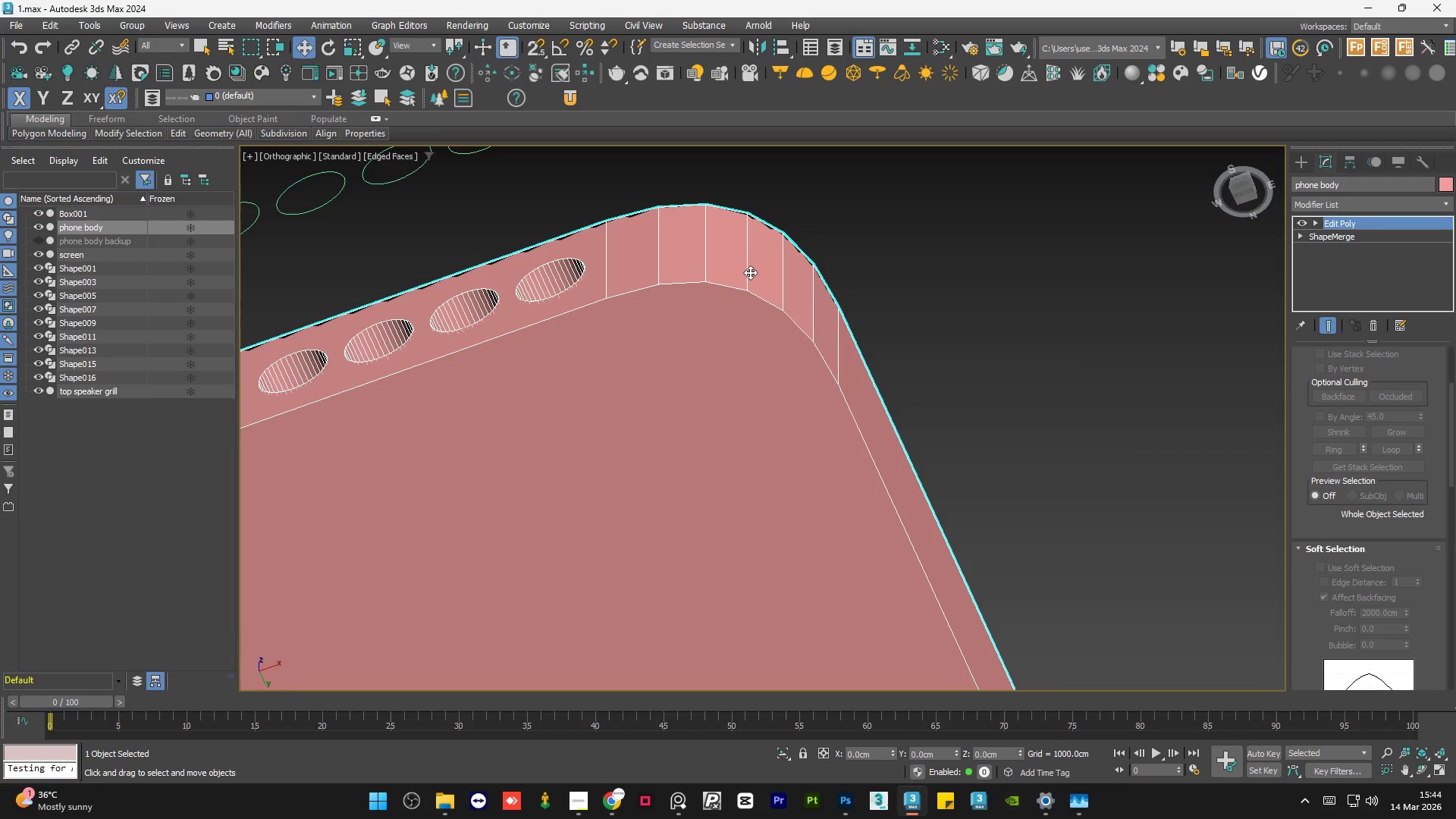 
scroll: coordinate [773, 335], scroll_direction: down, amount: 6.0
 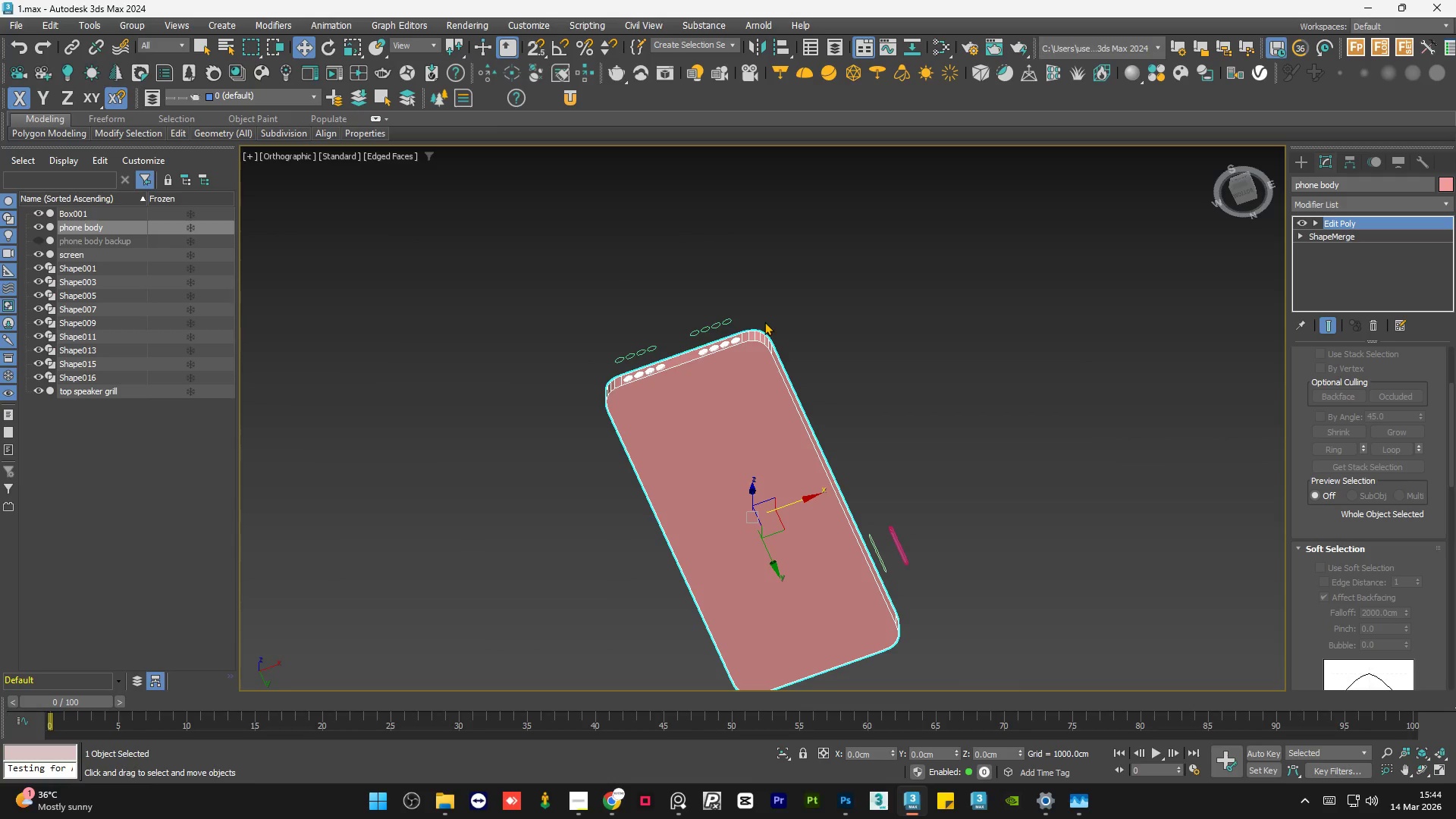 
hold_key(key=AltLeft, duration=1.5)
 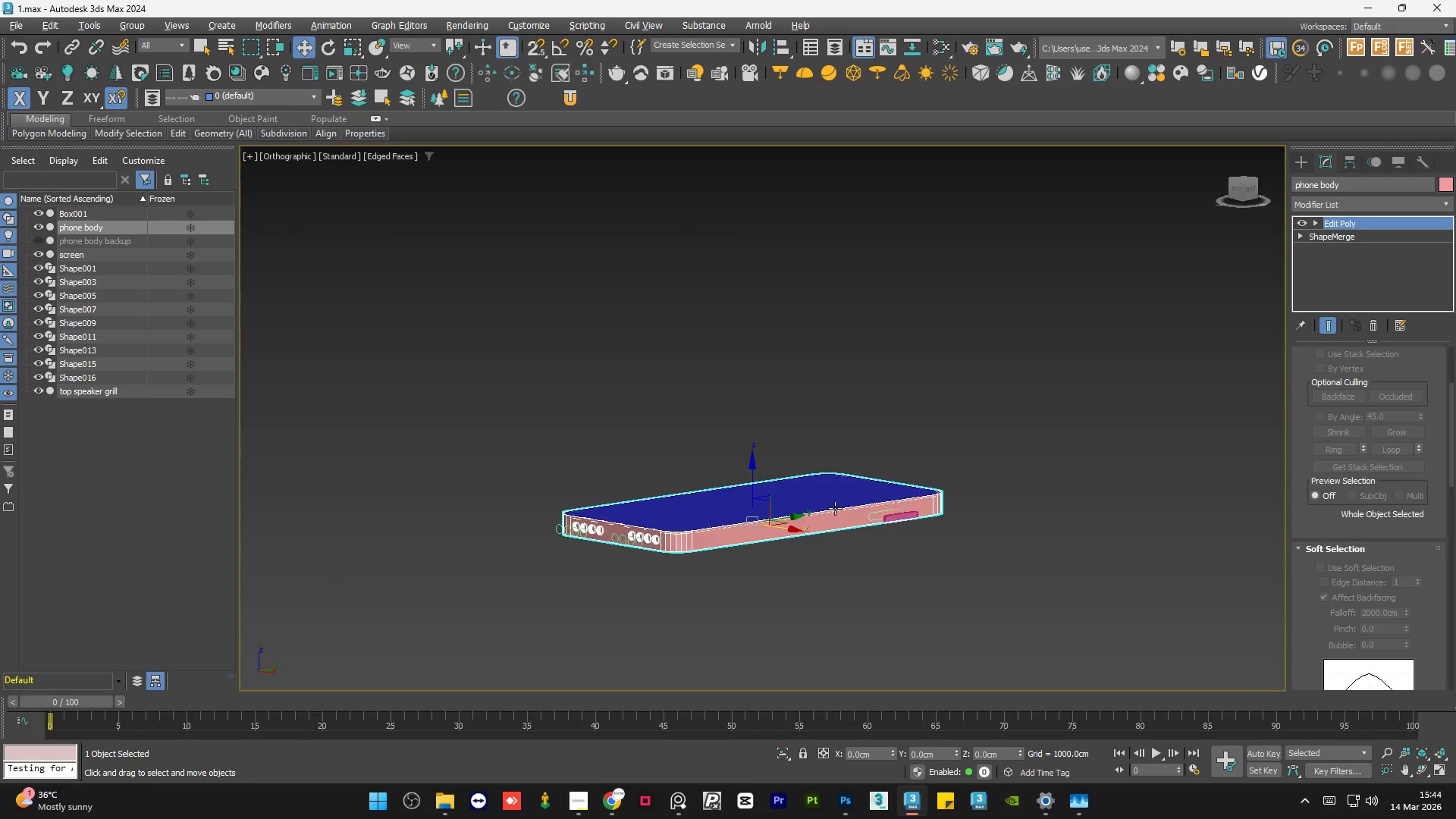 
key(Alt+AltLeft)
 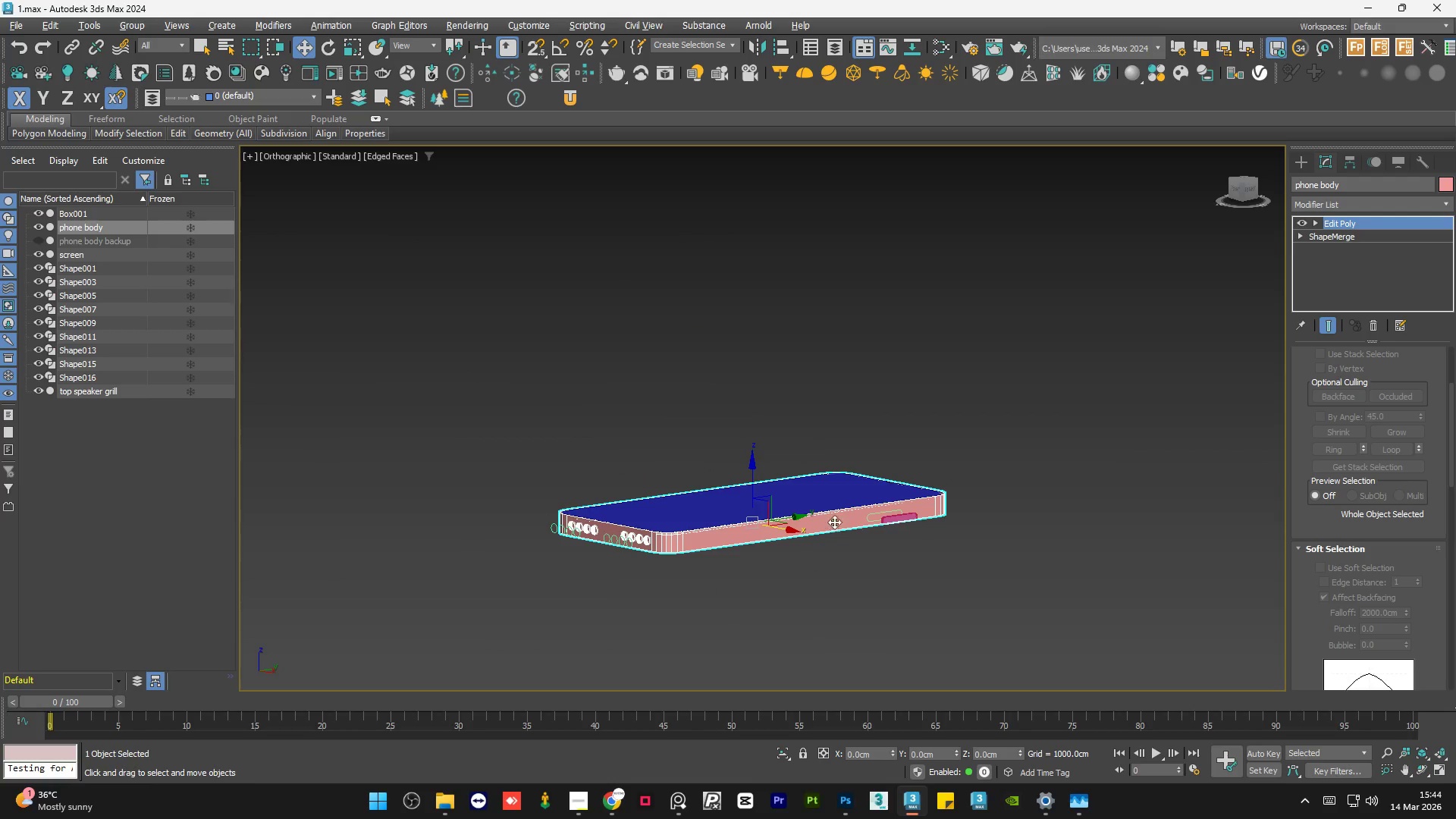 
hold_key(key=AltLeft, duration=1.11)
 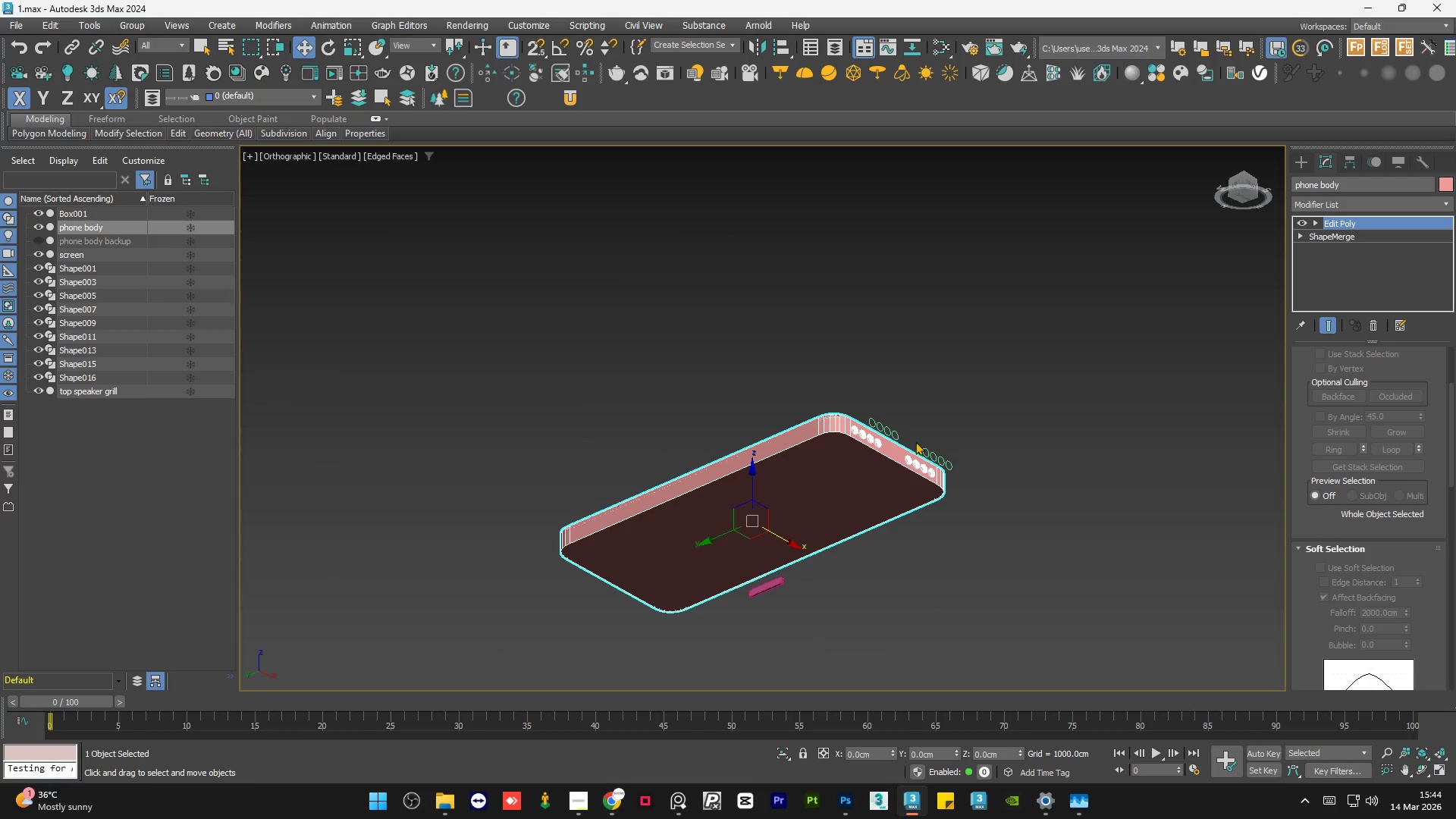 
hold_key(key=AltLeft, duration=1.5)
 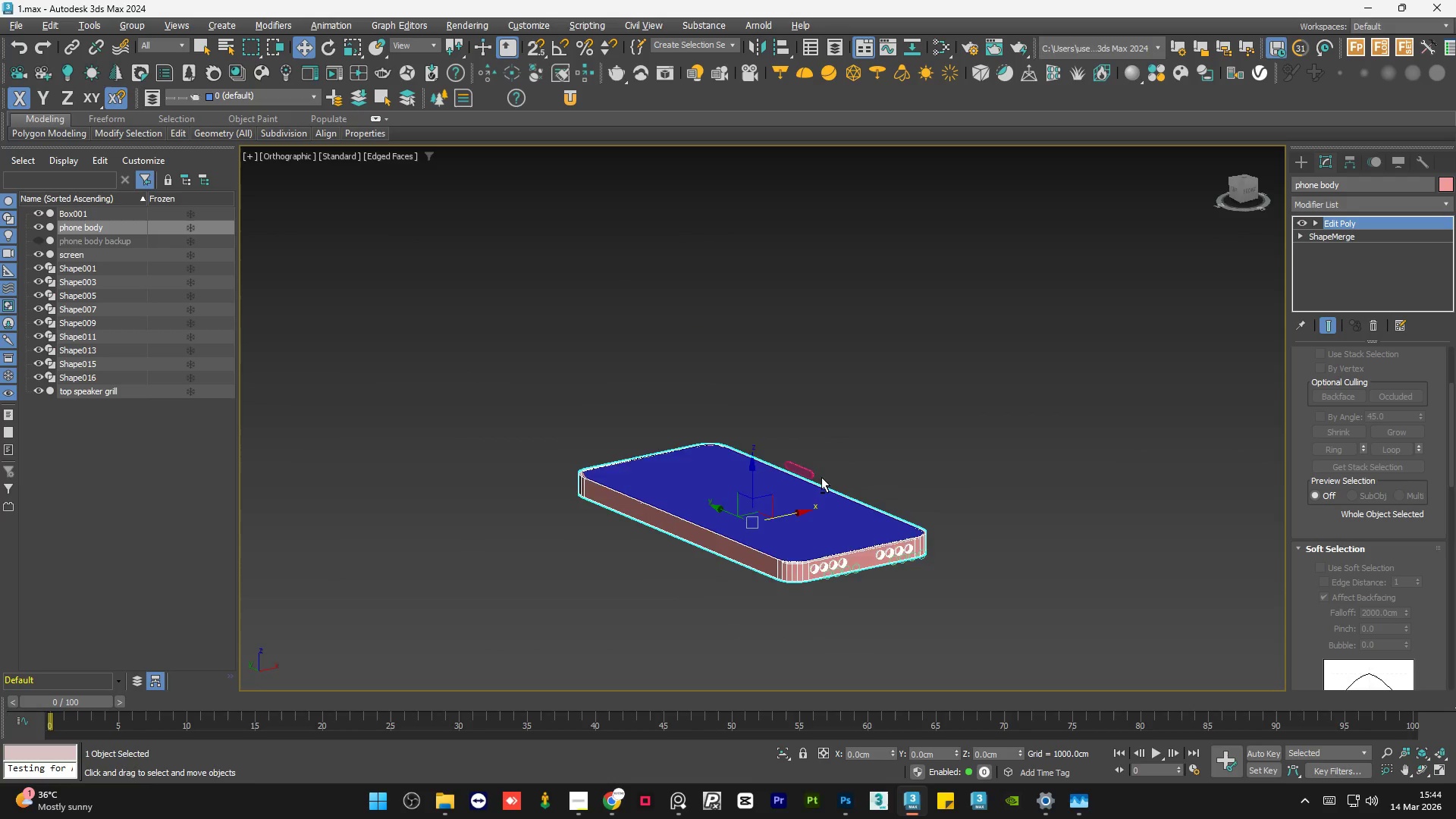 
hold_key(key=AltLeft, duration=1.52)
 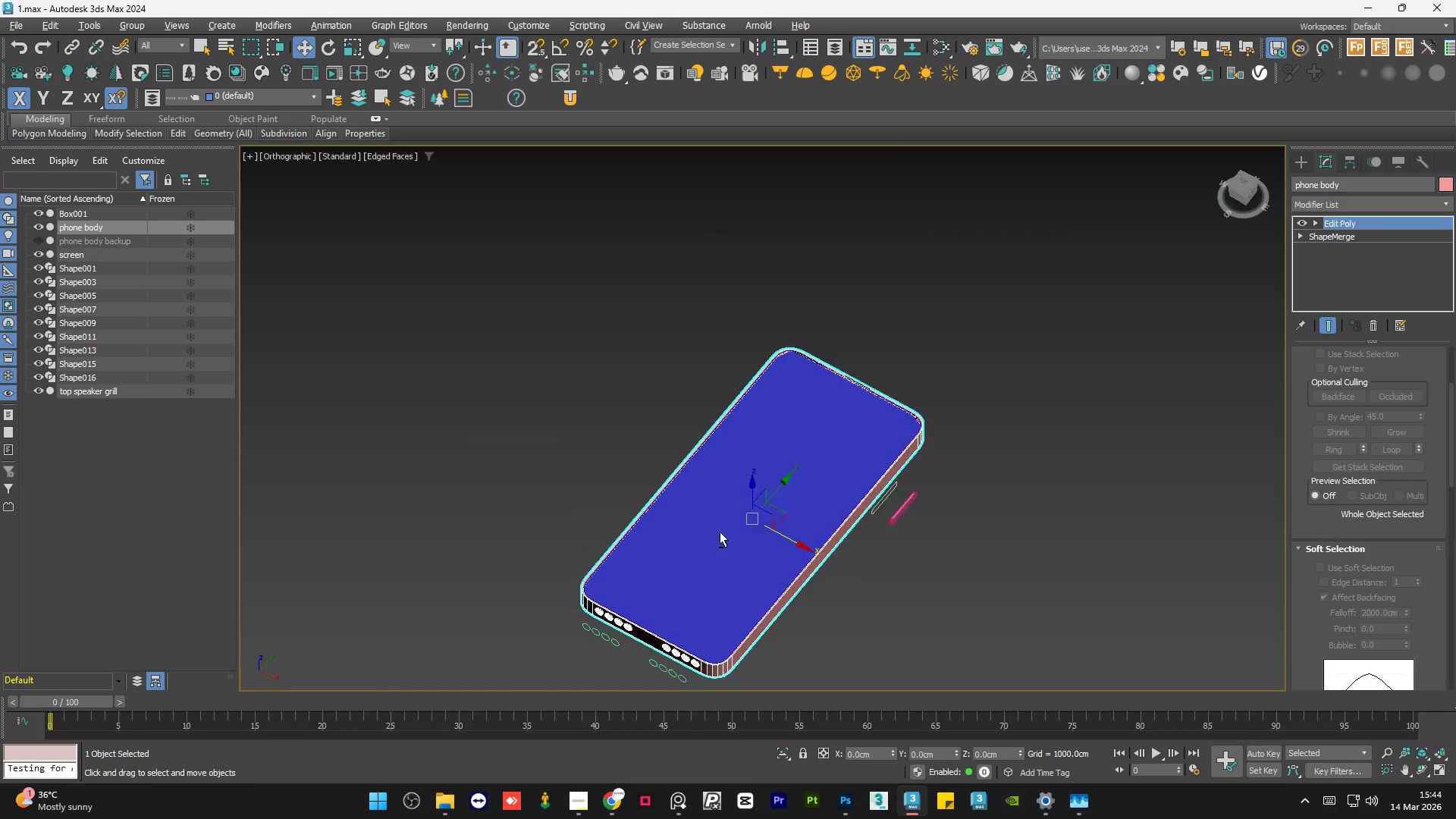 
hold_key(key=AltLeft, duration=0.64)
 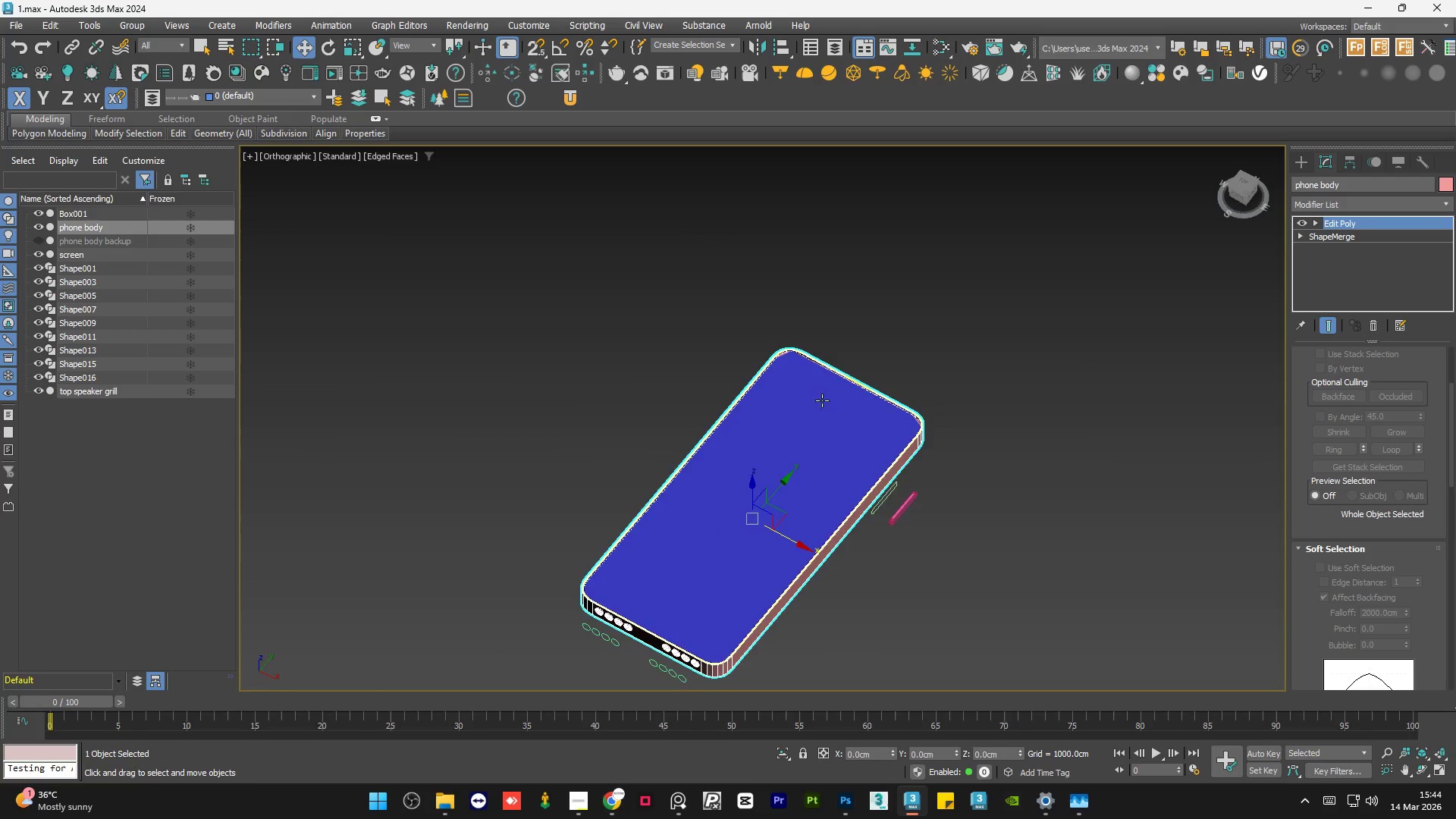 
scroll: coordinate [765, 376], scroll_direction: down, amount: 1.0
 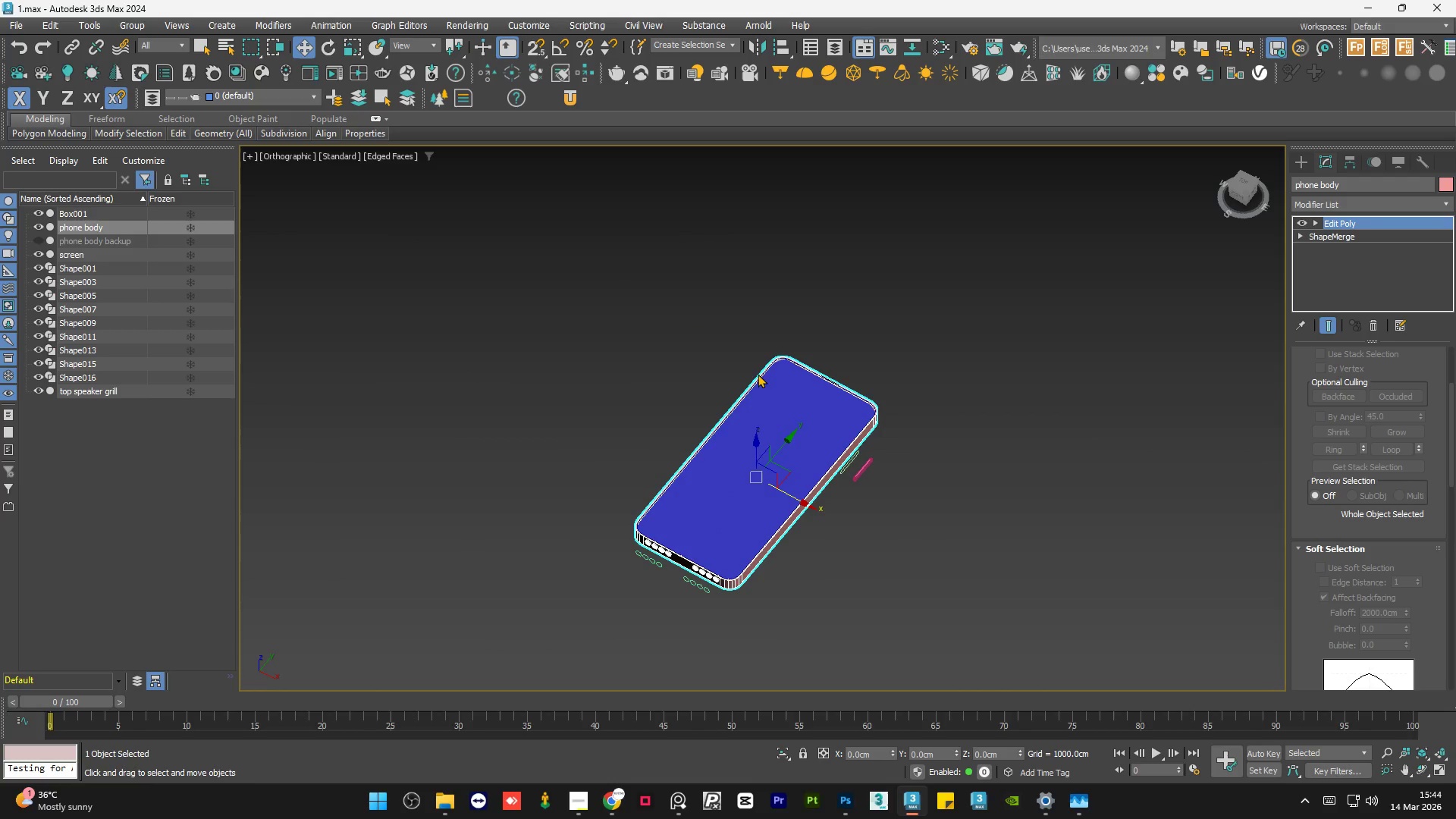 
hold_key(key=AltLeft, duration=0.78)
 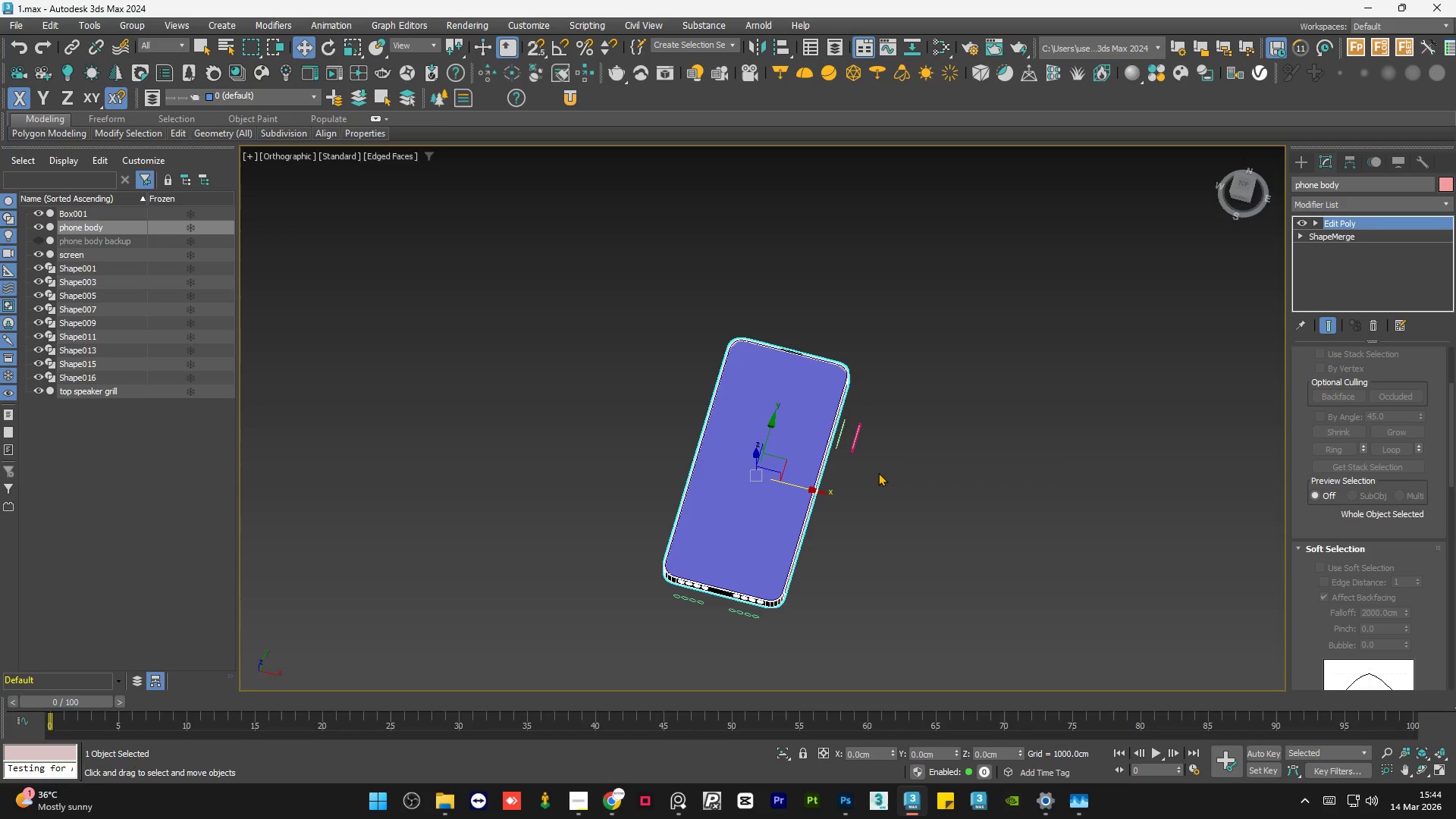 
wait(21.02)
 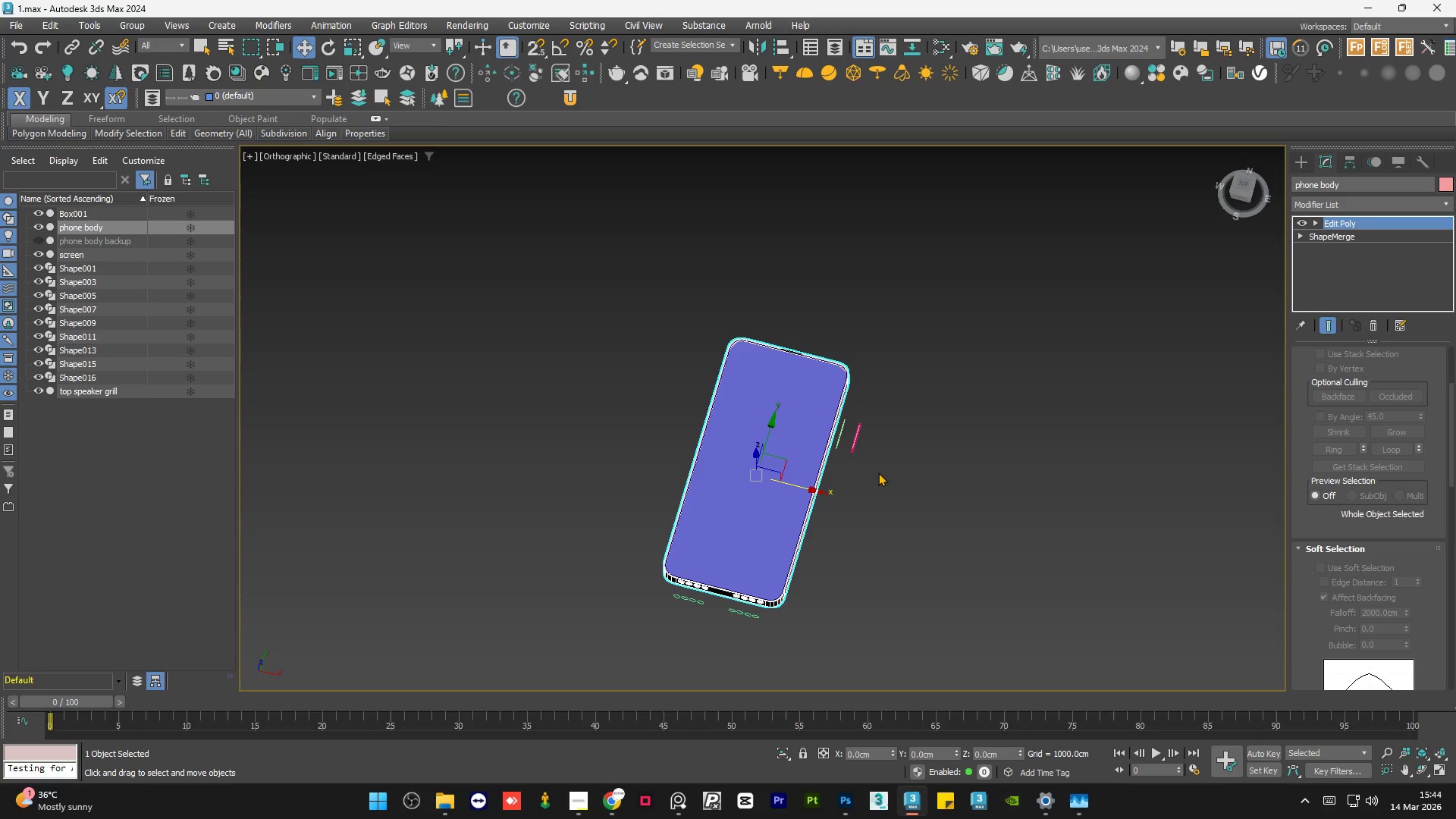 
scroll: coordinate [836, 373], scroll_direction: up, amount: 8.0
 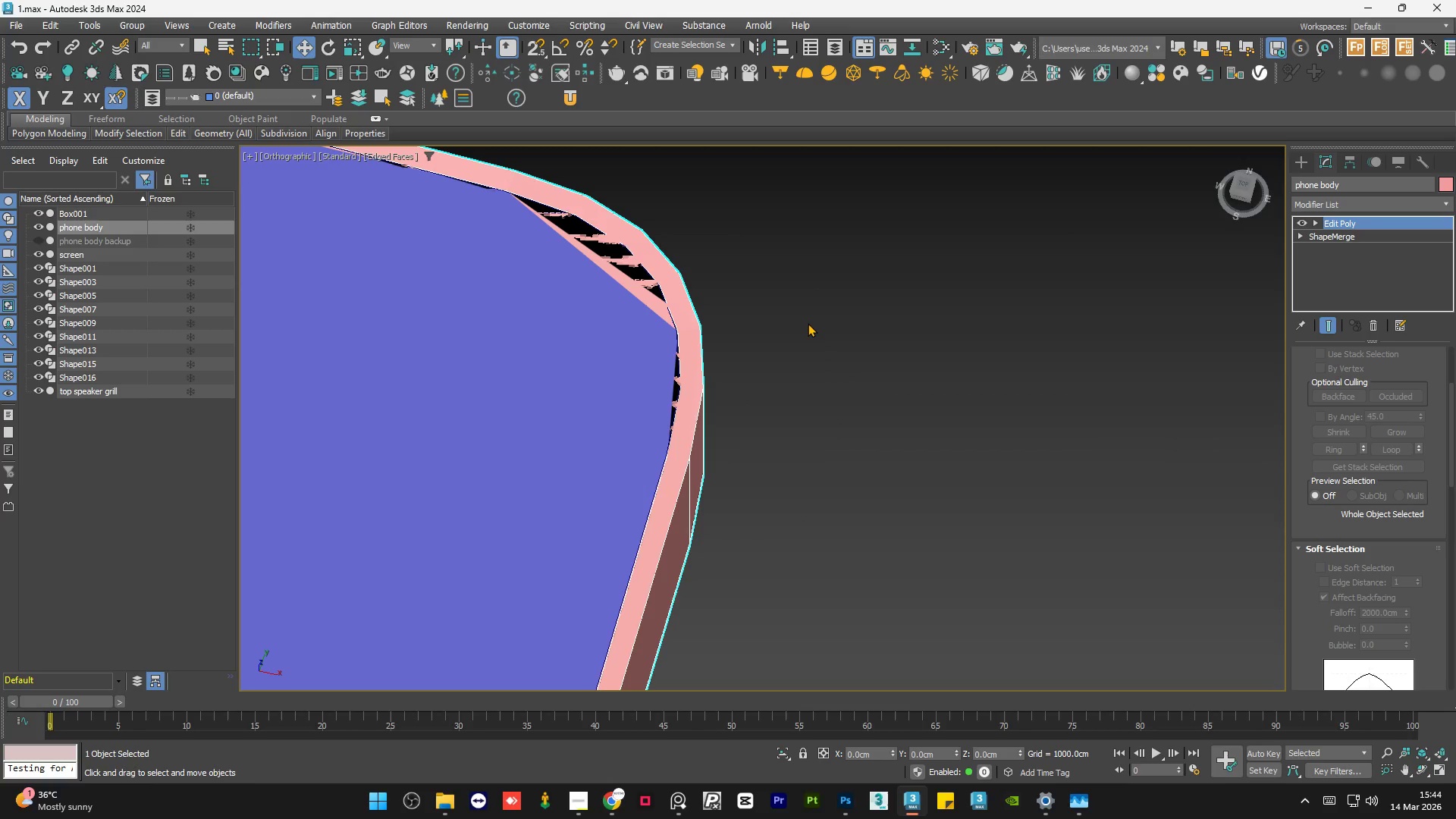 
hold_key(key=AltLeft, duration=14.23)
 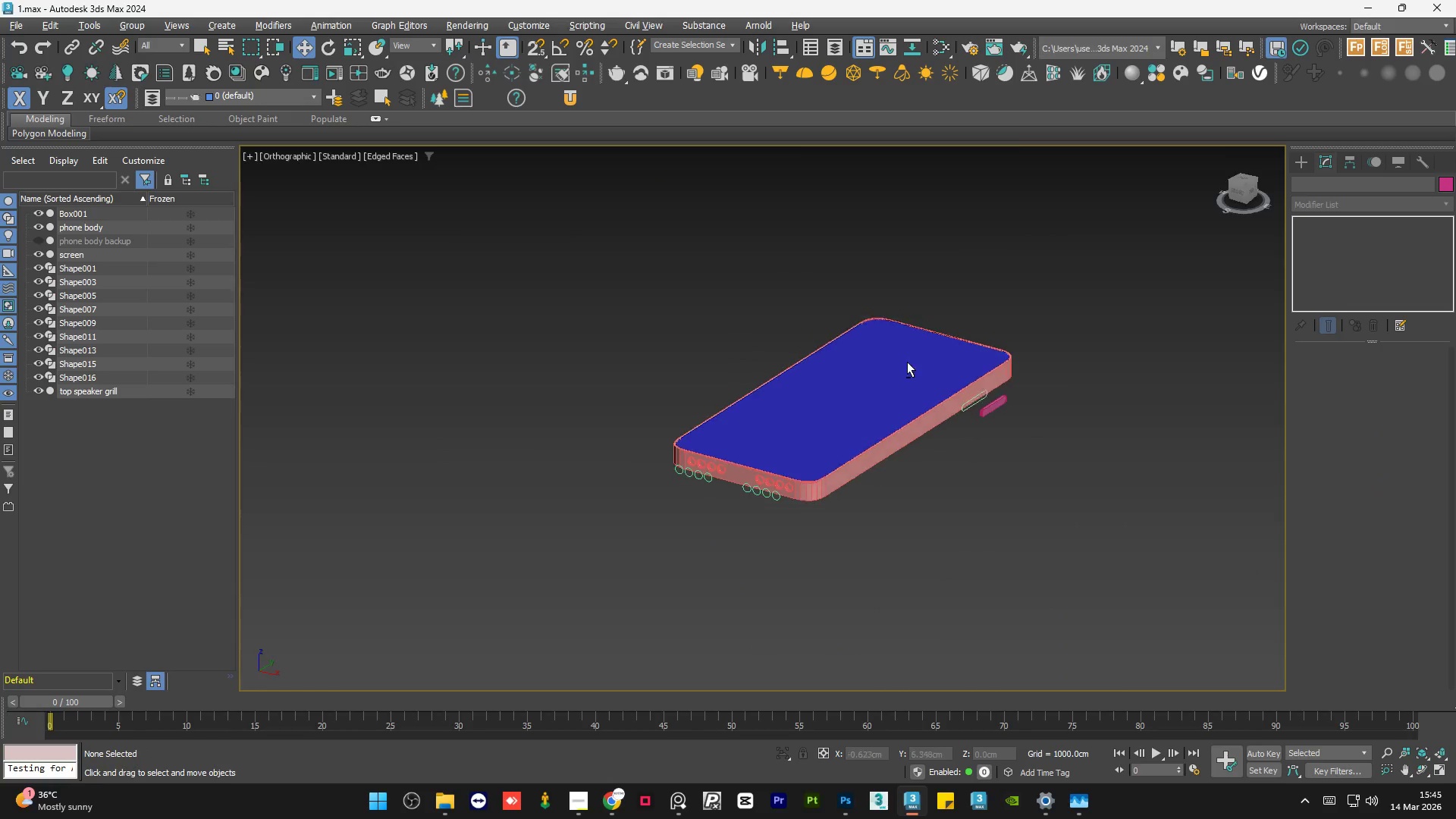 
scroll: coordinate [893, 380], scroll_direction: down, amount: 7.0
 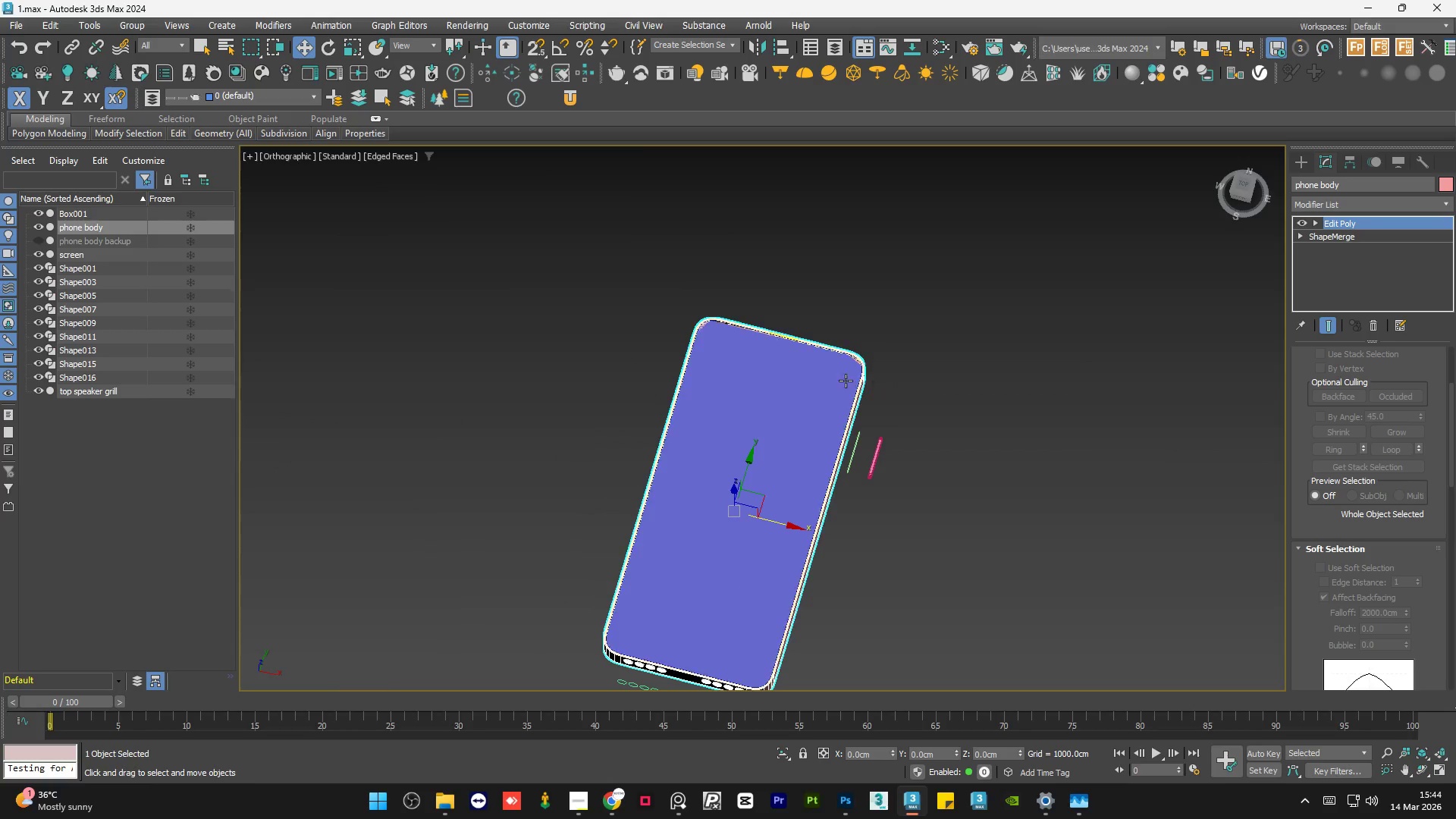 
scroll: coordinate [607, 330], scroll_direction: up, amount: 11.0
 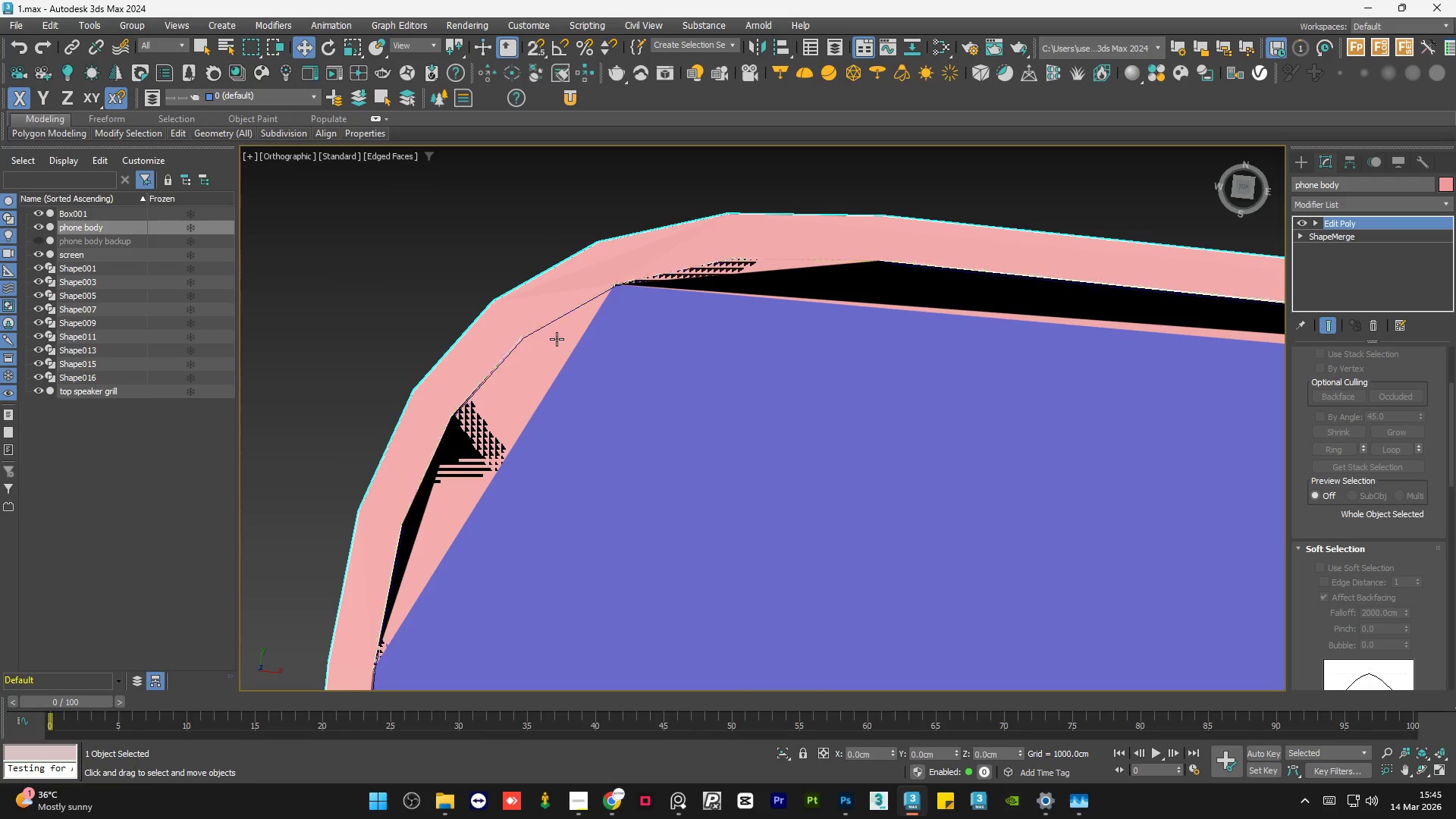 
left_click([552, 345])
 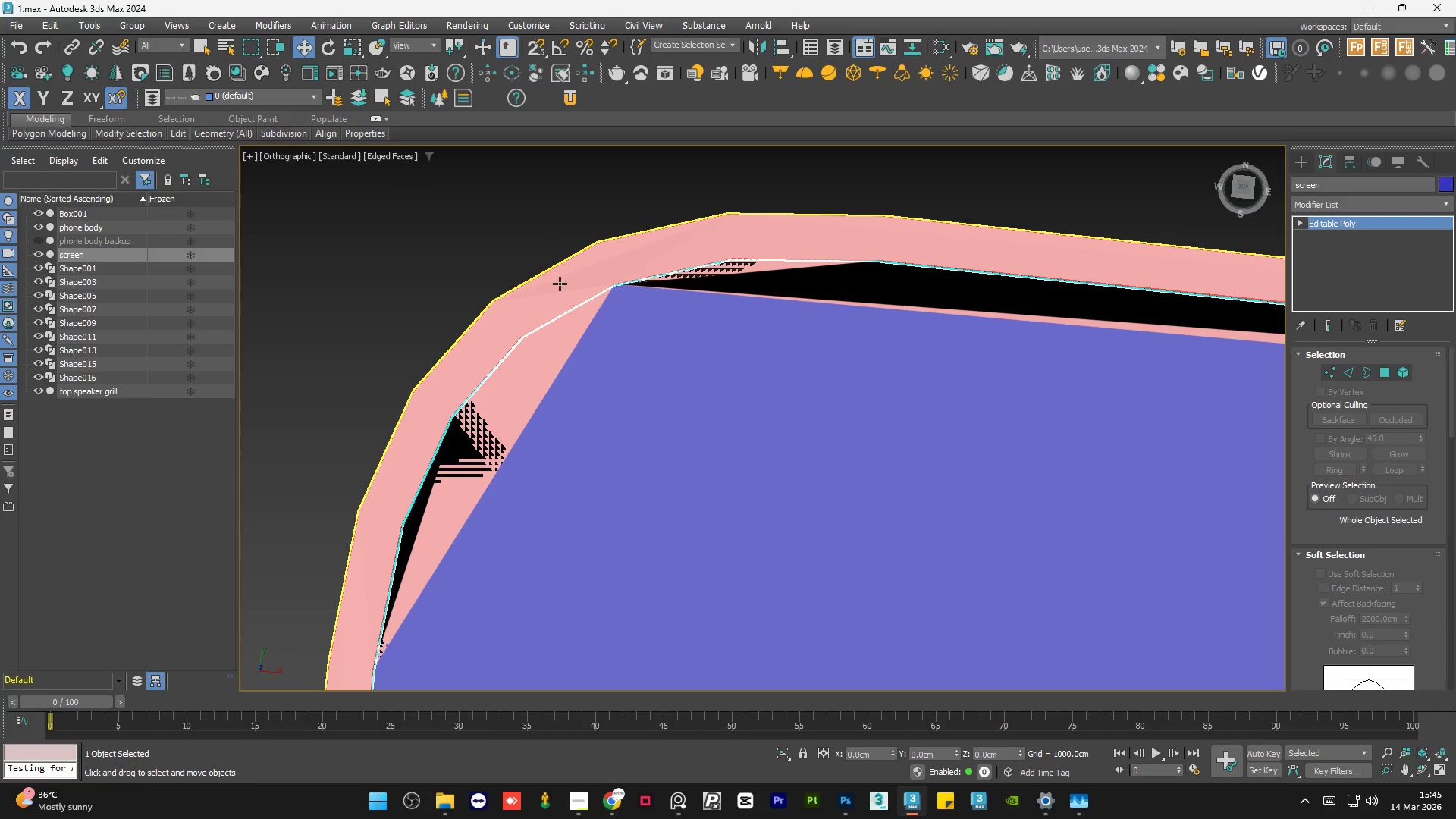 
scroll: coordinate [569, 277], scroll_direction: down, amount: 4.0
 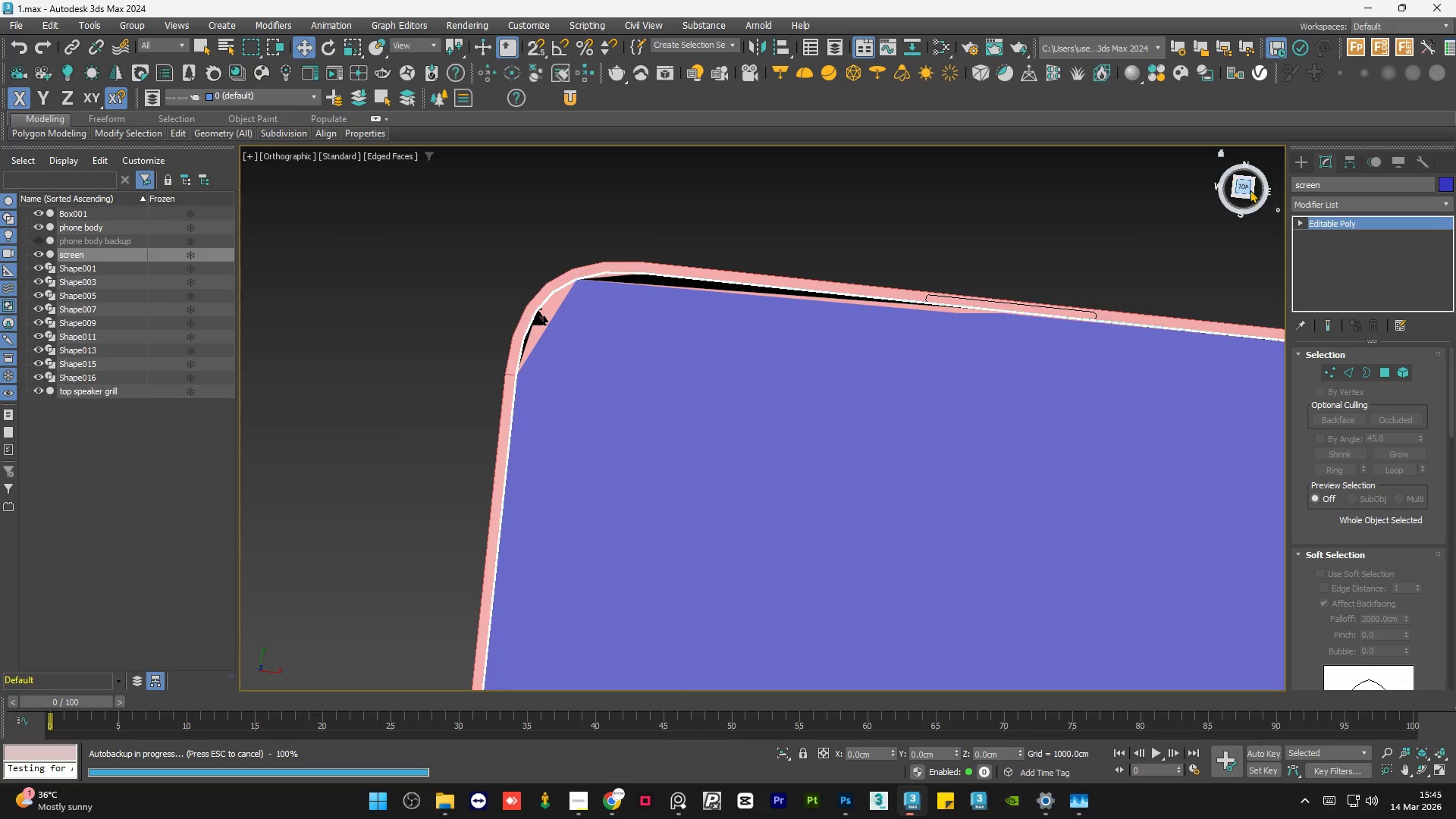 
left_click([1250, 189])
 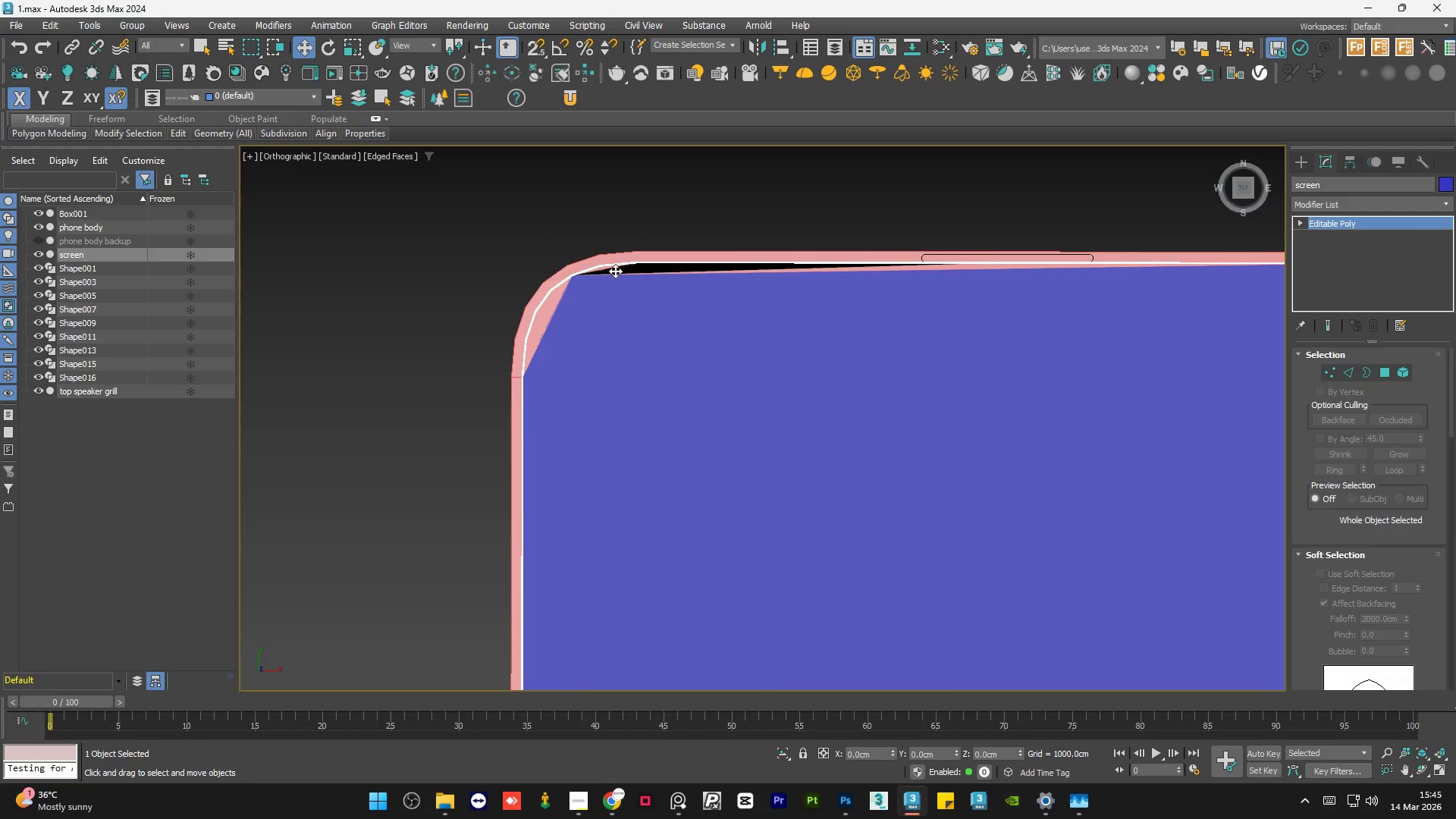 
scroll: coordinate [556, 286], scroll_direction: up, amount: 7.0
 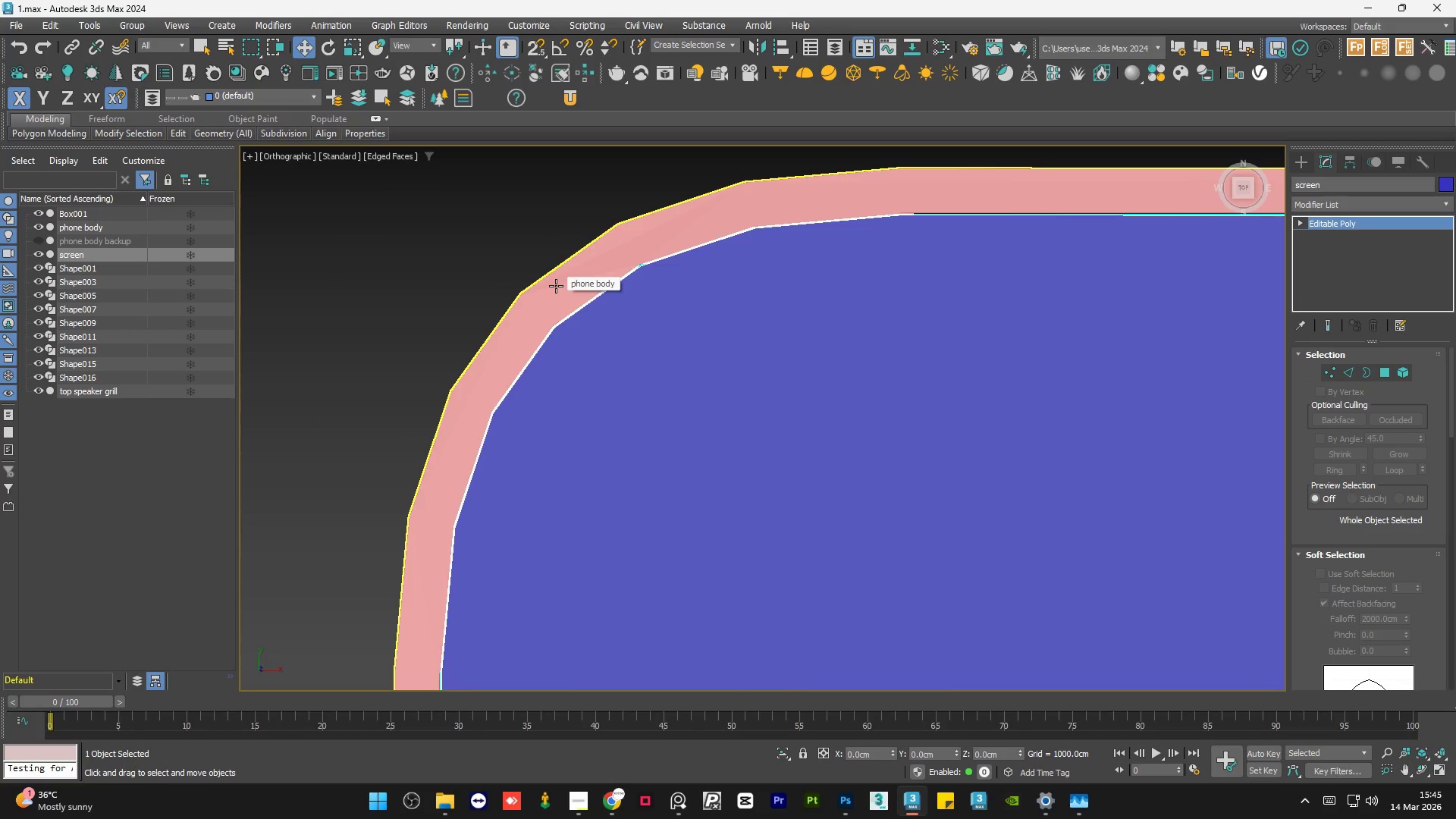 
scroll: coordinate [752, 221], scroll_direction: down, amount: 7.0
 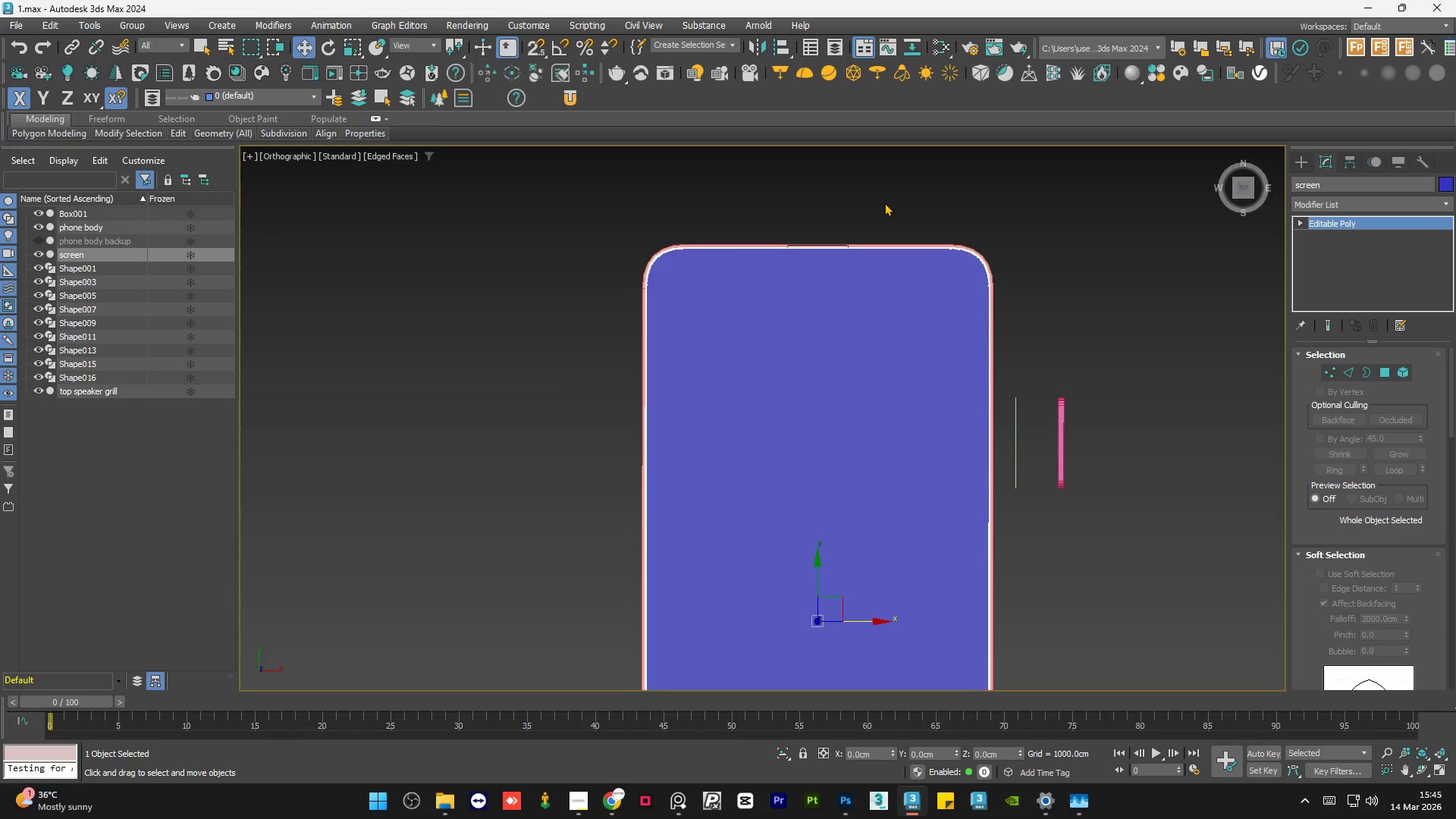 
left_click([884, 202])
 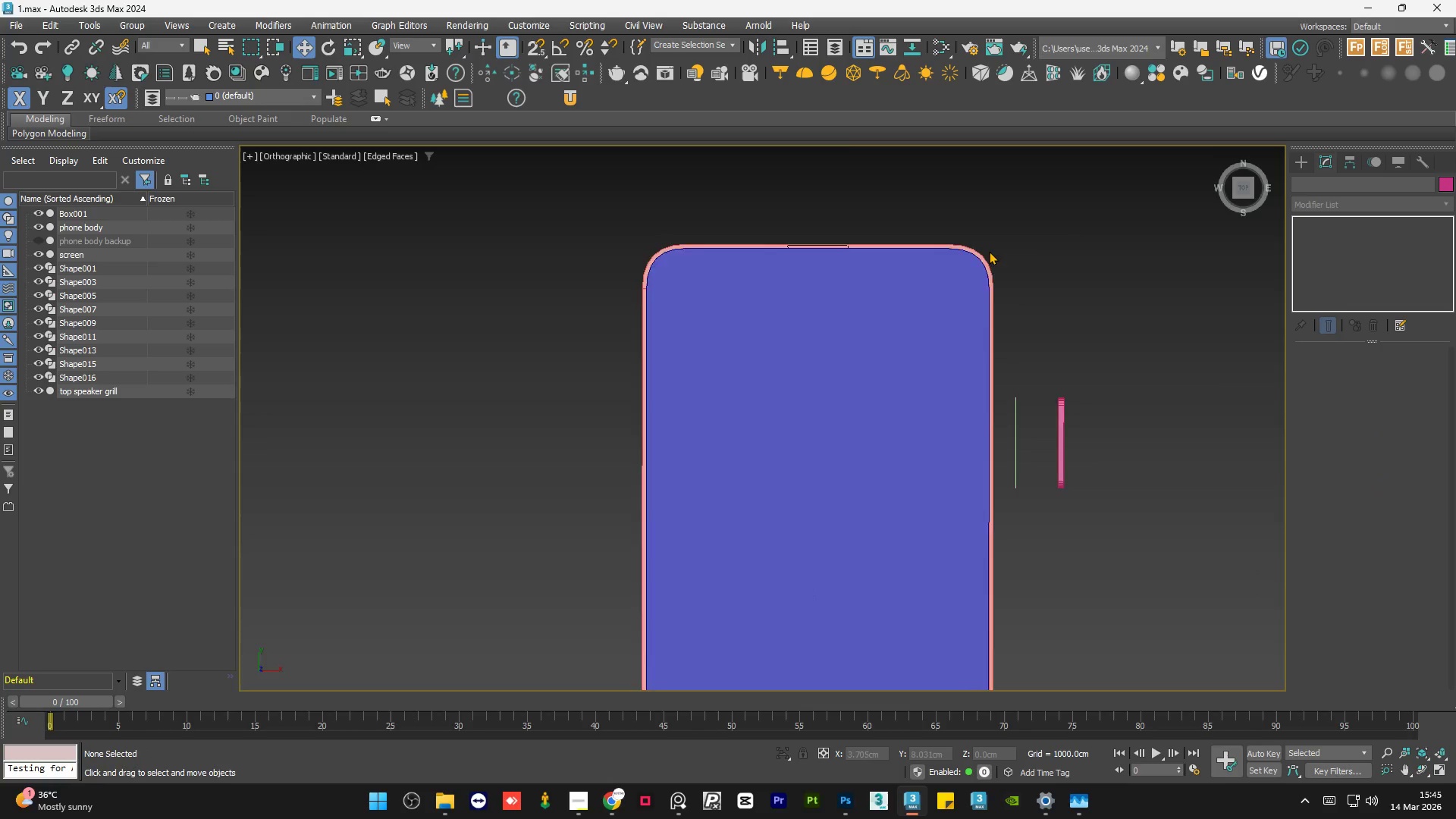 
scroll: coordinate [931, 271], scroll_direction: up, amount: 9.0
 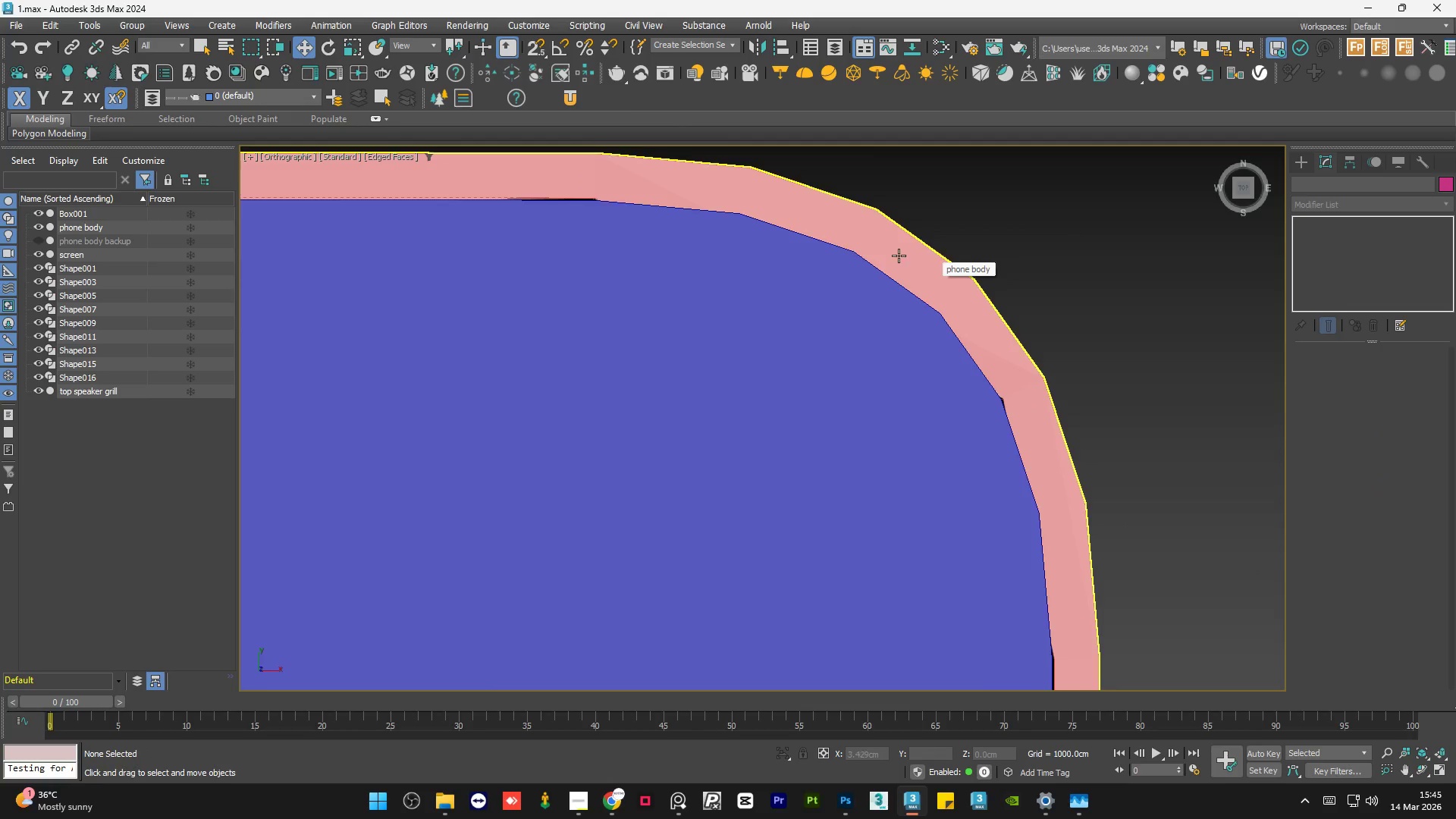 
scroll: coordinate [882, 253], scroll_direction: down, amount: 9.0
 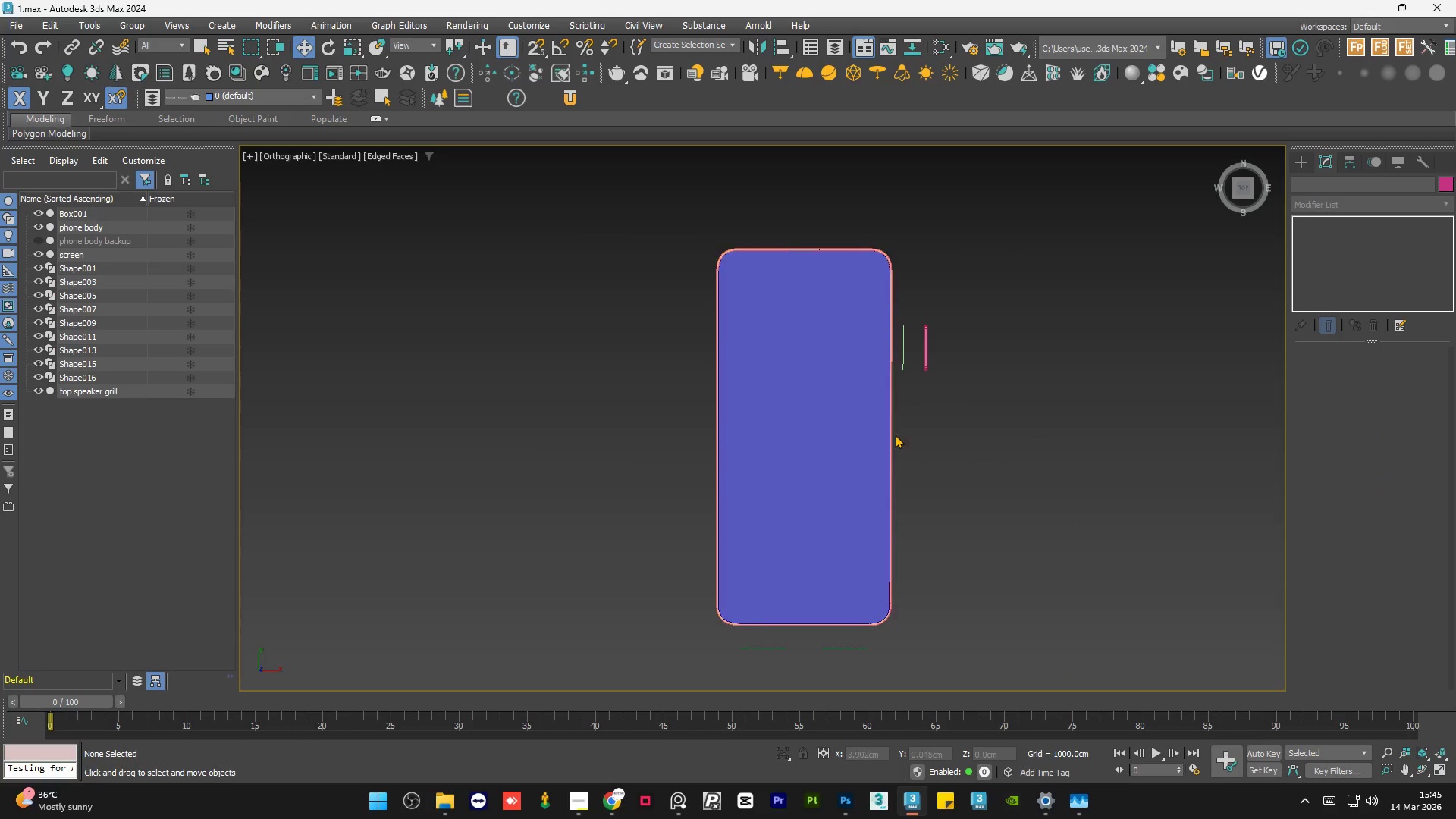 
hold_key(key=AltLeft, duration=1.11)
 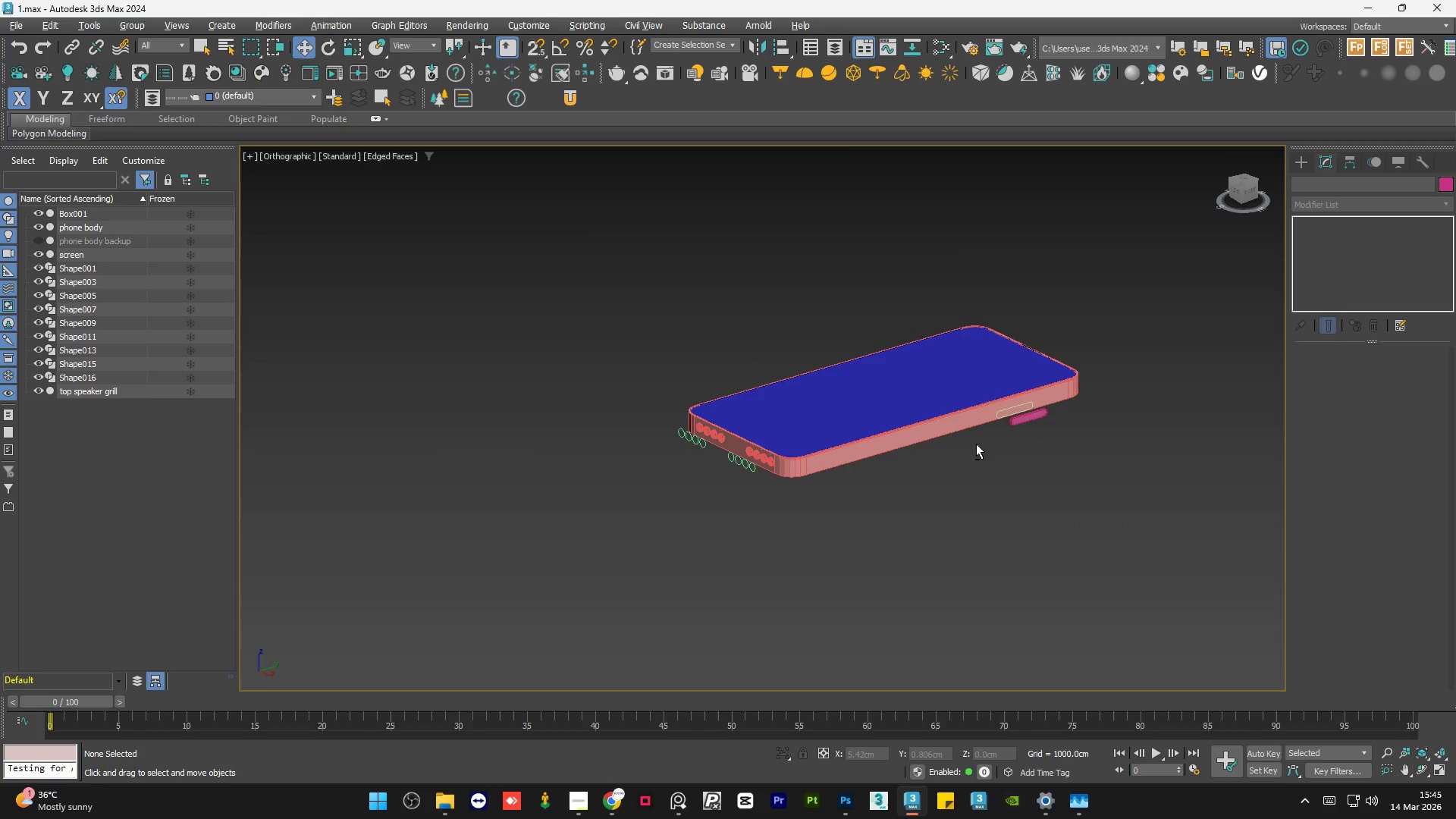 
hold_key(key=AltLeft, duration=1.36)
 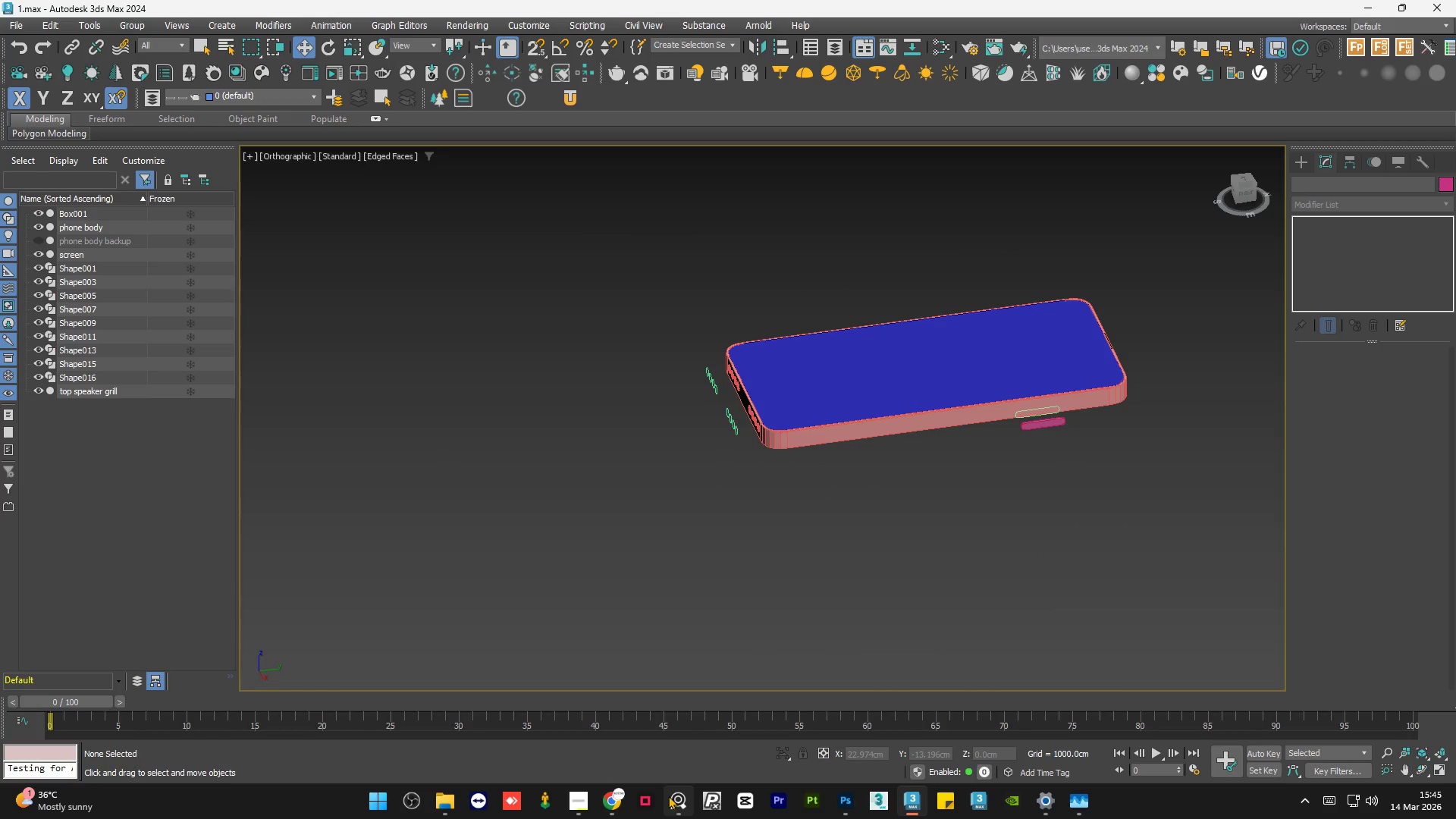 
left_click([672, 800])
 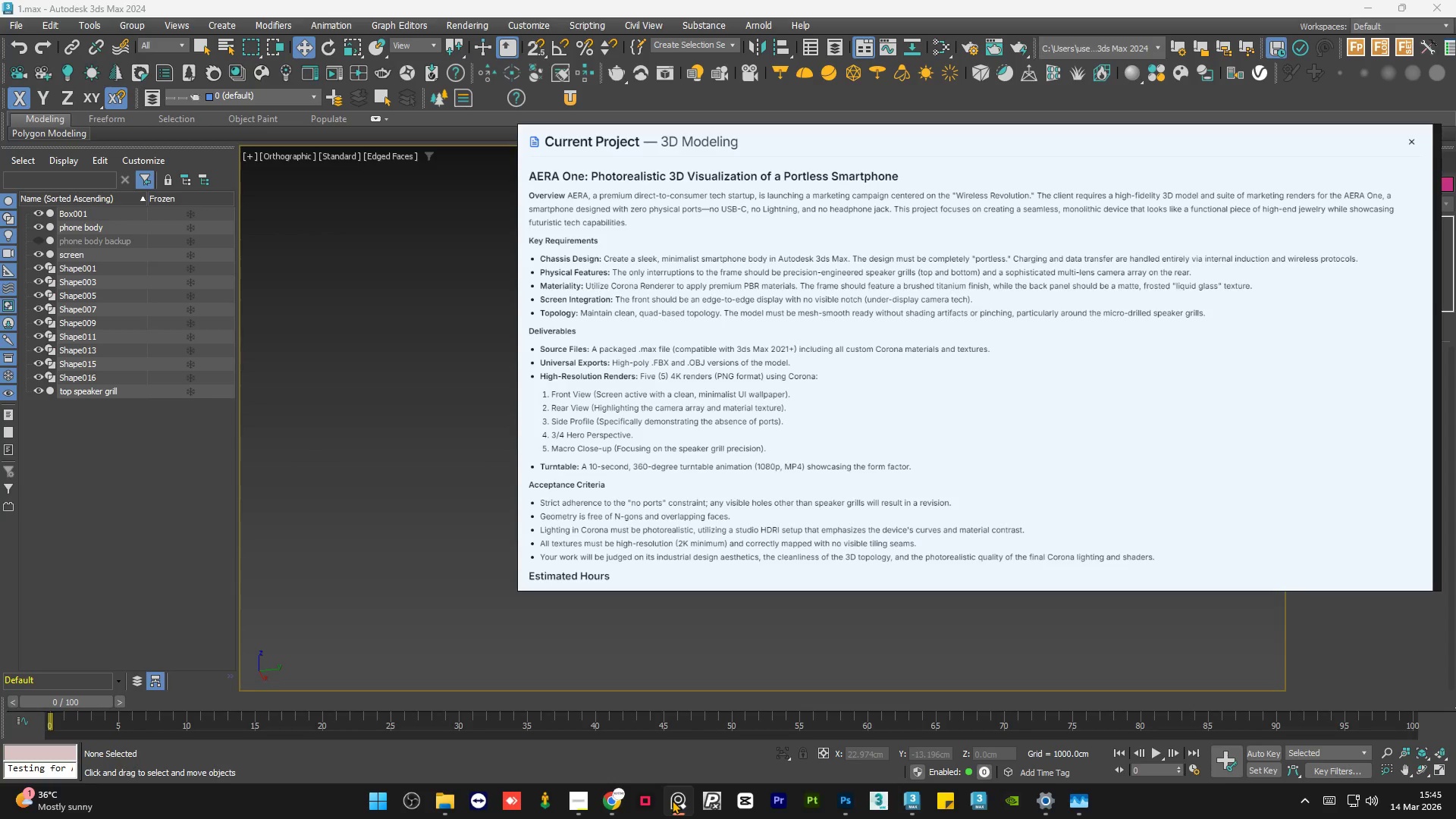 
wait(10.8)
 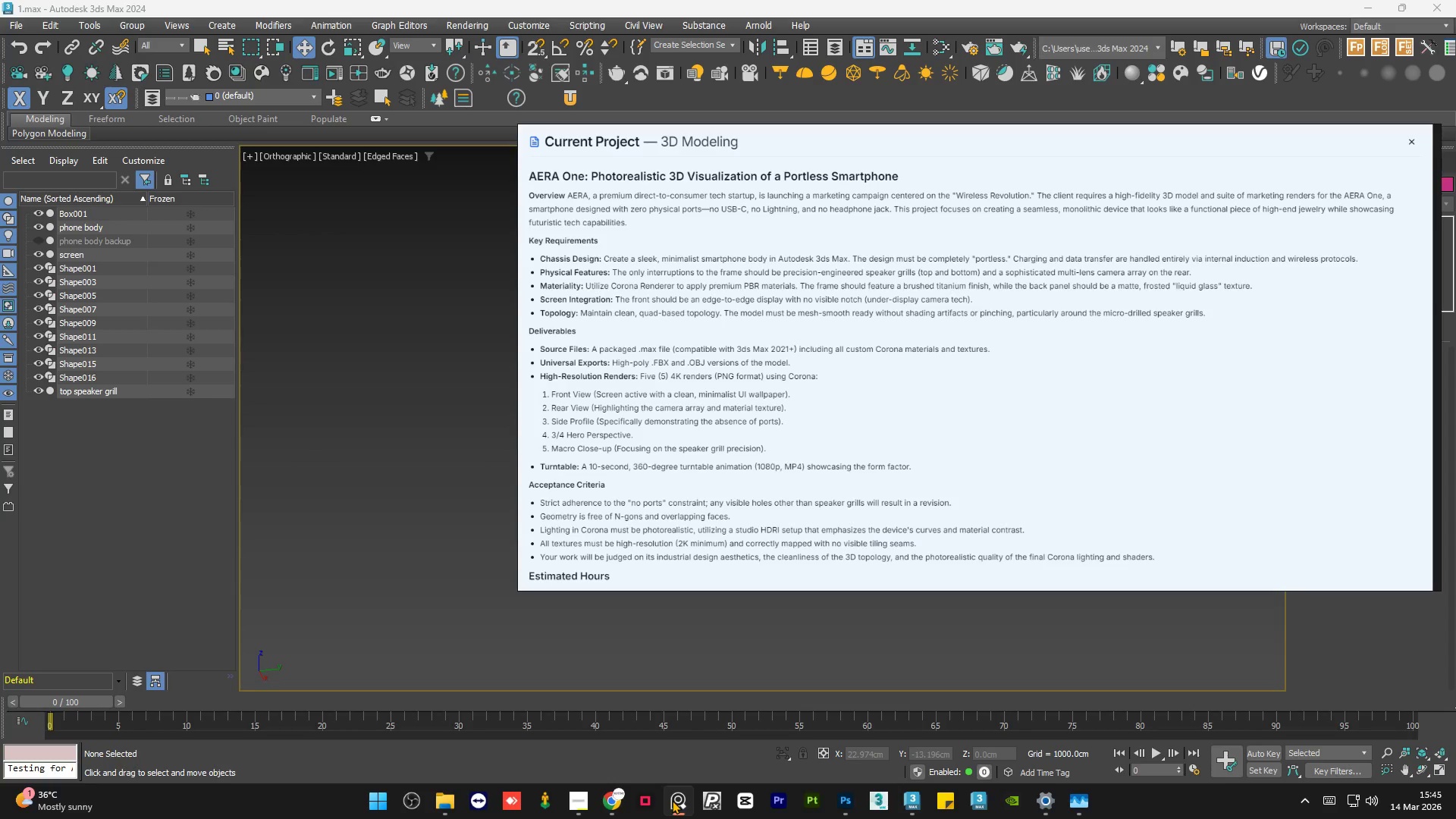 
left_click([672, 800])
 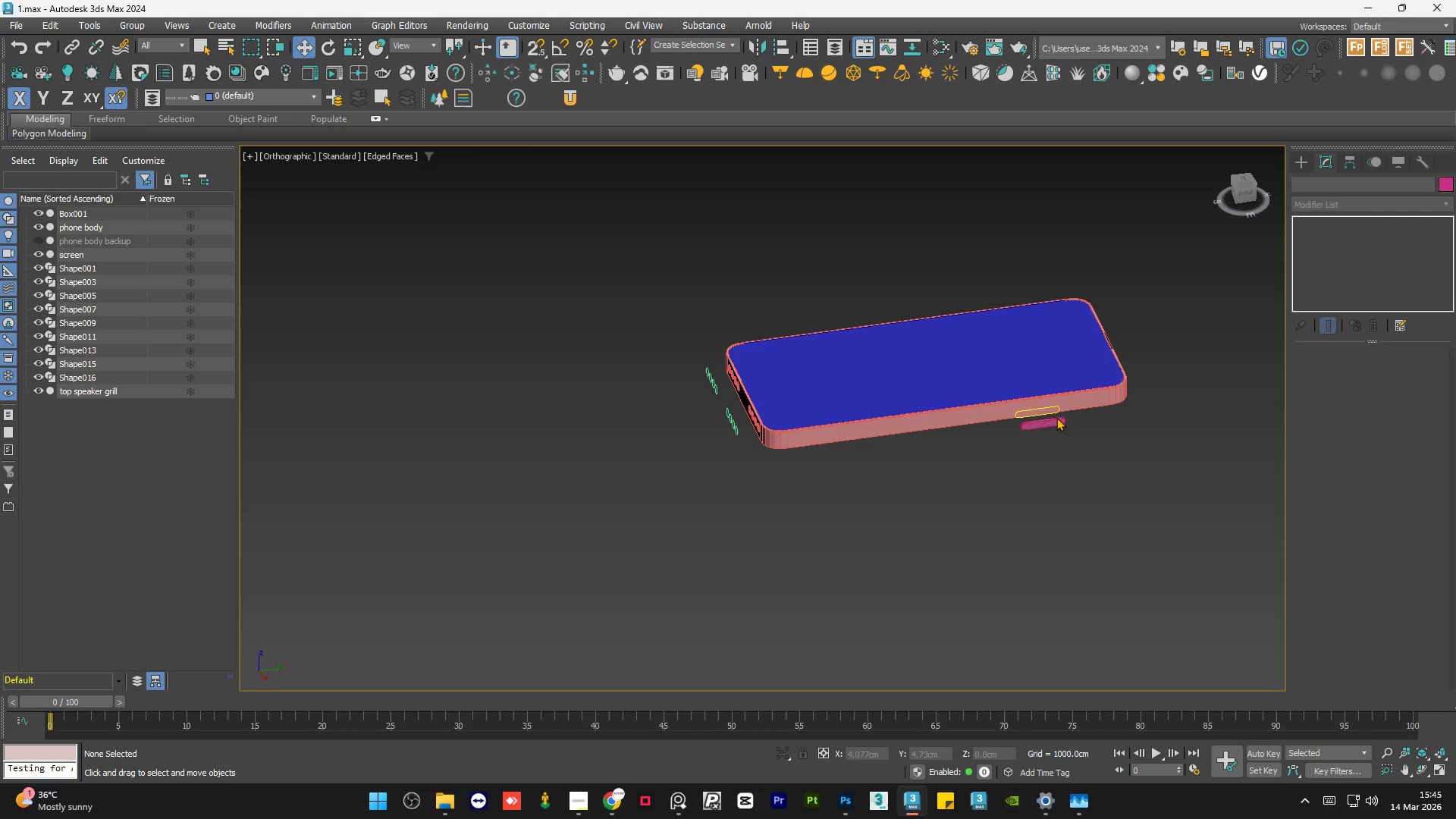 
scroll: coordinate [1056, 418], scroll_direction: up, amount: 4.0
 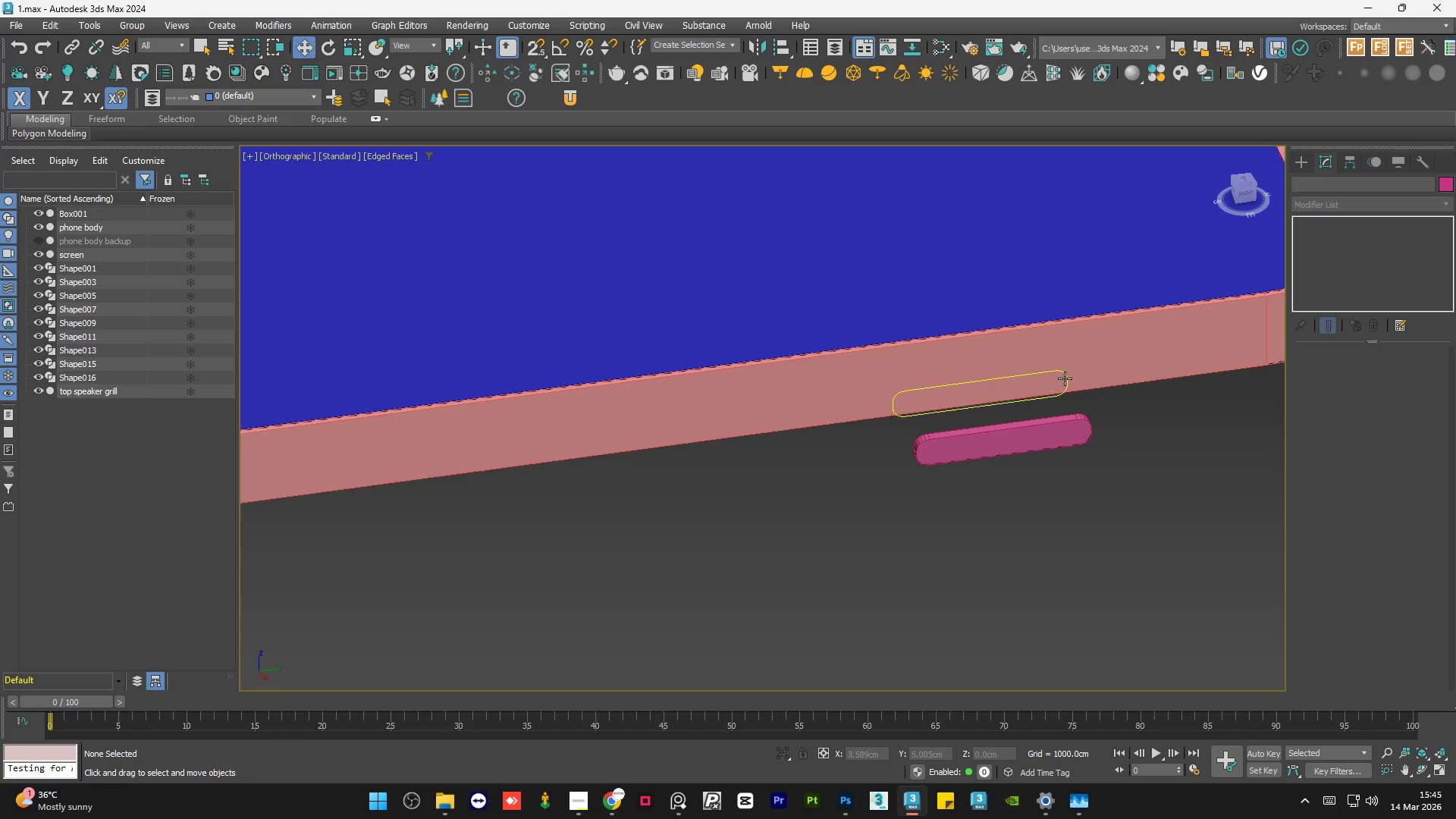 
left_click([1065, 378])
 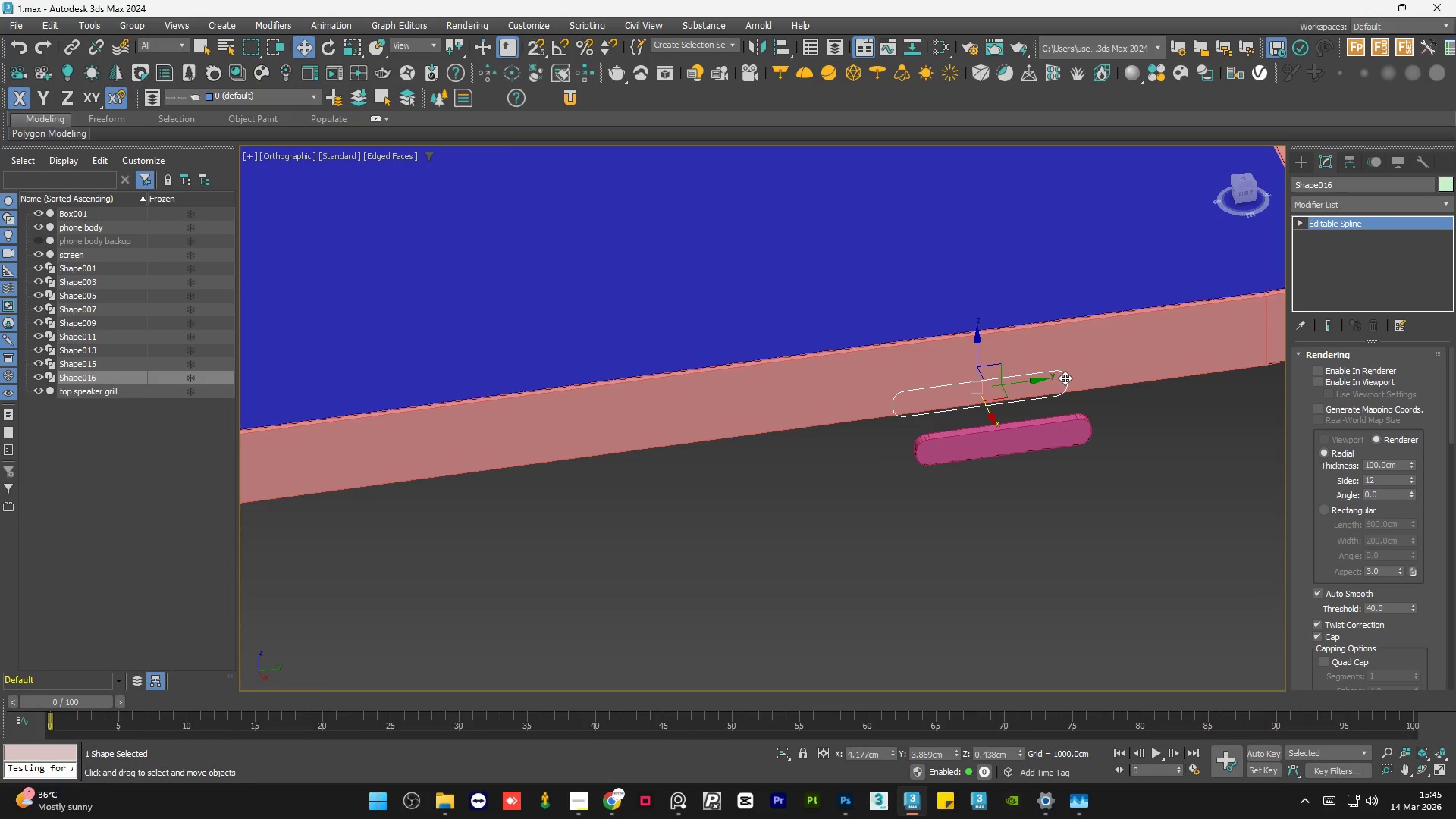 
key(Delete)
 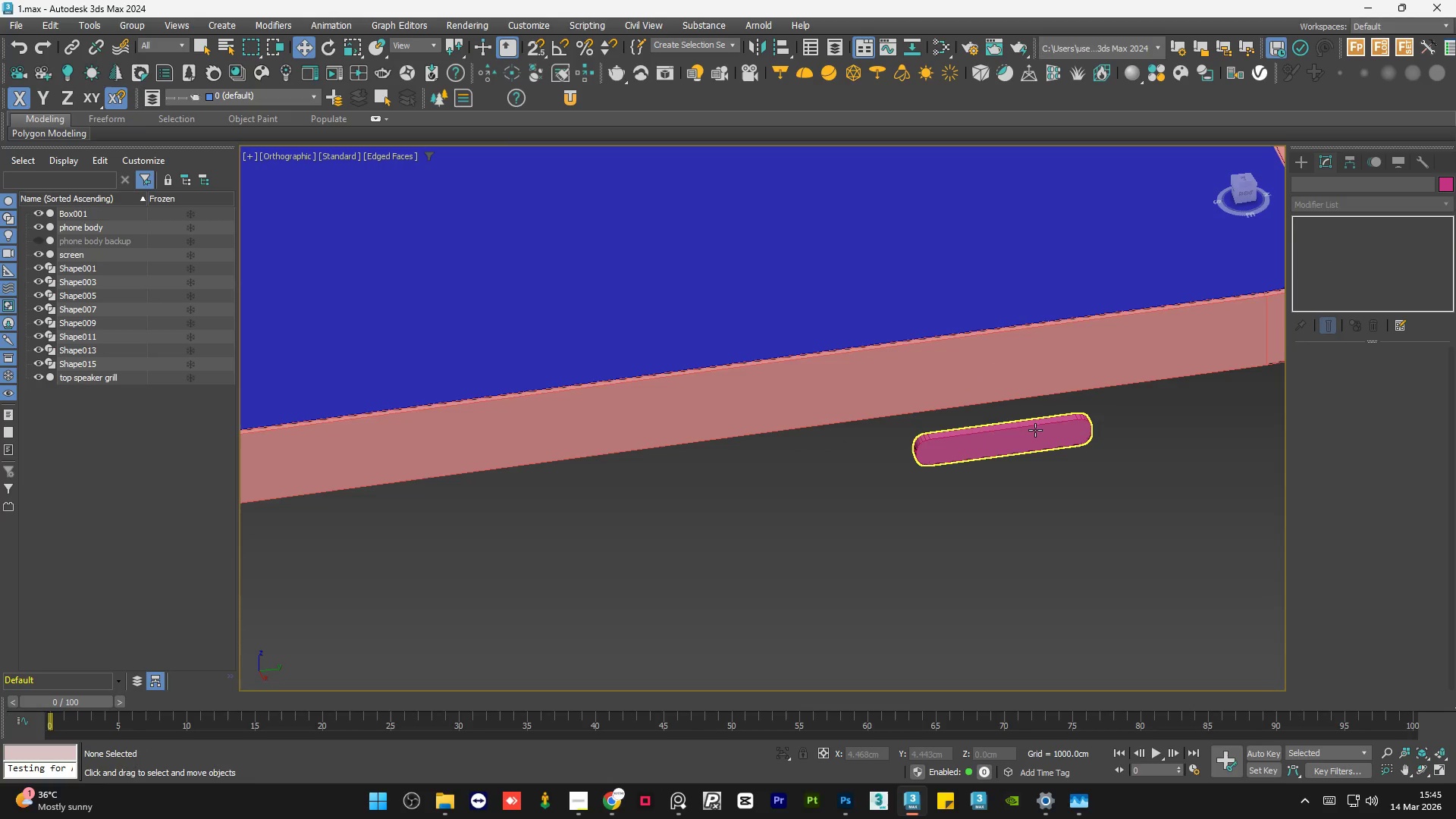 
left_click([1035, 430])
 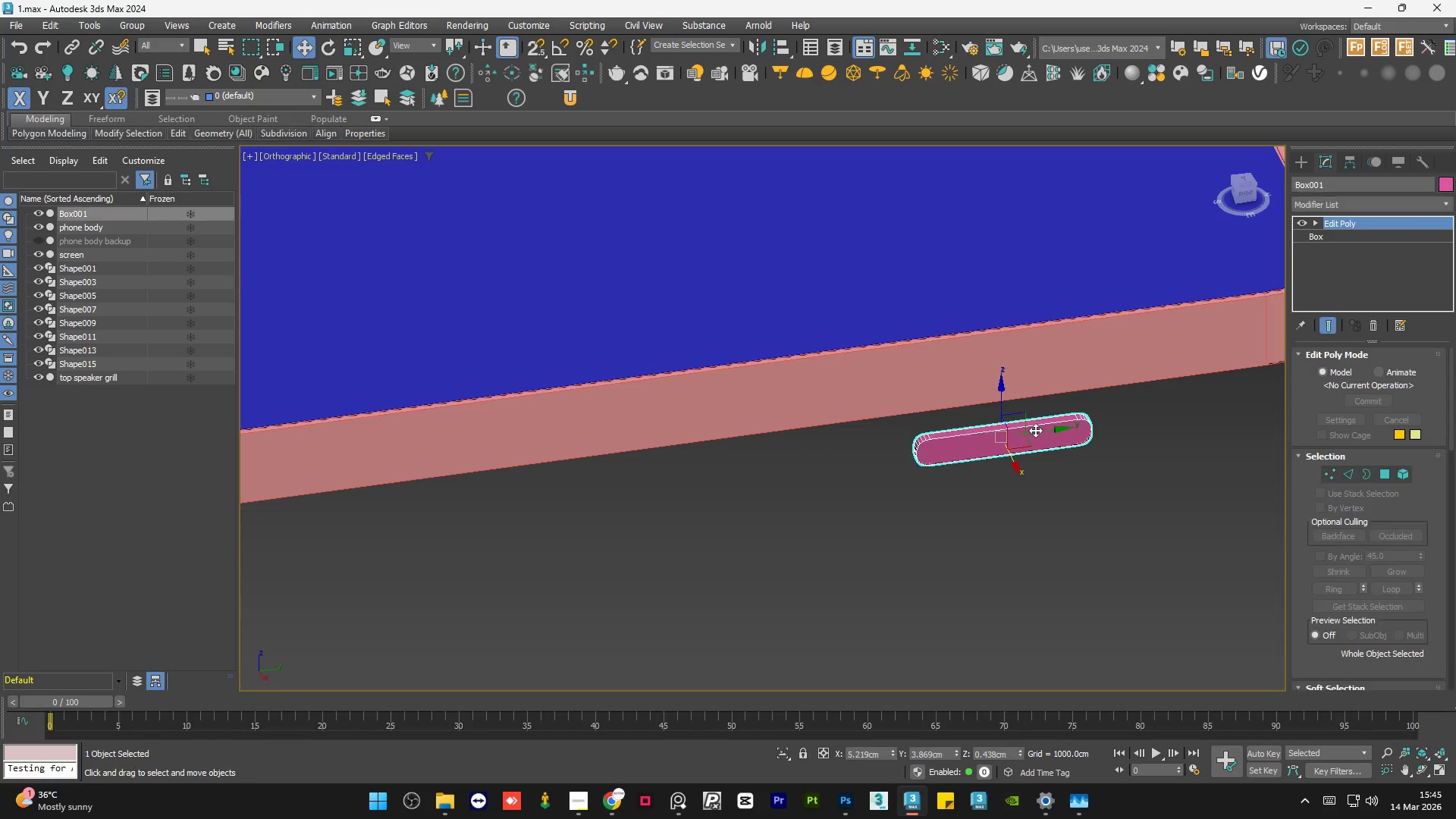 
key(Delete)
 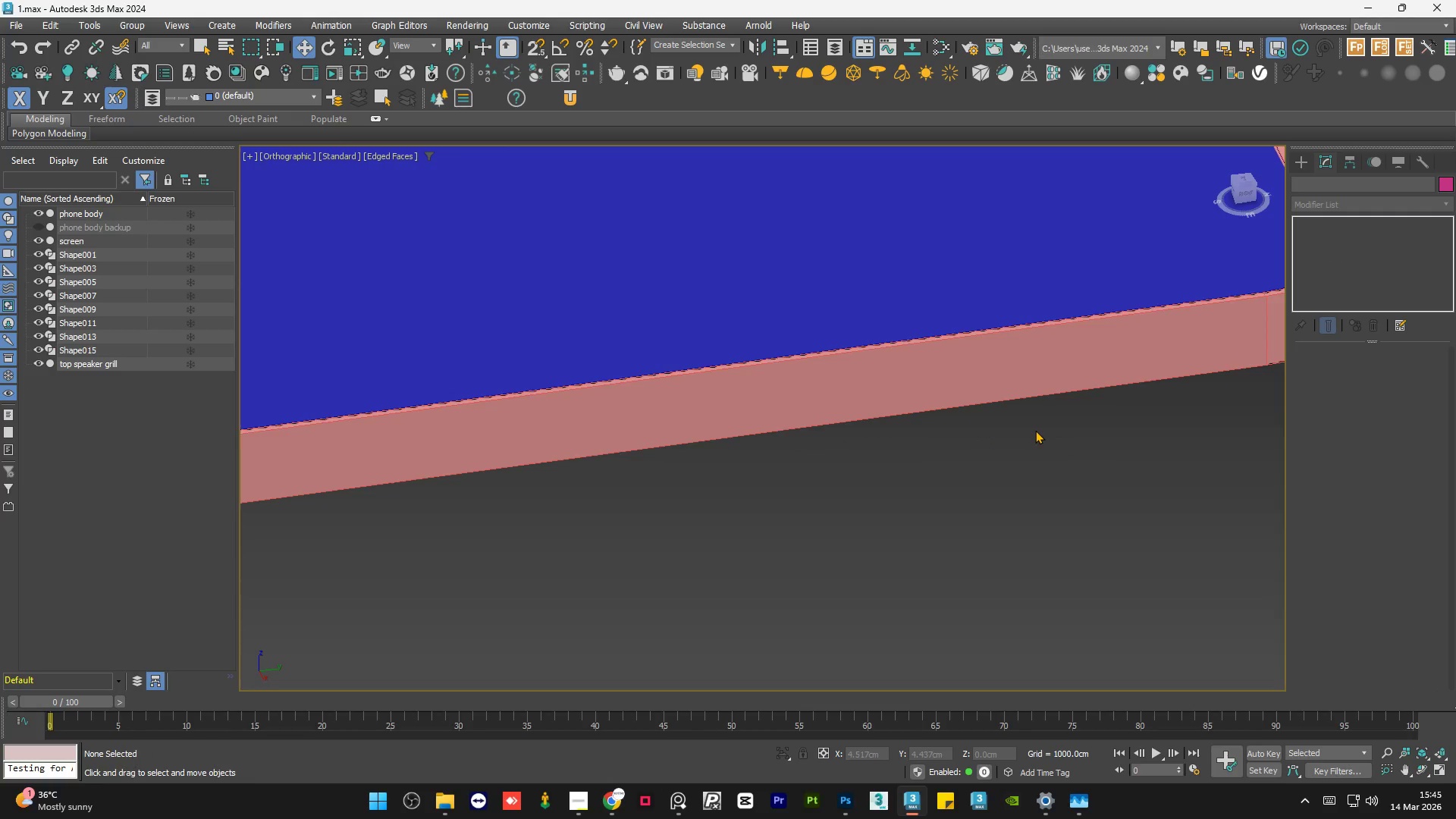 
scroll: coordinate [1035, 430], scroll_direction: down, amount: 3.0
 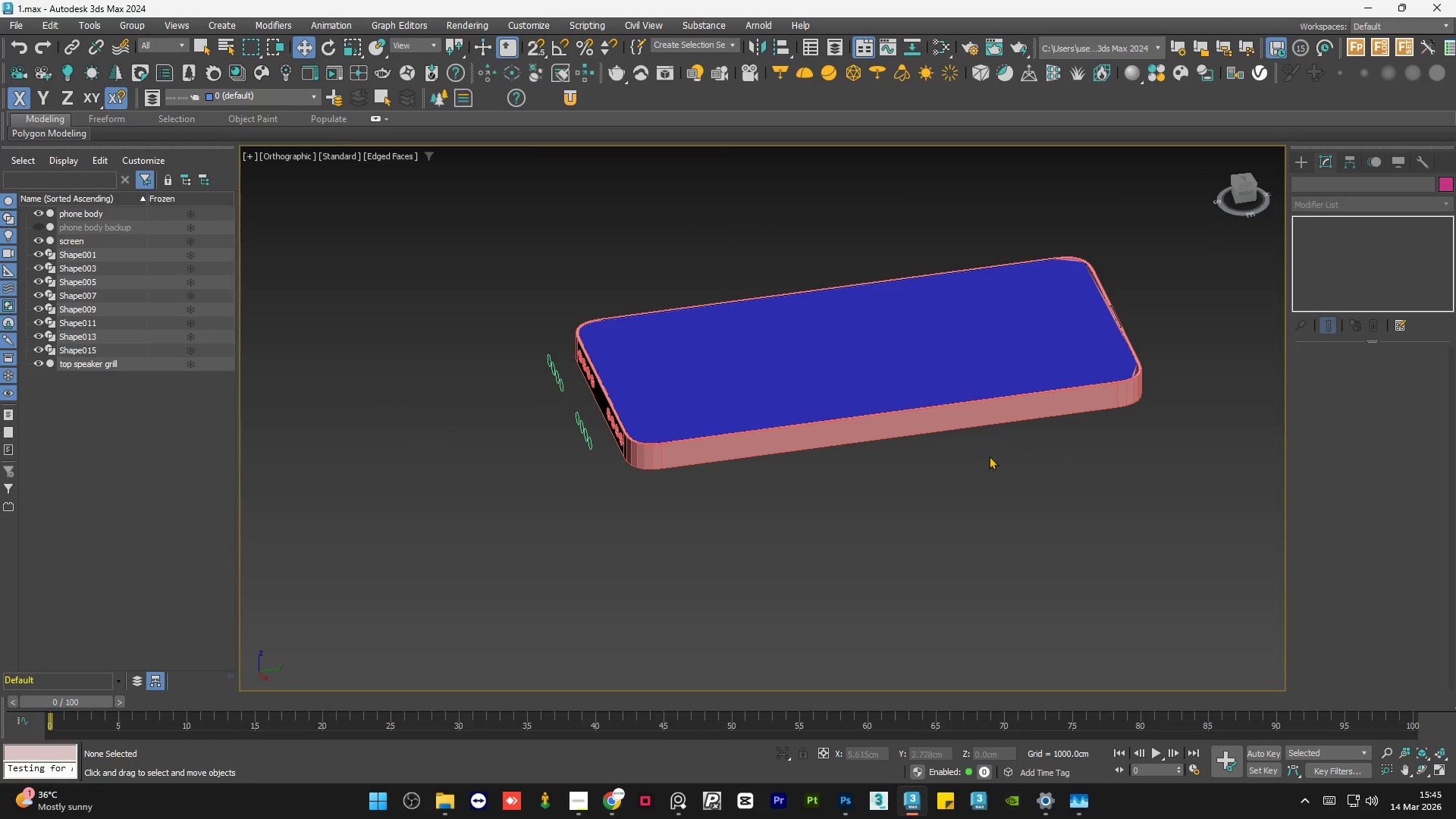 
hold_key(key=AltLeft, duration=1.14)
 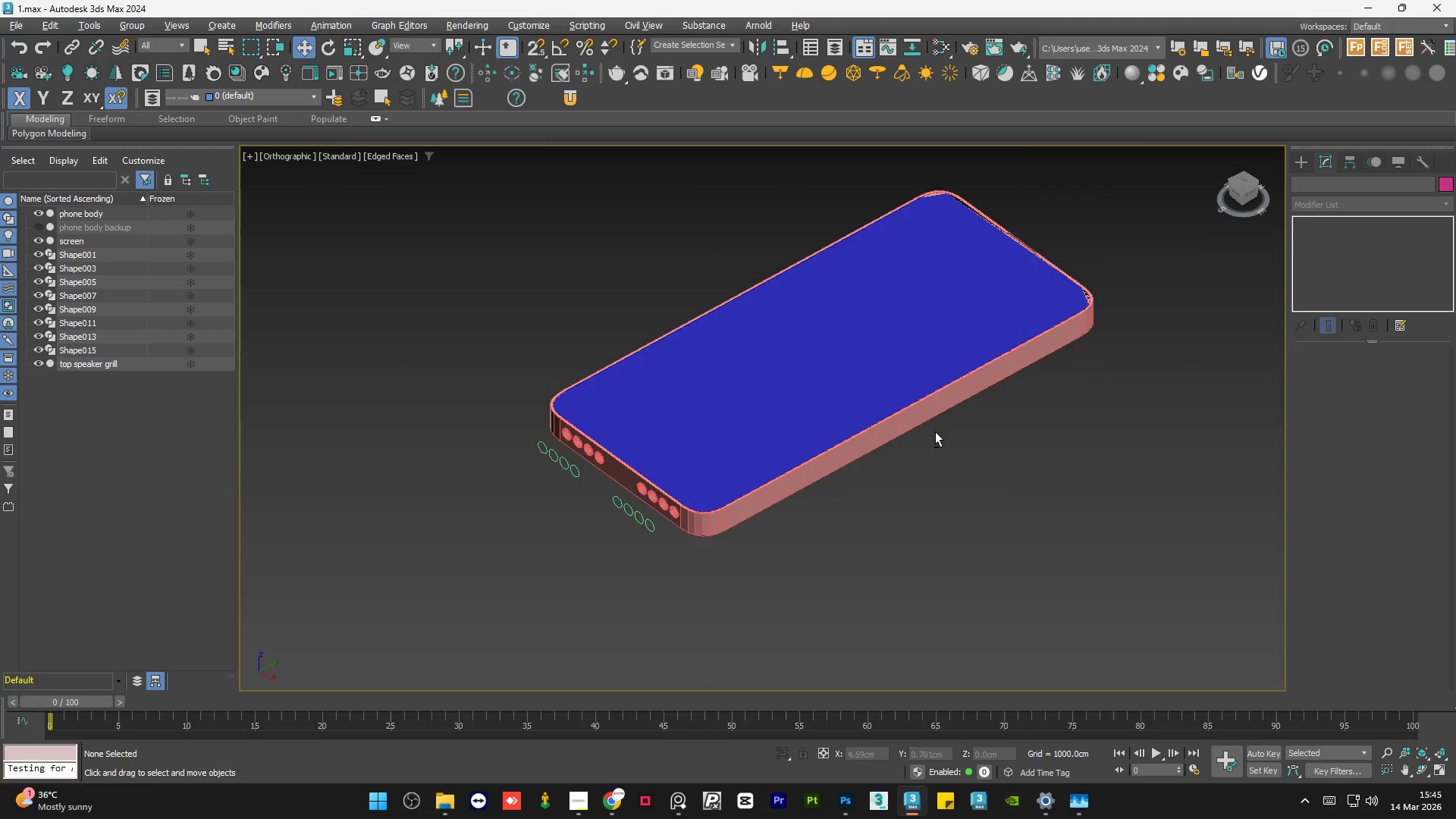 
hold_key(key=AltLeft, duration=1.2)
 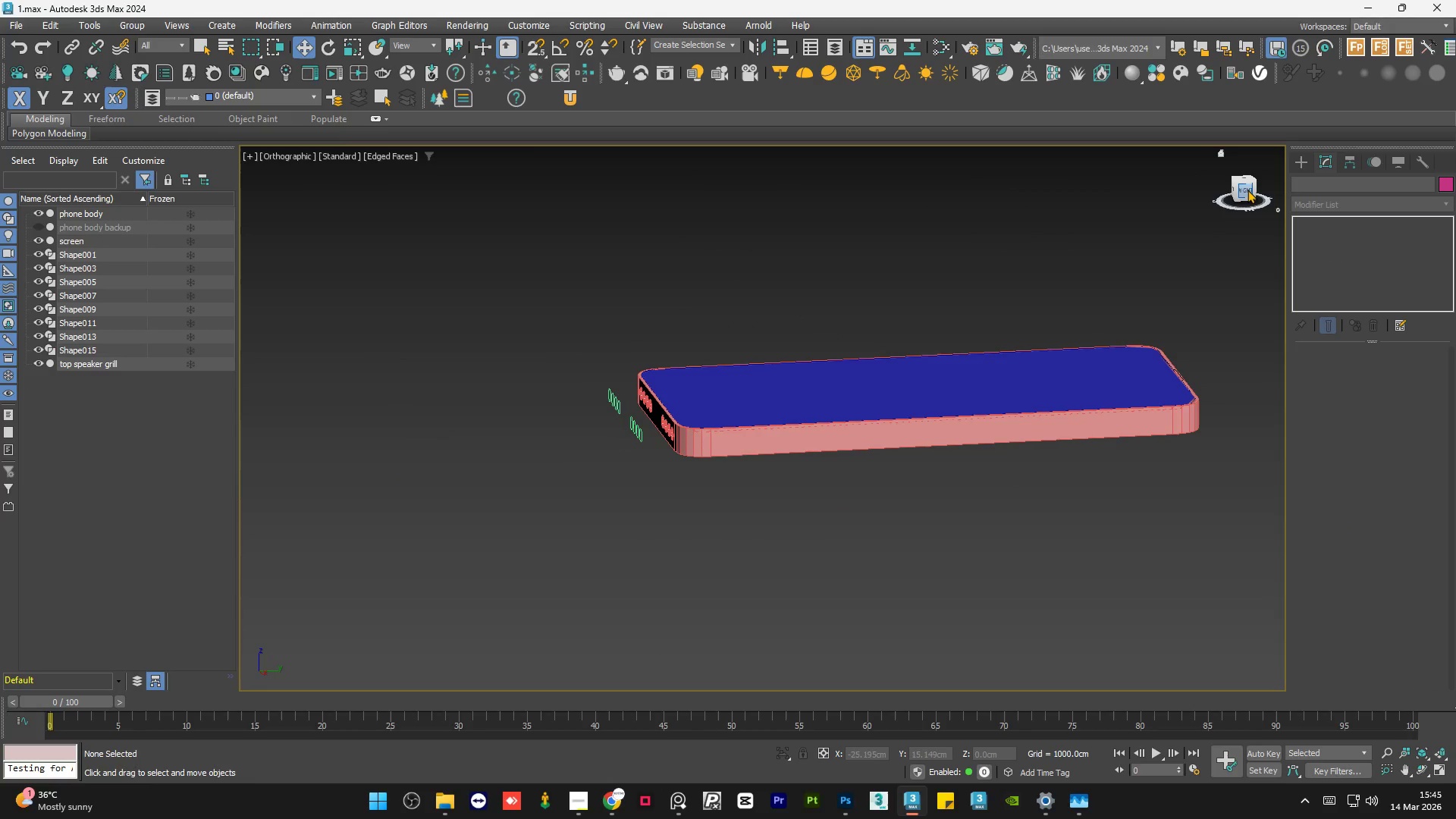 
left_click([1247, 190])
 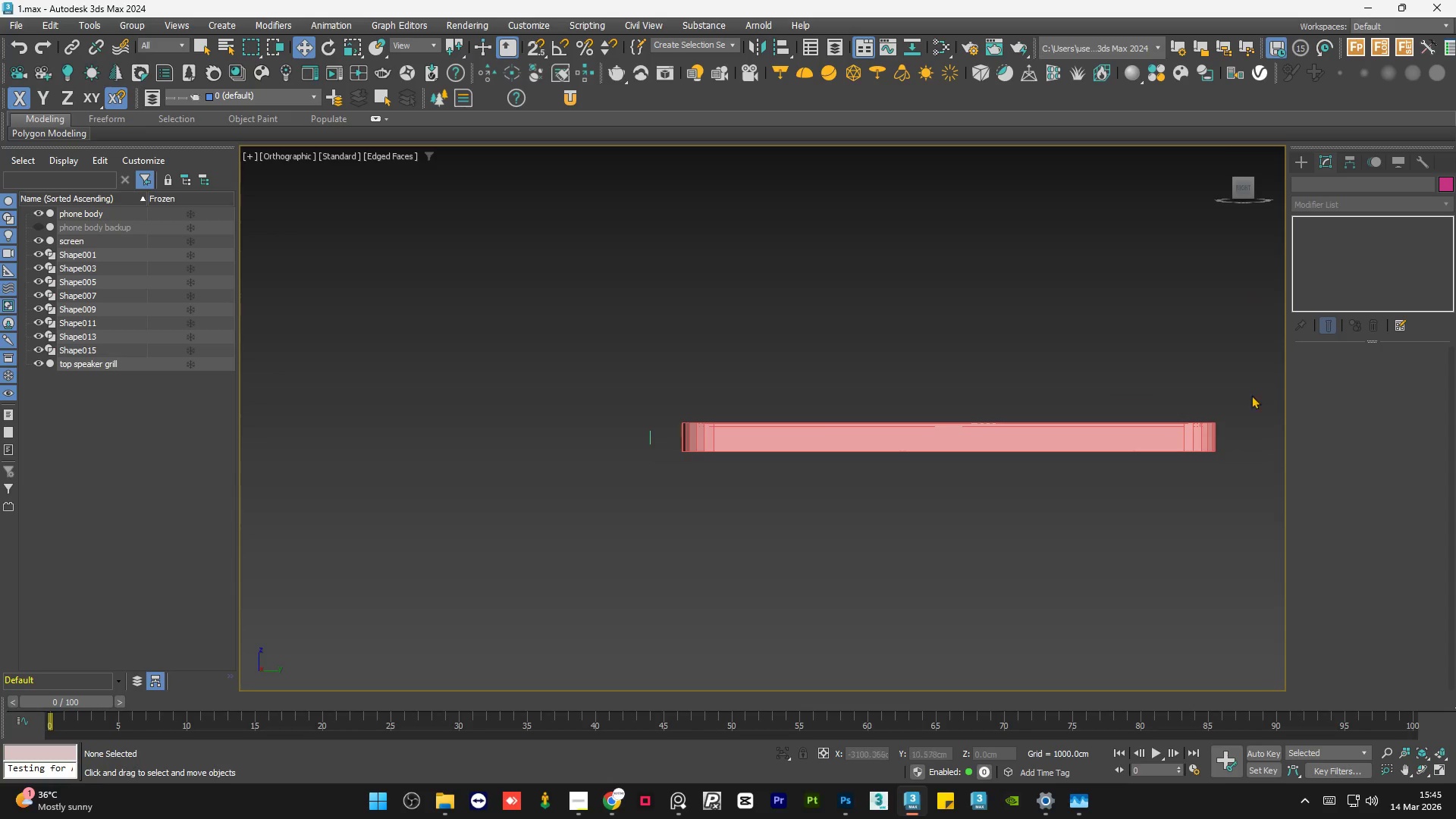 
scroll: coordinate [1188, 439], scroll_direction: up, amount: 5.0
 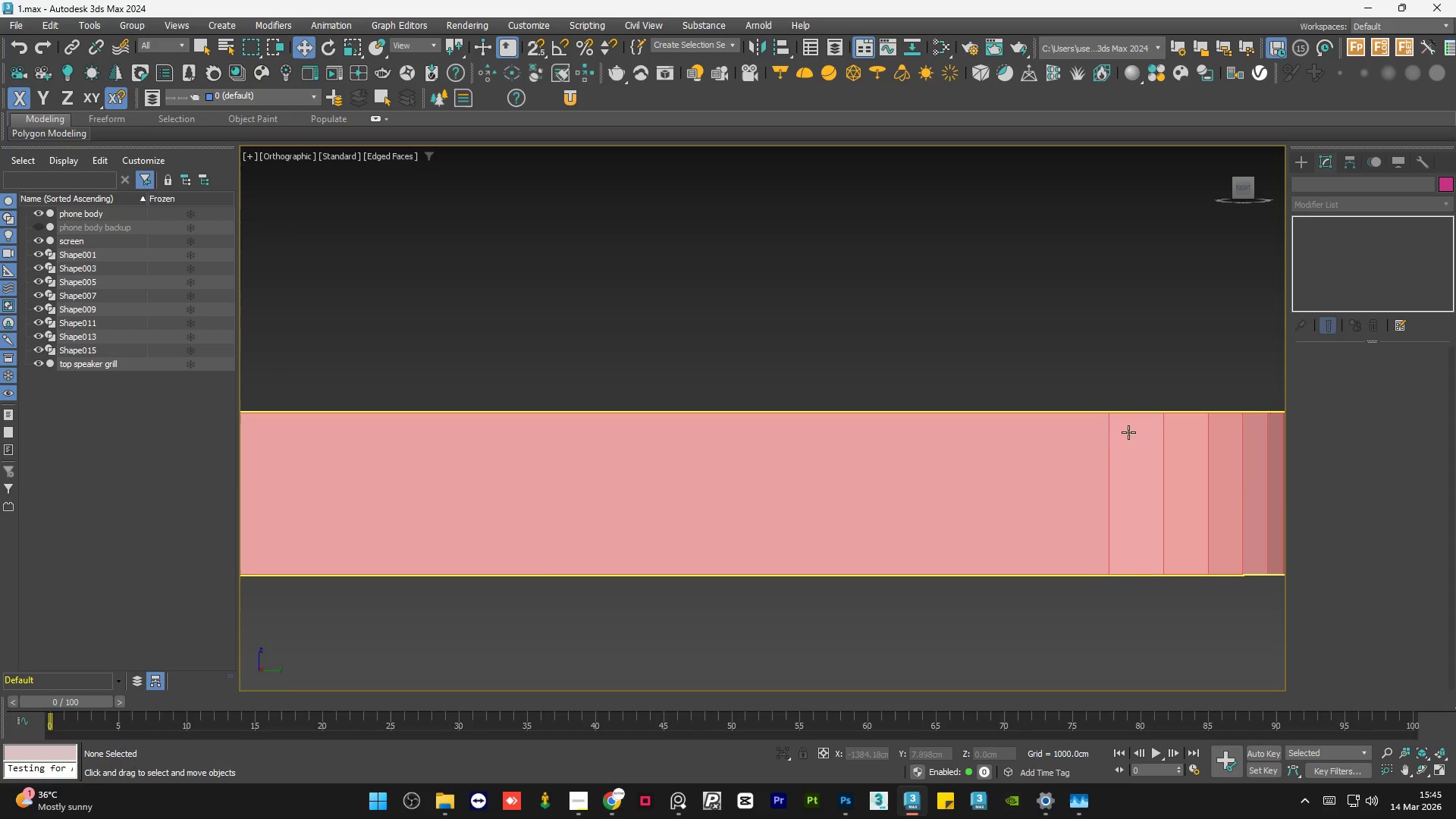 
left_click([1119, 451])
 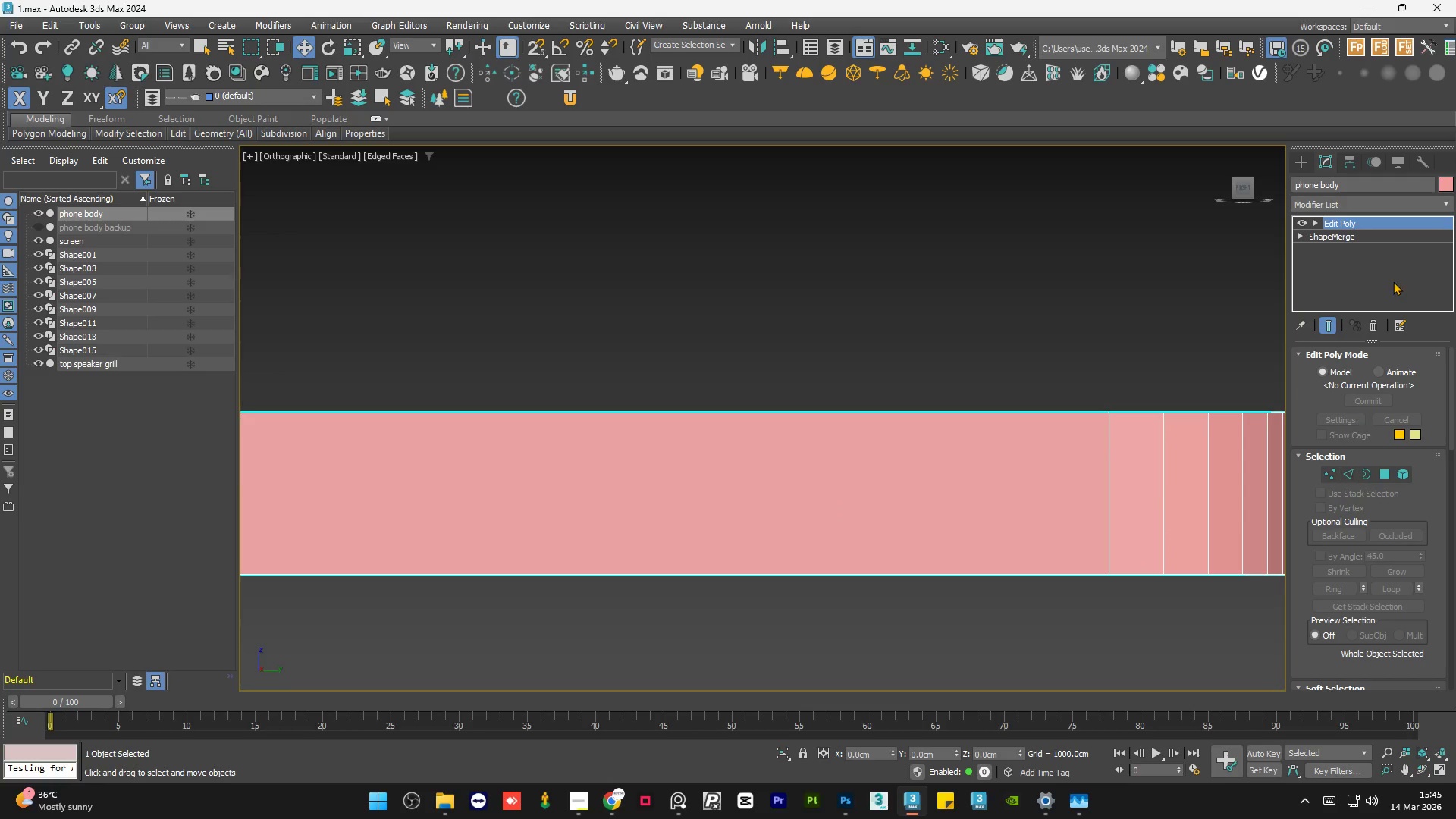 
right_click([1379, 225])
 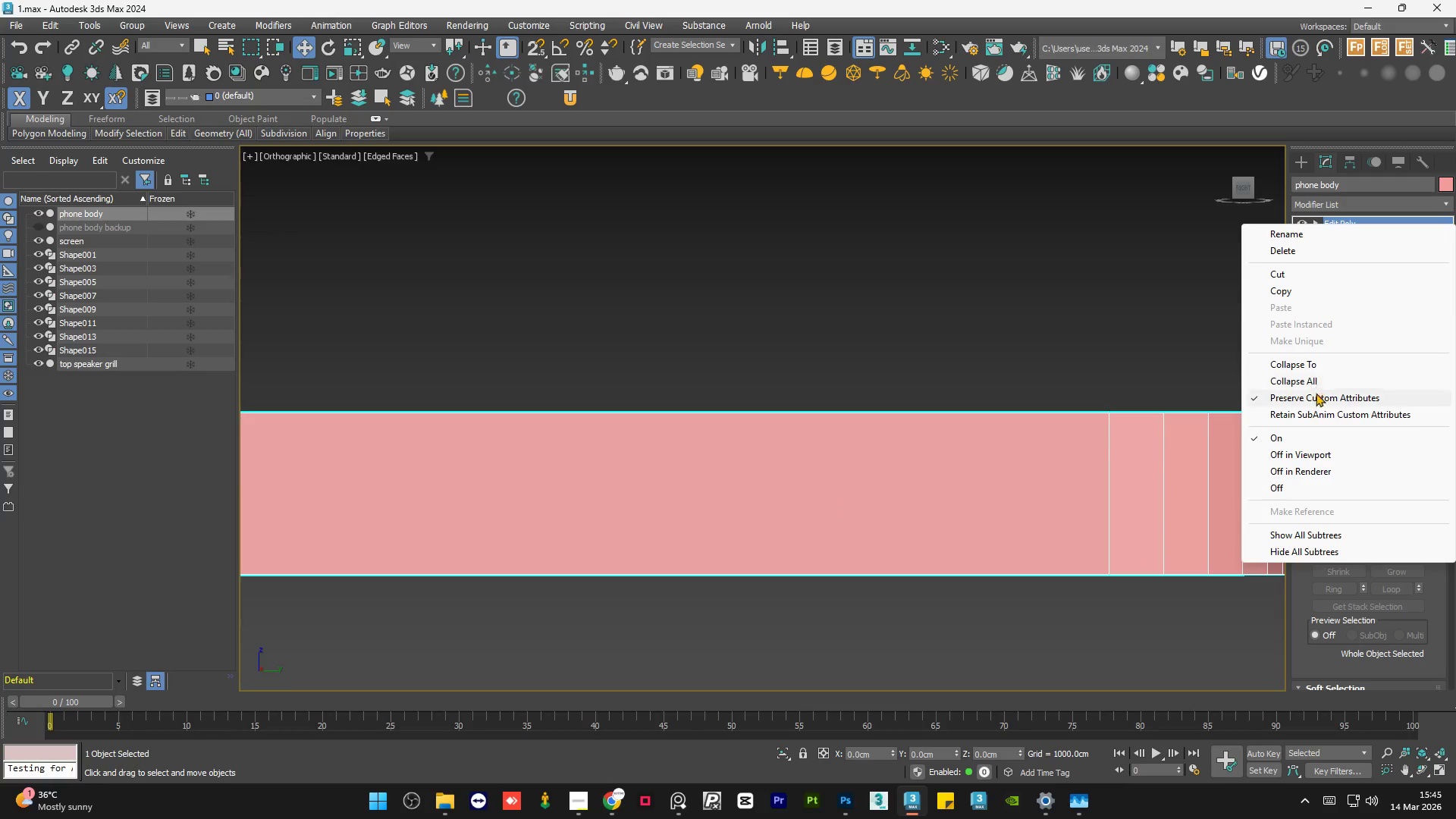 
left_click([1321, 379])
 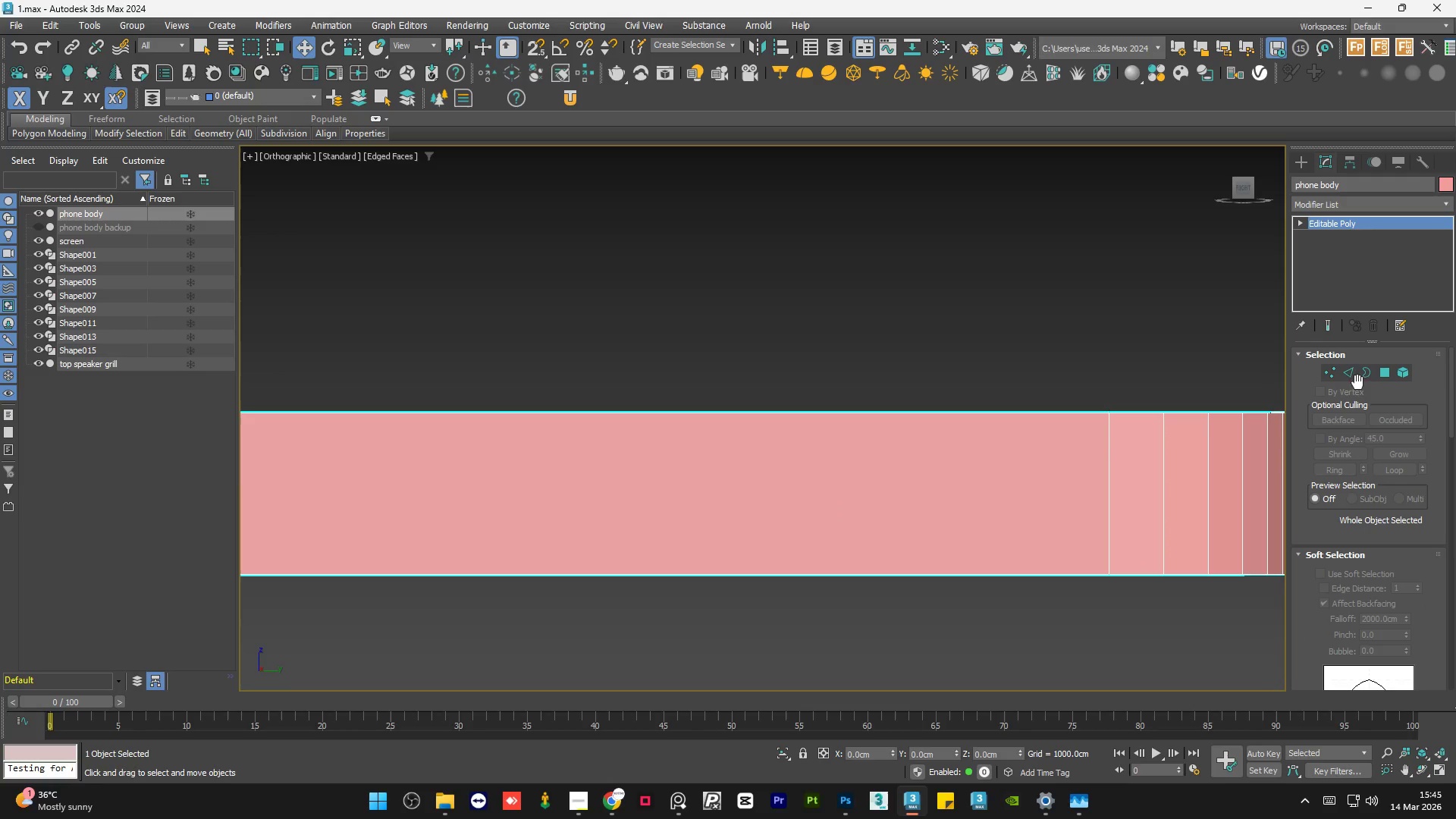 
left_click([1353, 375])
 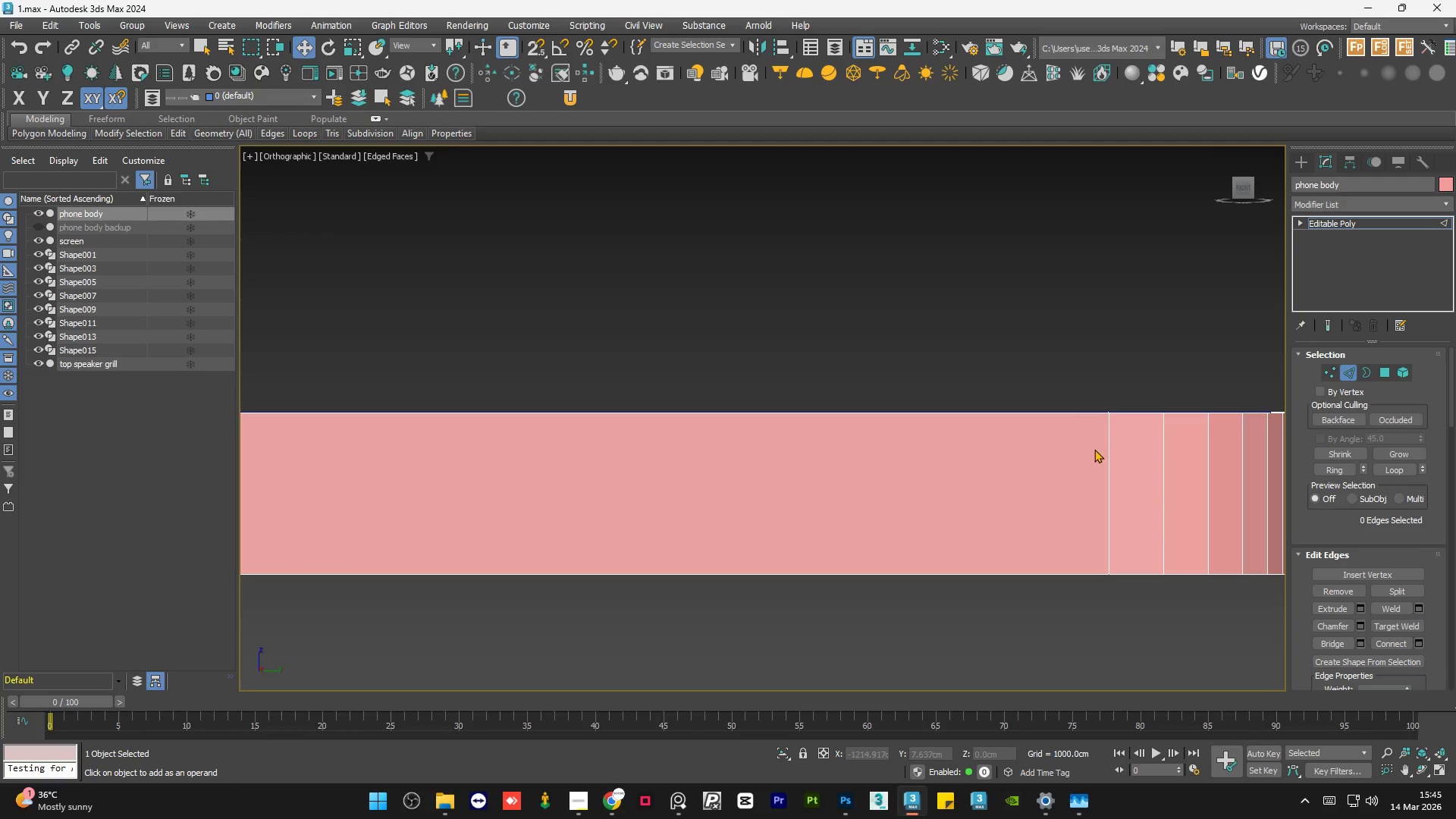 
left_click([1108, 446])
 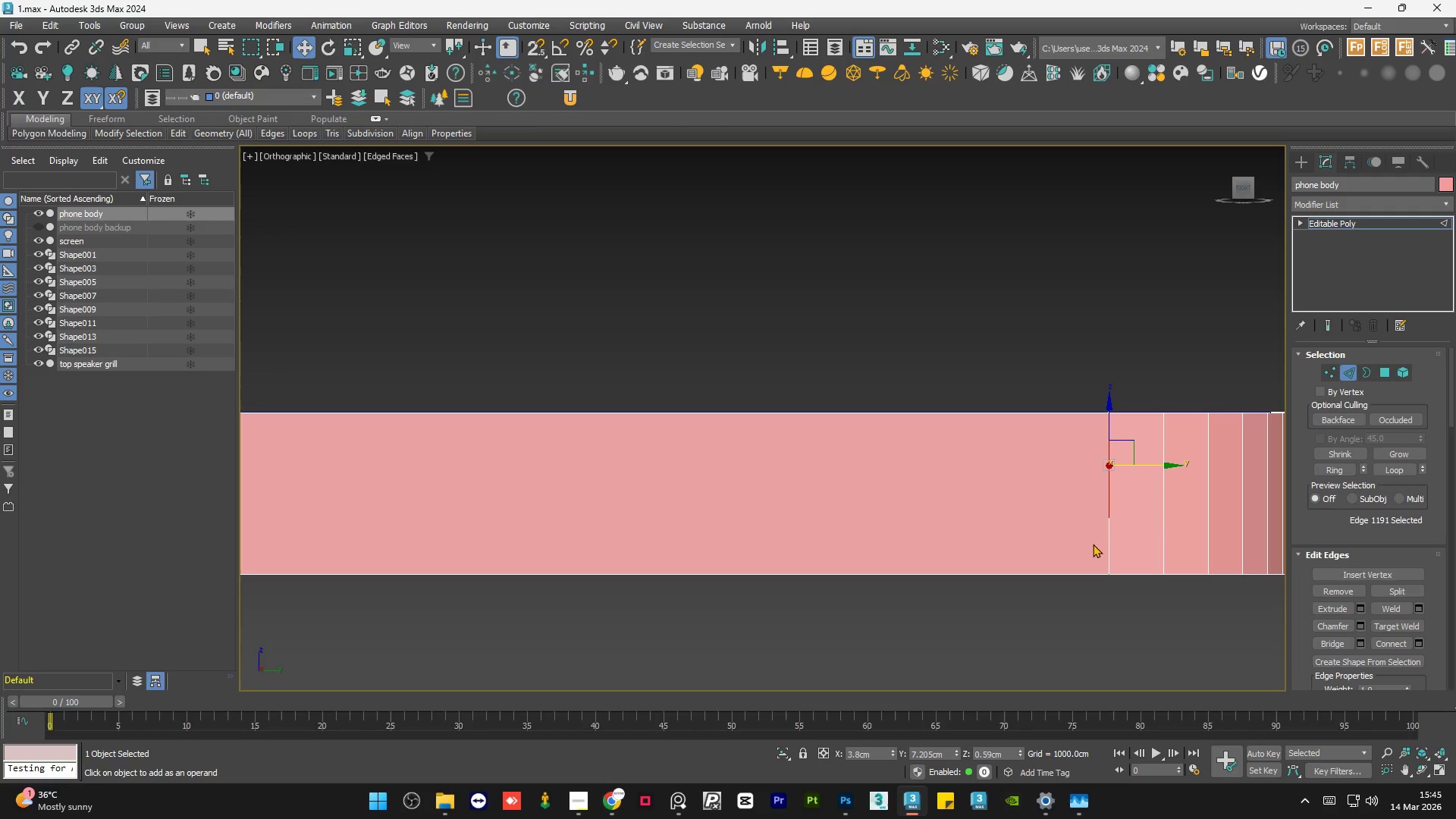 
left_click([1105, 534])
 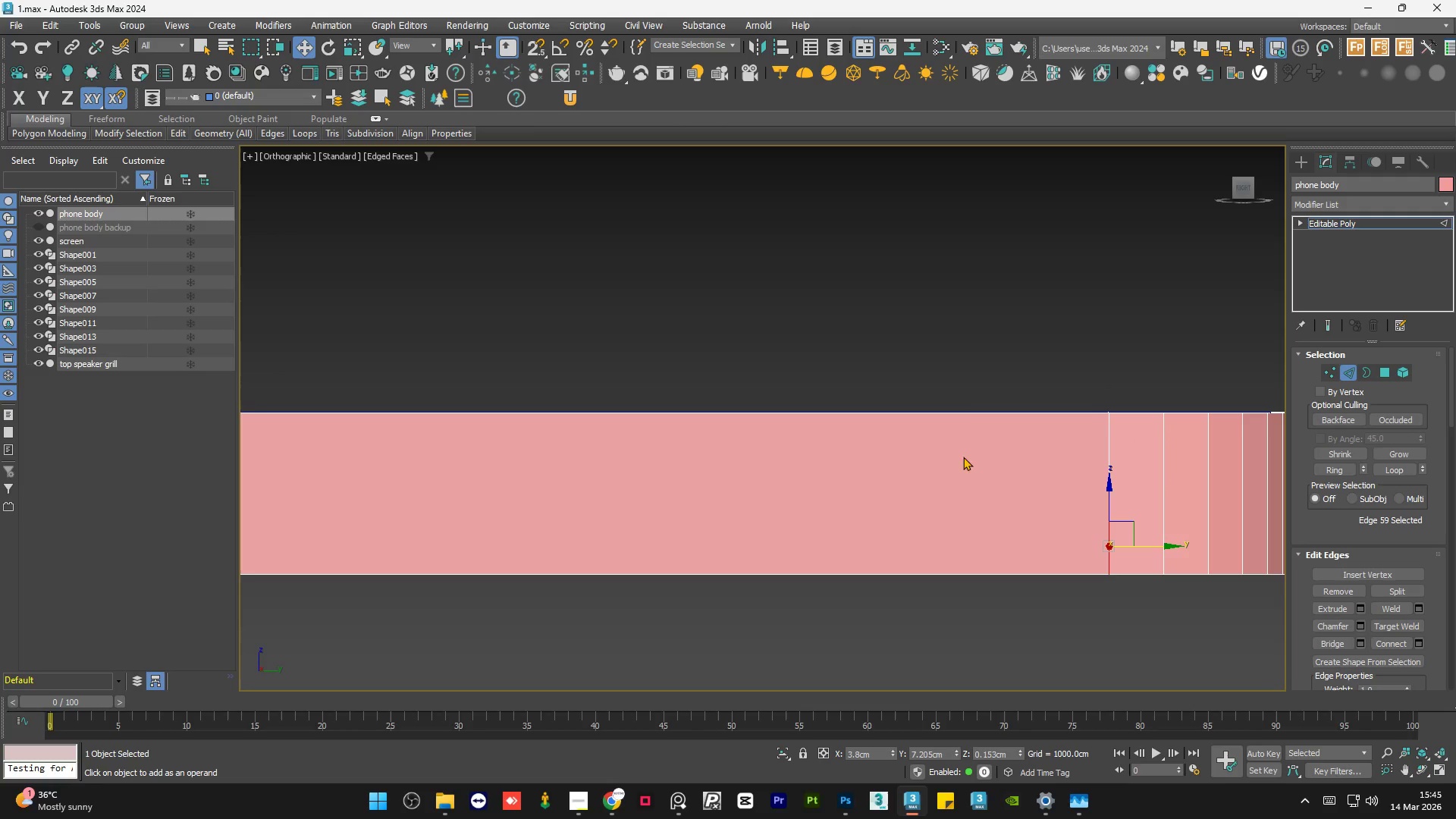 
left_click([971, 413])
 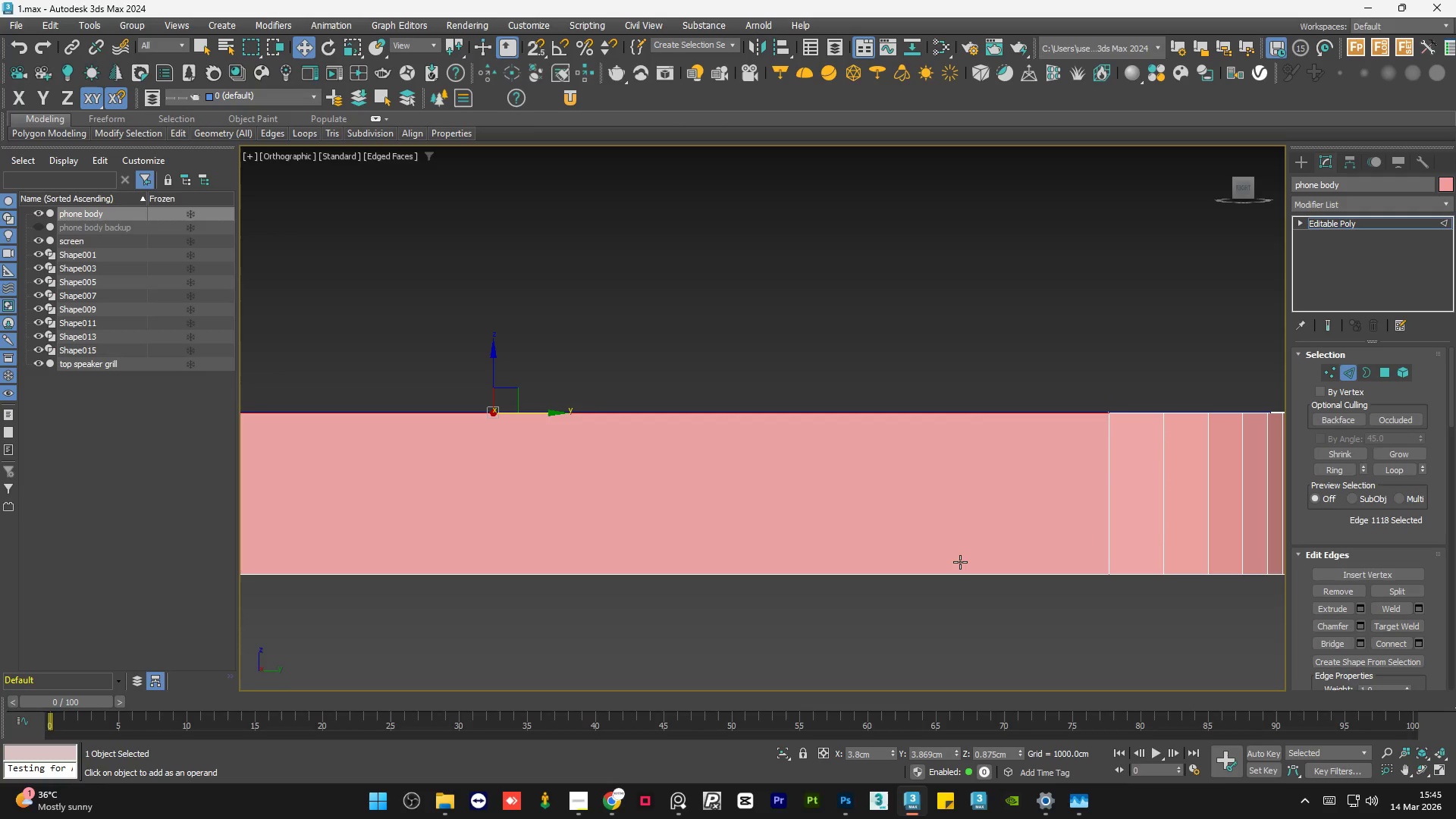 
hold_key(key=ControlLeft, duration=0.95)
left_click([958, 574])
 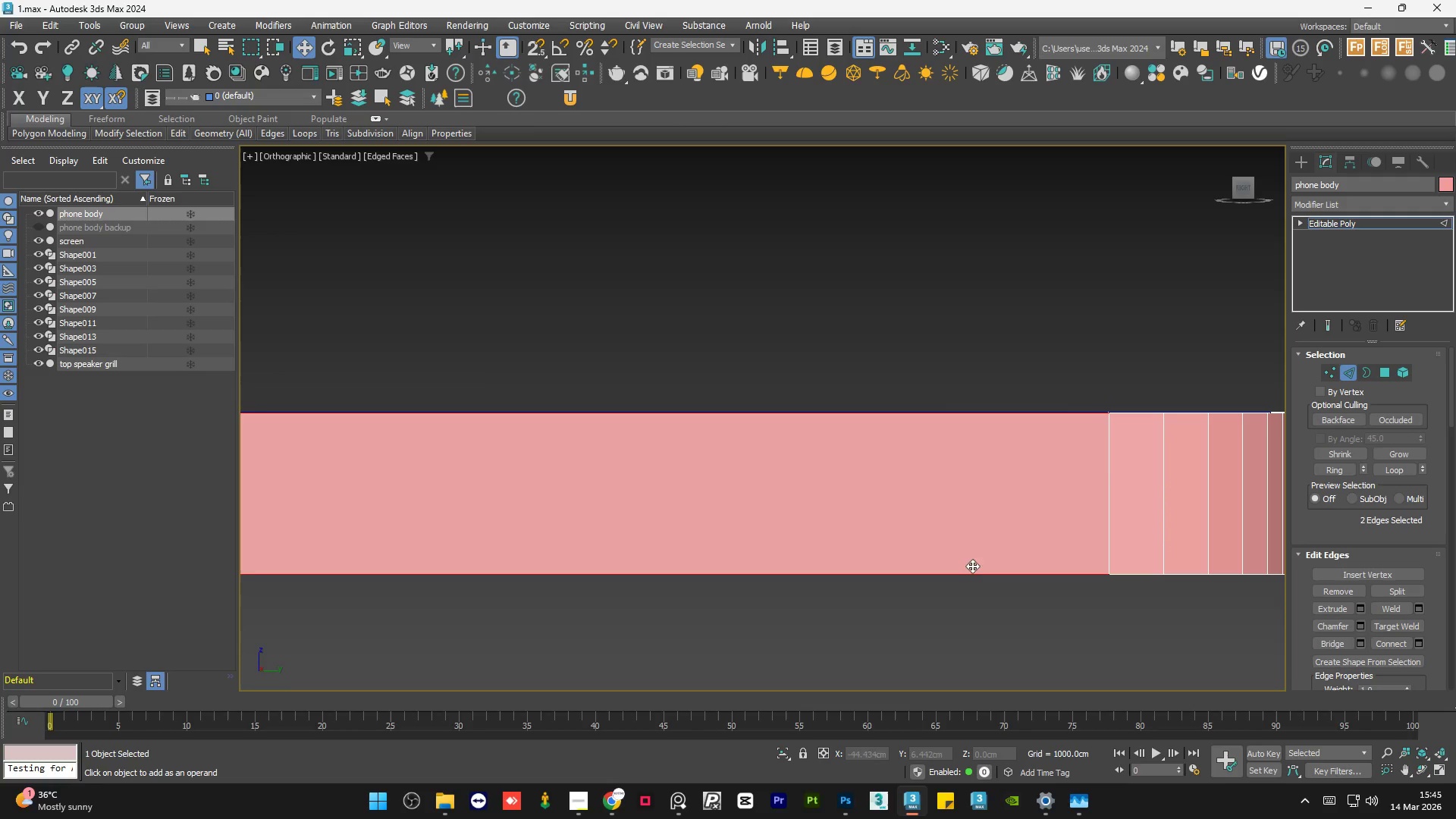 
hold_key(key=ControlLeft, duration=2.95)
 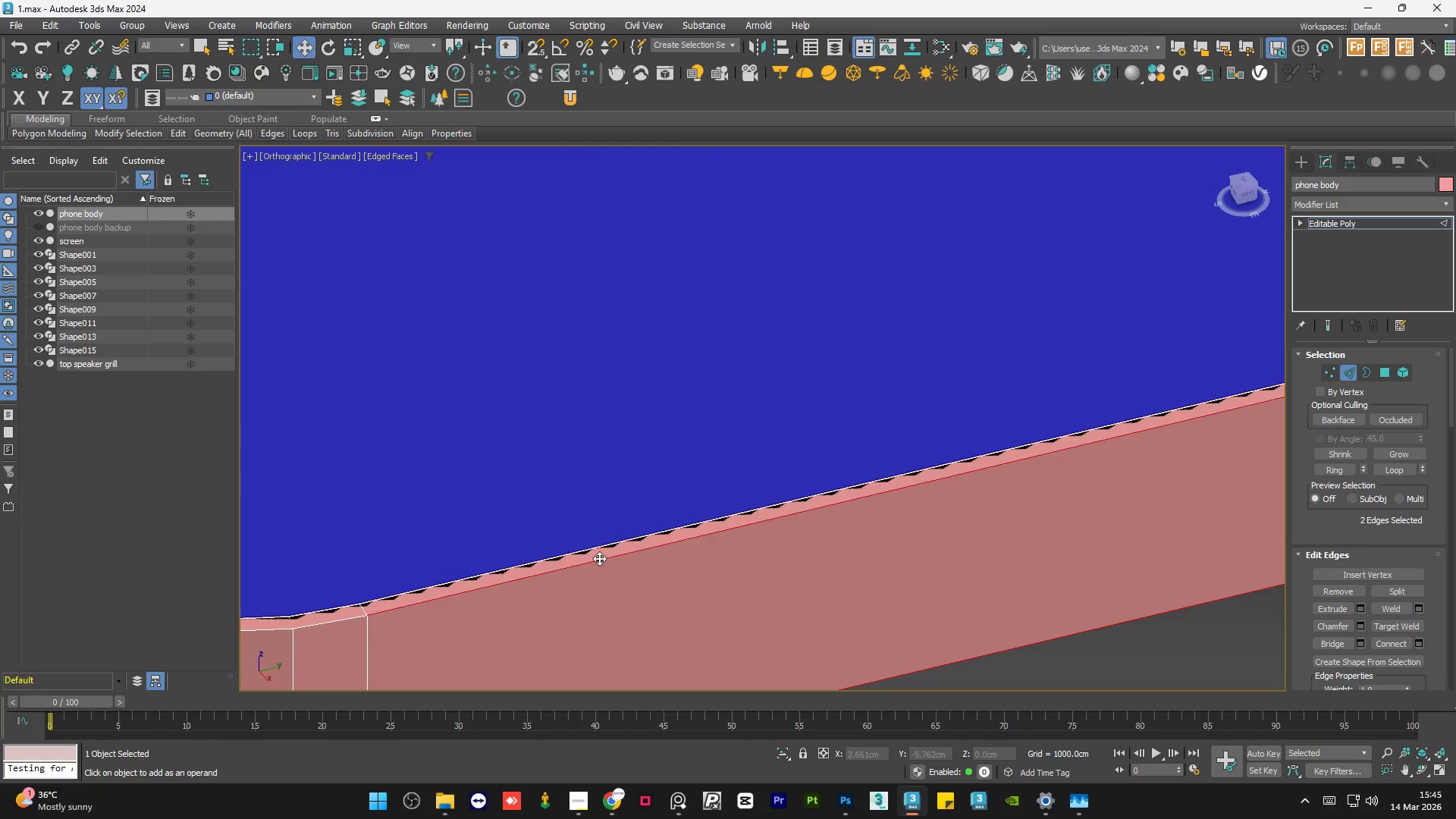 
hold_key(key=AltLeft, duration=1.2)
 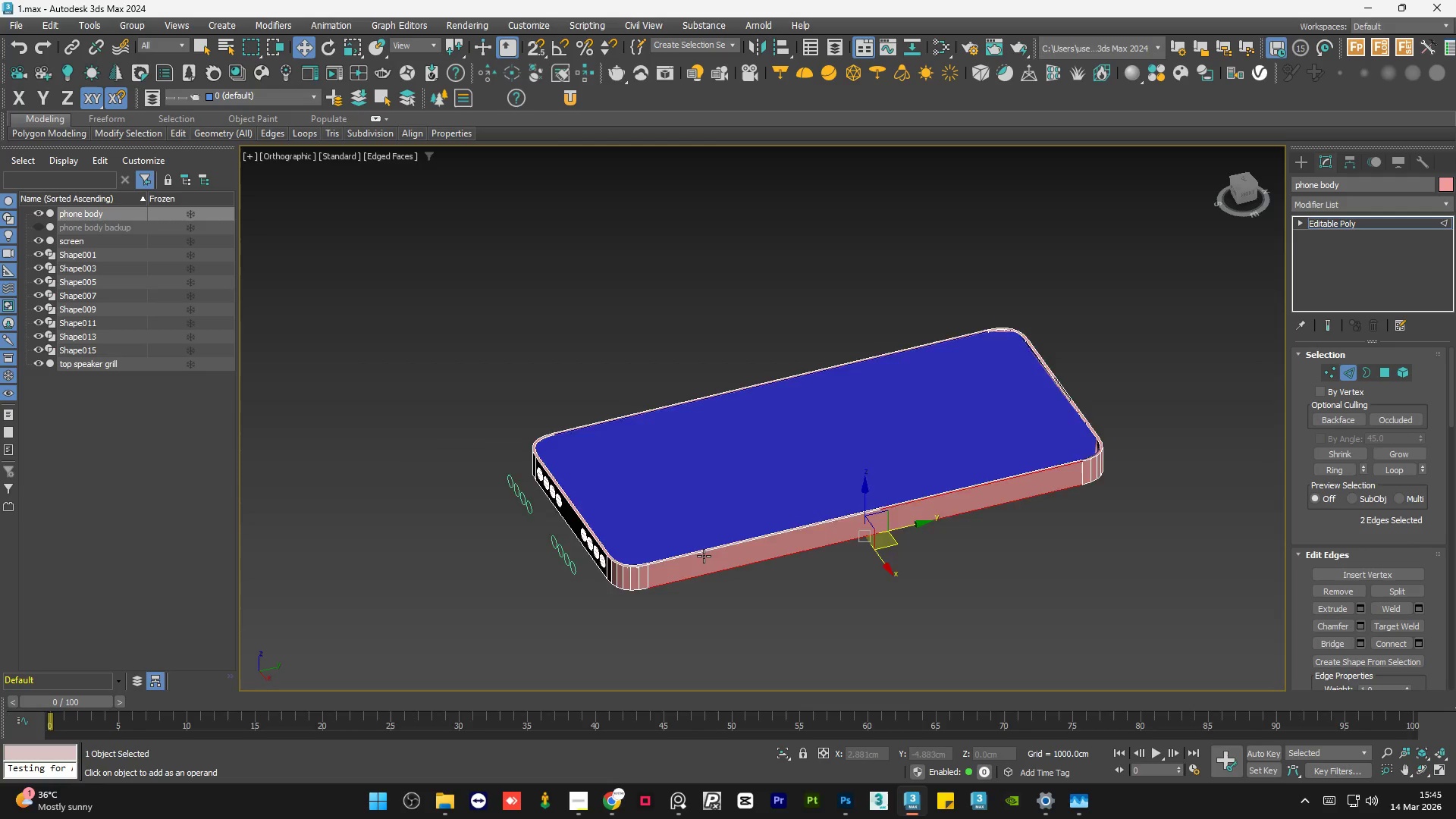 
scroll: coordinate [1092, 514], scroll_direction: down, amount: 5.0
 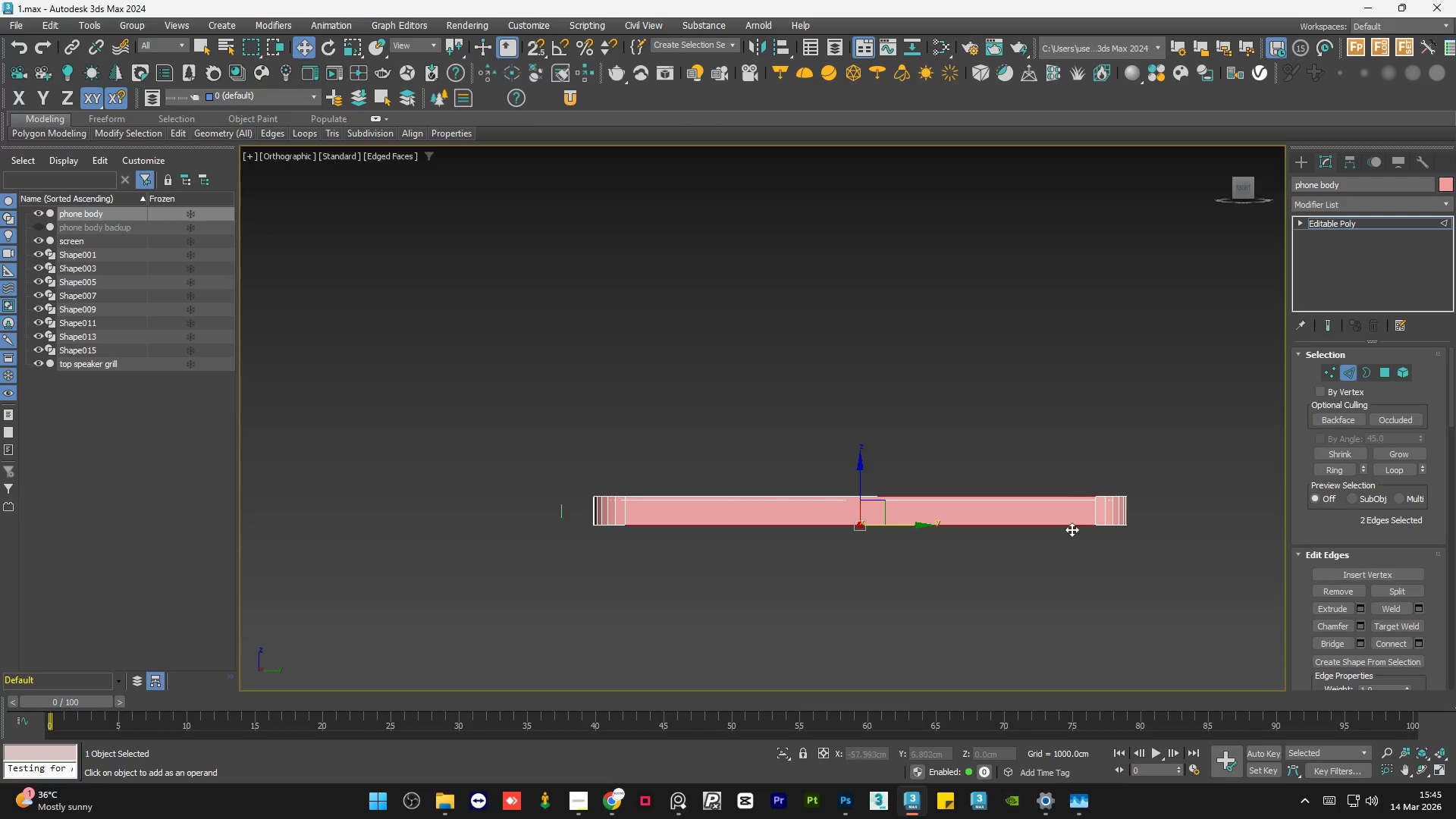 
hold_key(key=ControlLeft, duration=0.89)
 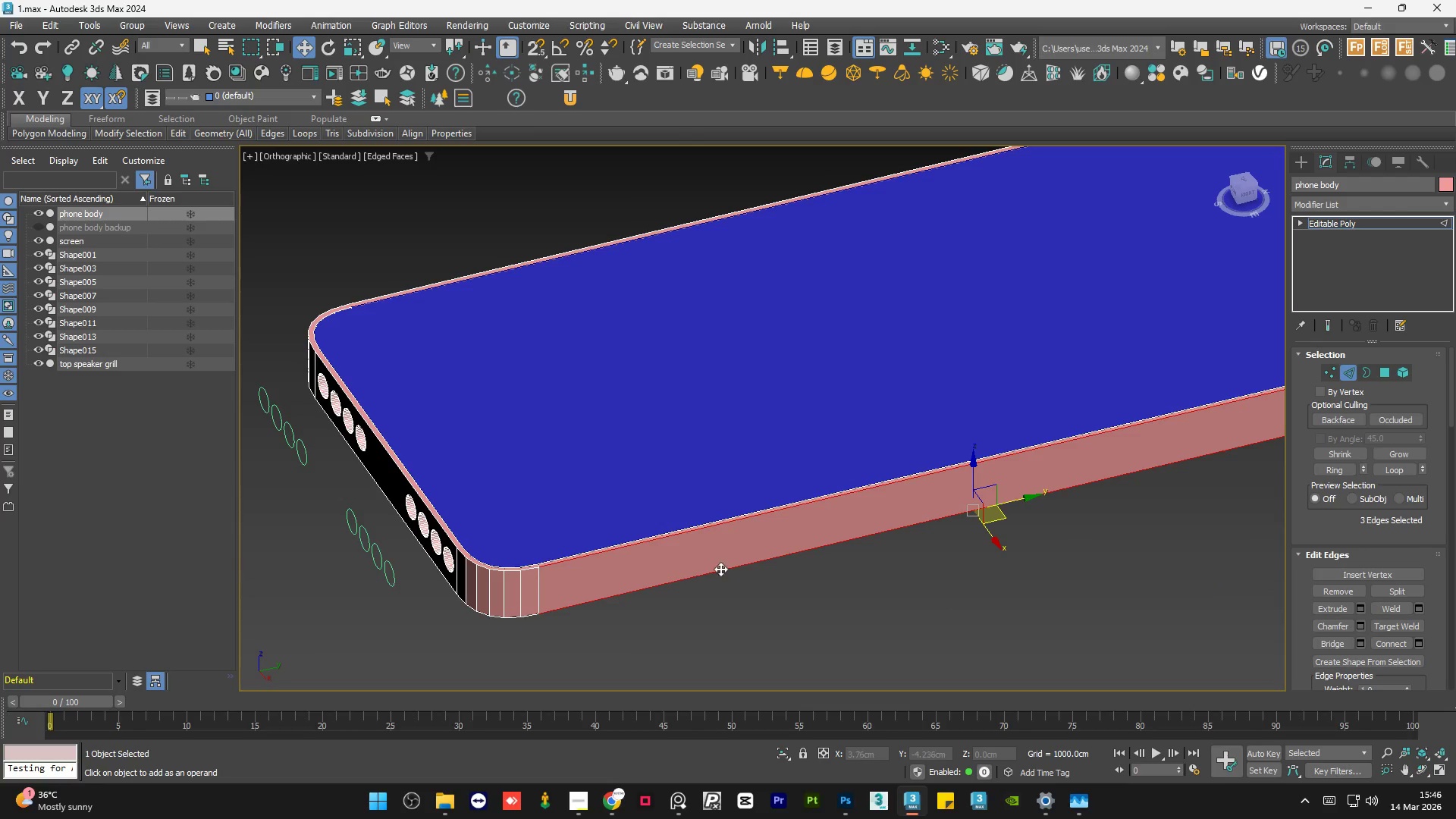 
scroll: coordinate [665, 560], scroll_direction: up, amount: 6.0
 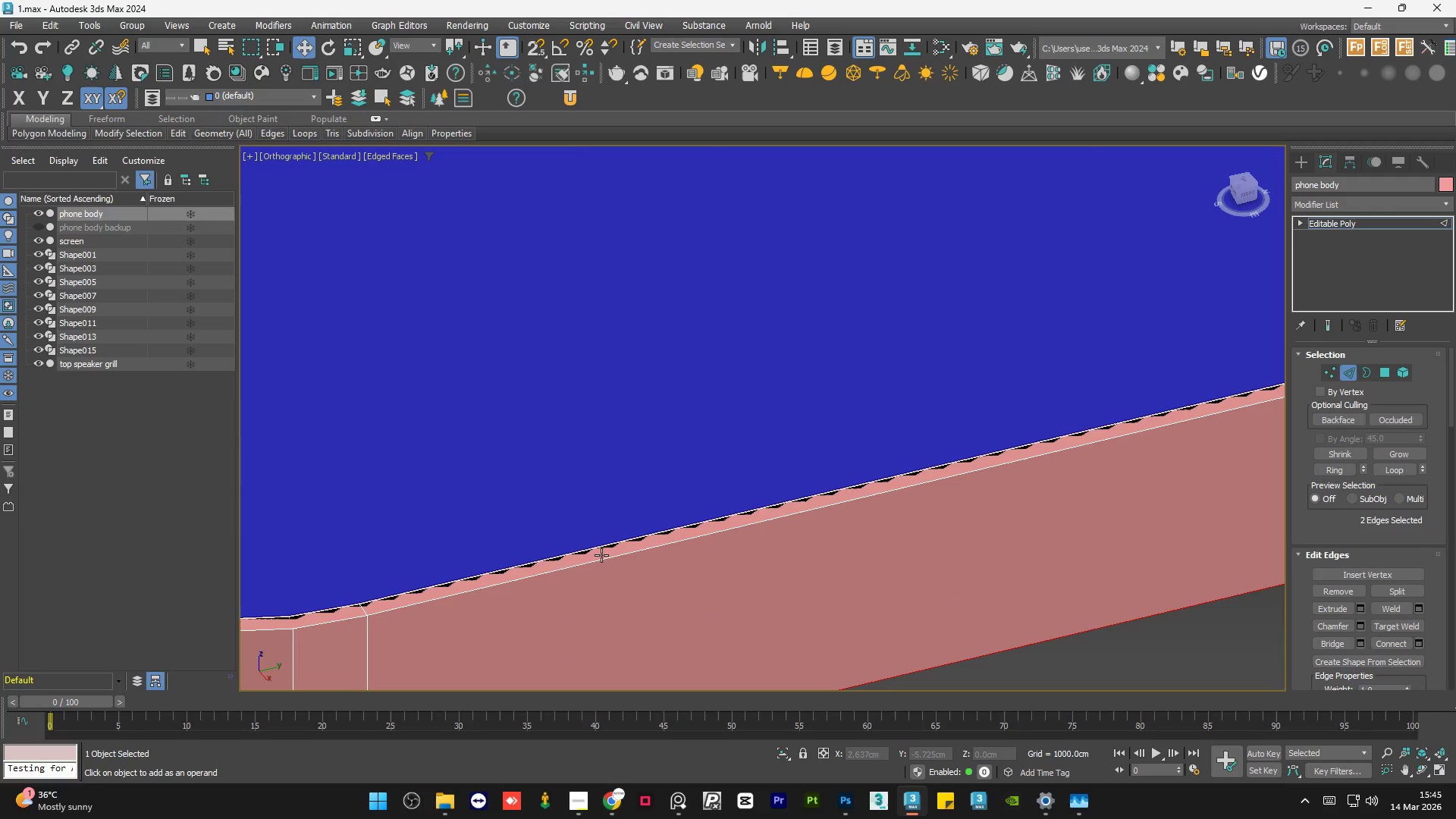 
left_click([599, 558])
 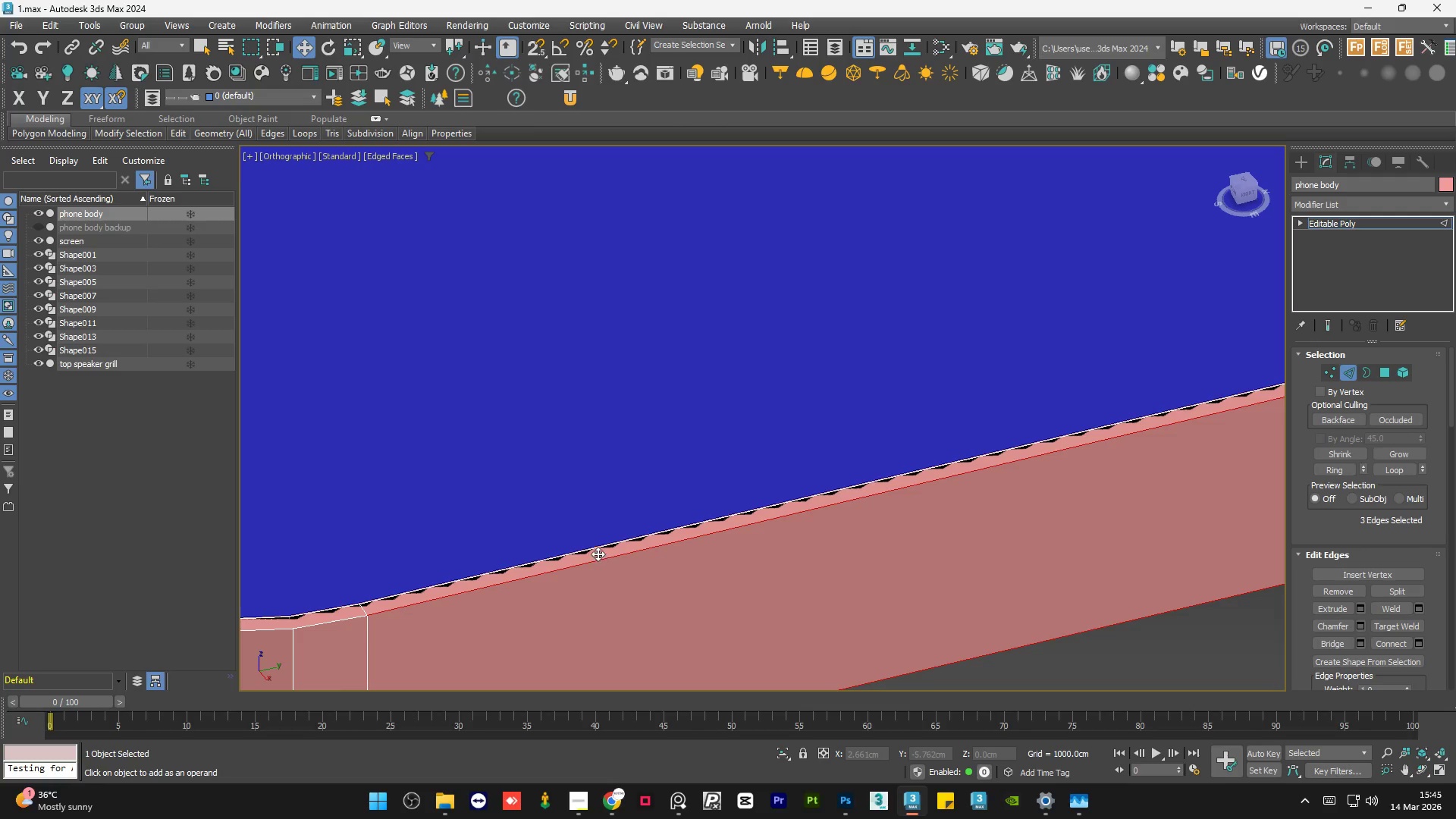 
key(Alt+AltLeft)
 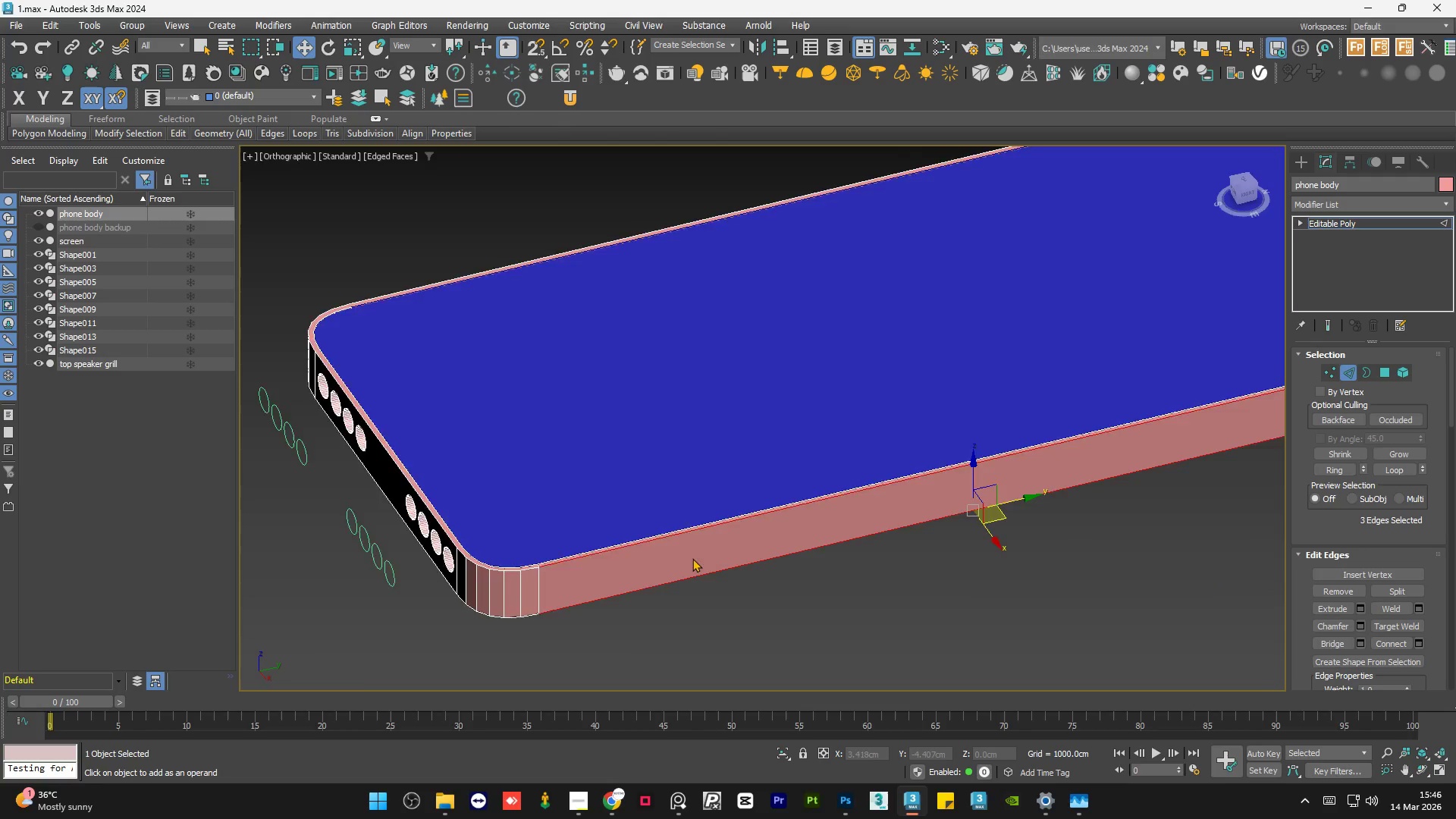 
scroll: coordinate [596, 551], scroll_direction: down, amount: 4.0
 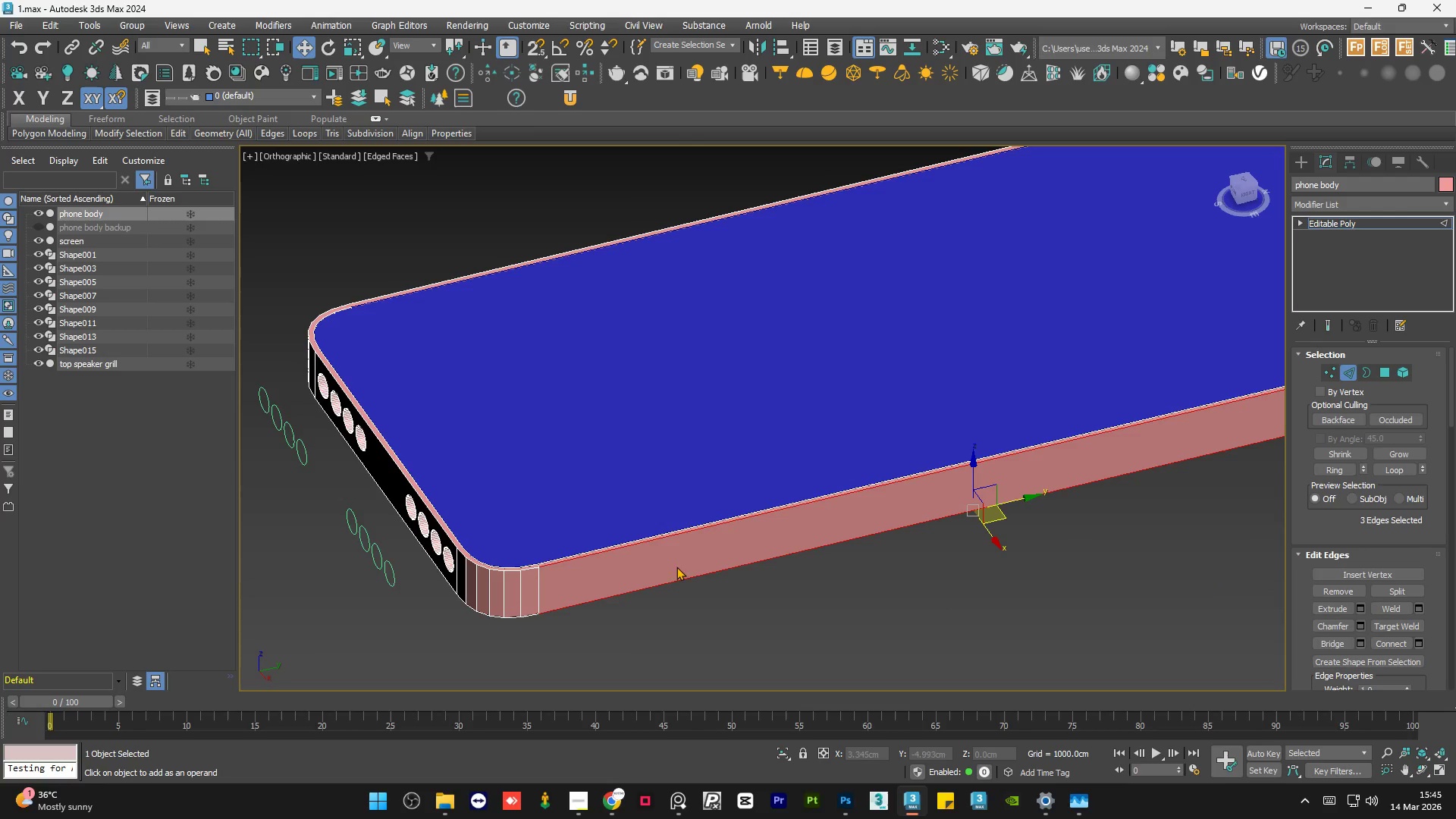 
hold_key(key=AltLeft, duration=1.5)
 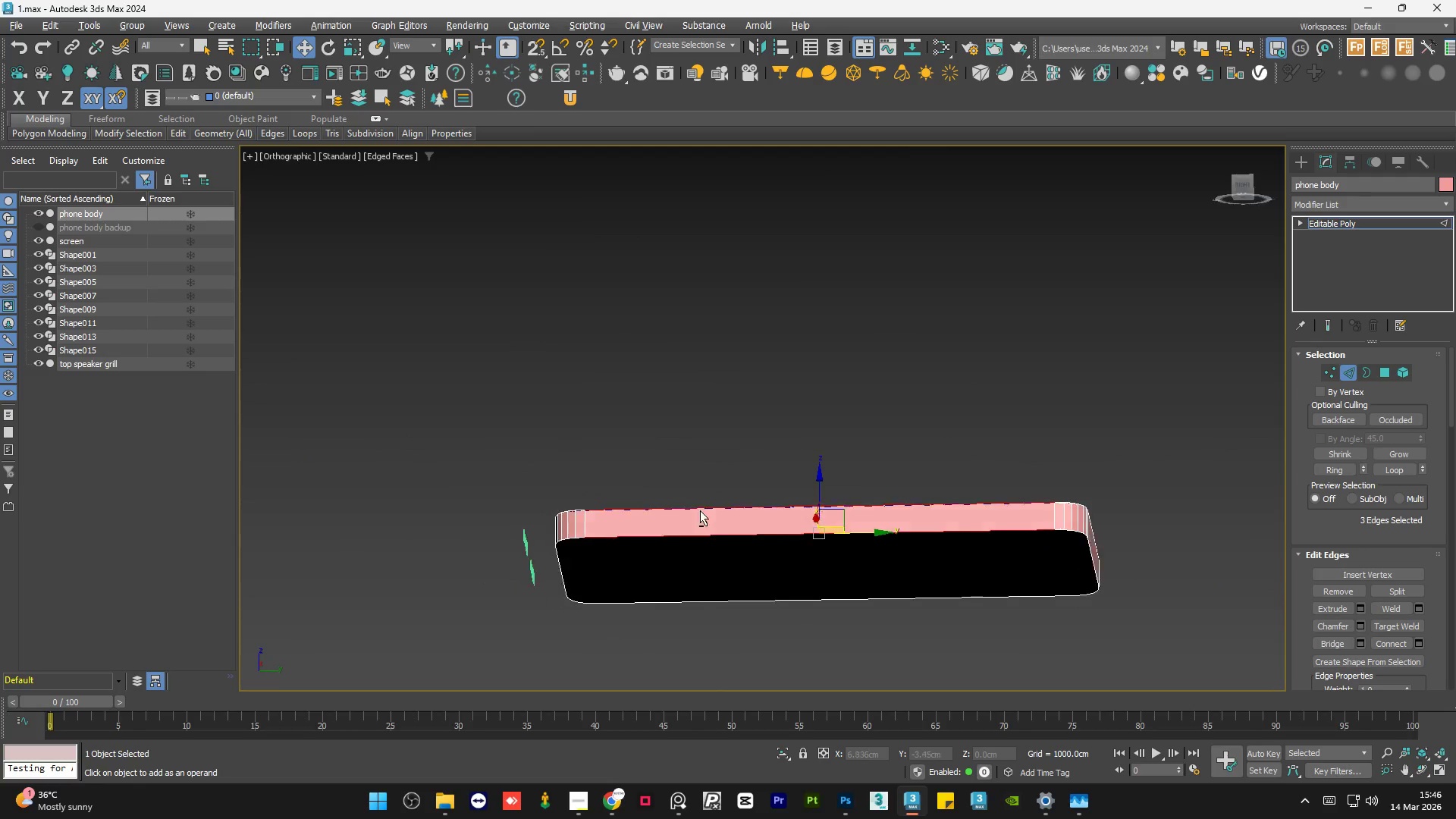 
scroll: coordinate [656, 553], scroll_direction: down, amount: 2.0
 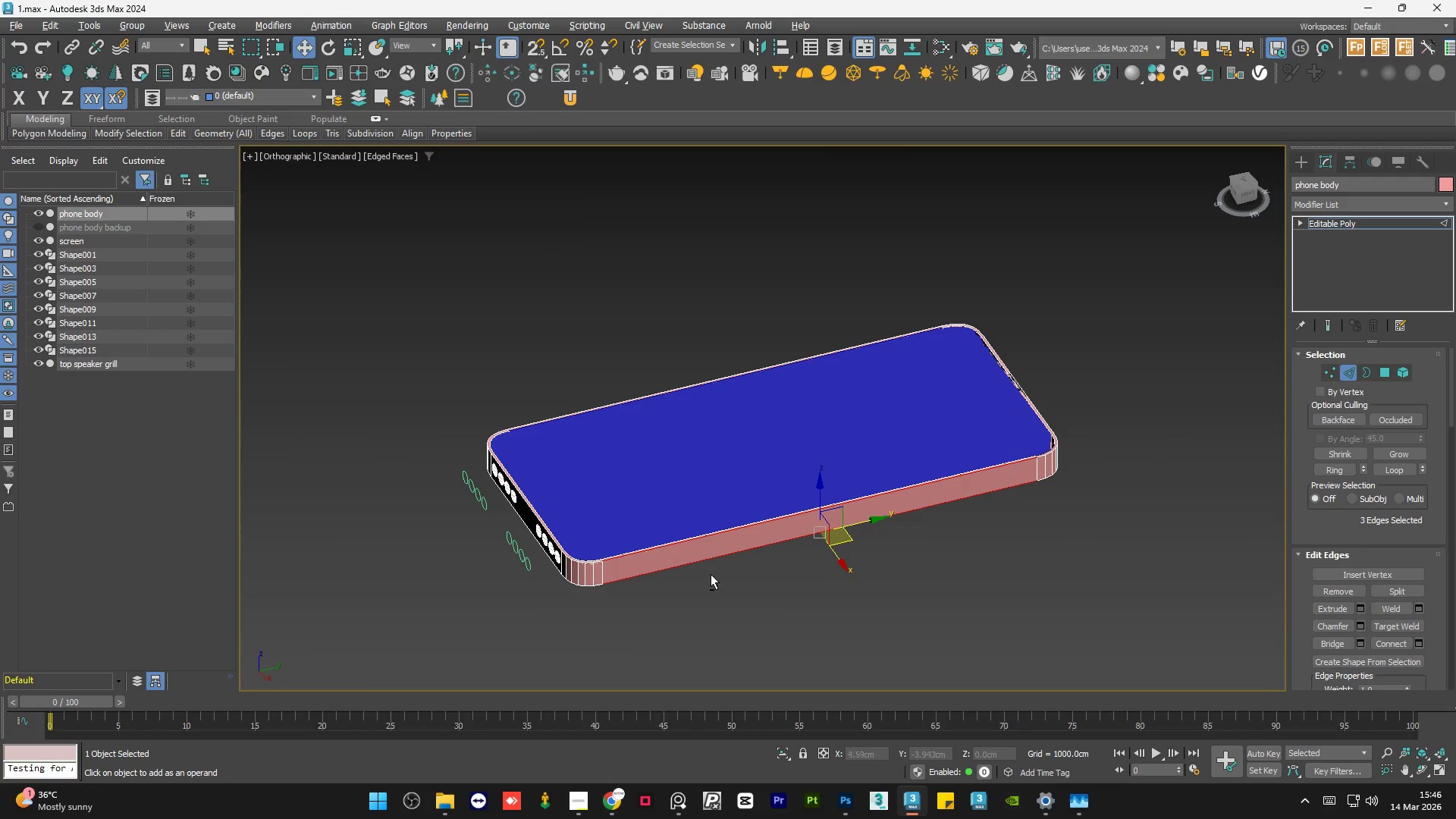 
hold_key(key=AltLeft, duration=1.52)
 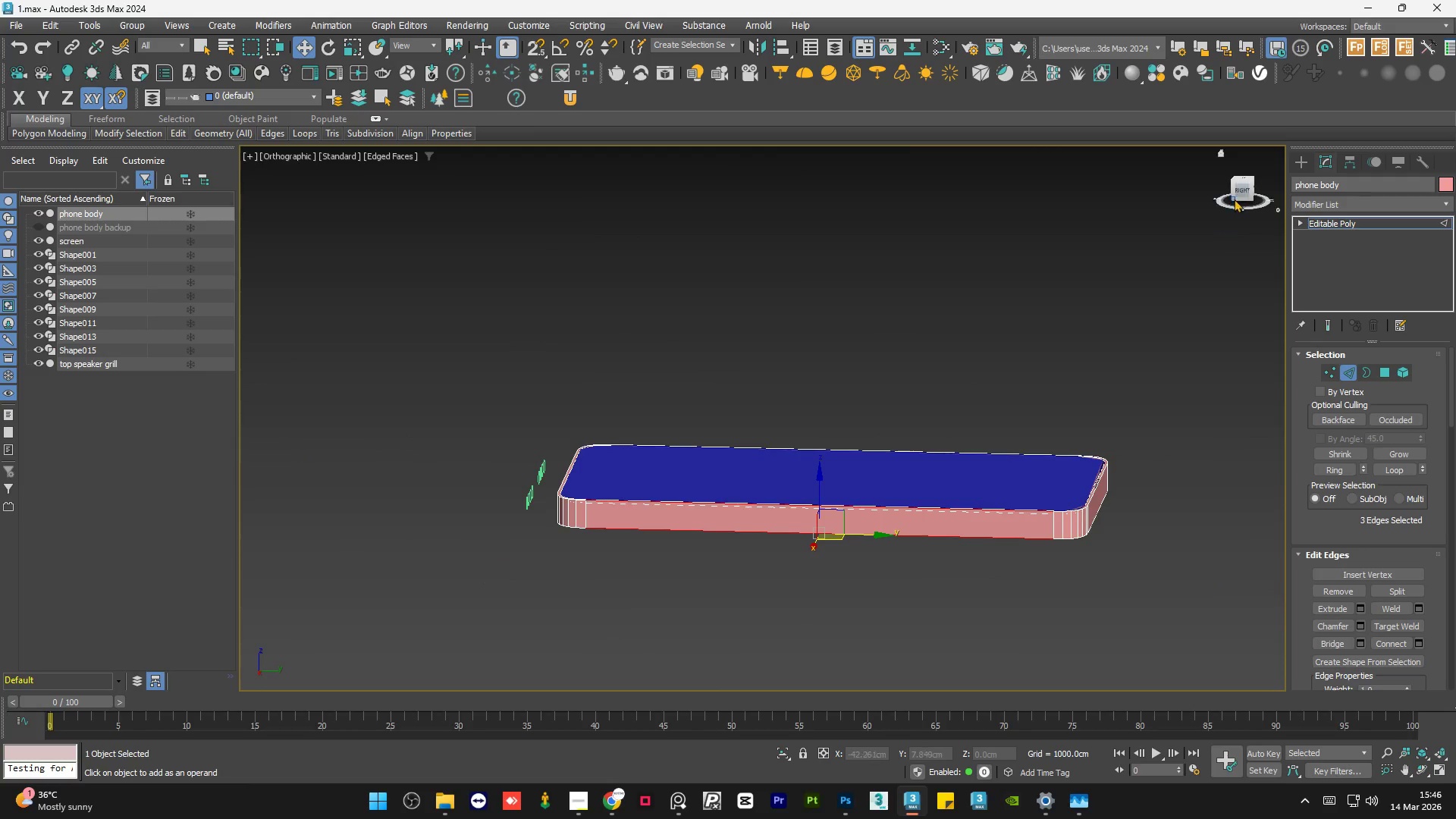 
key(Alt+AltLeft)
 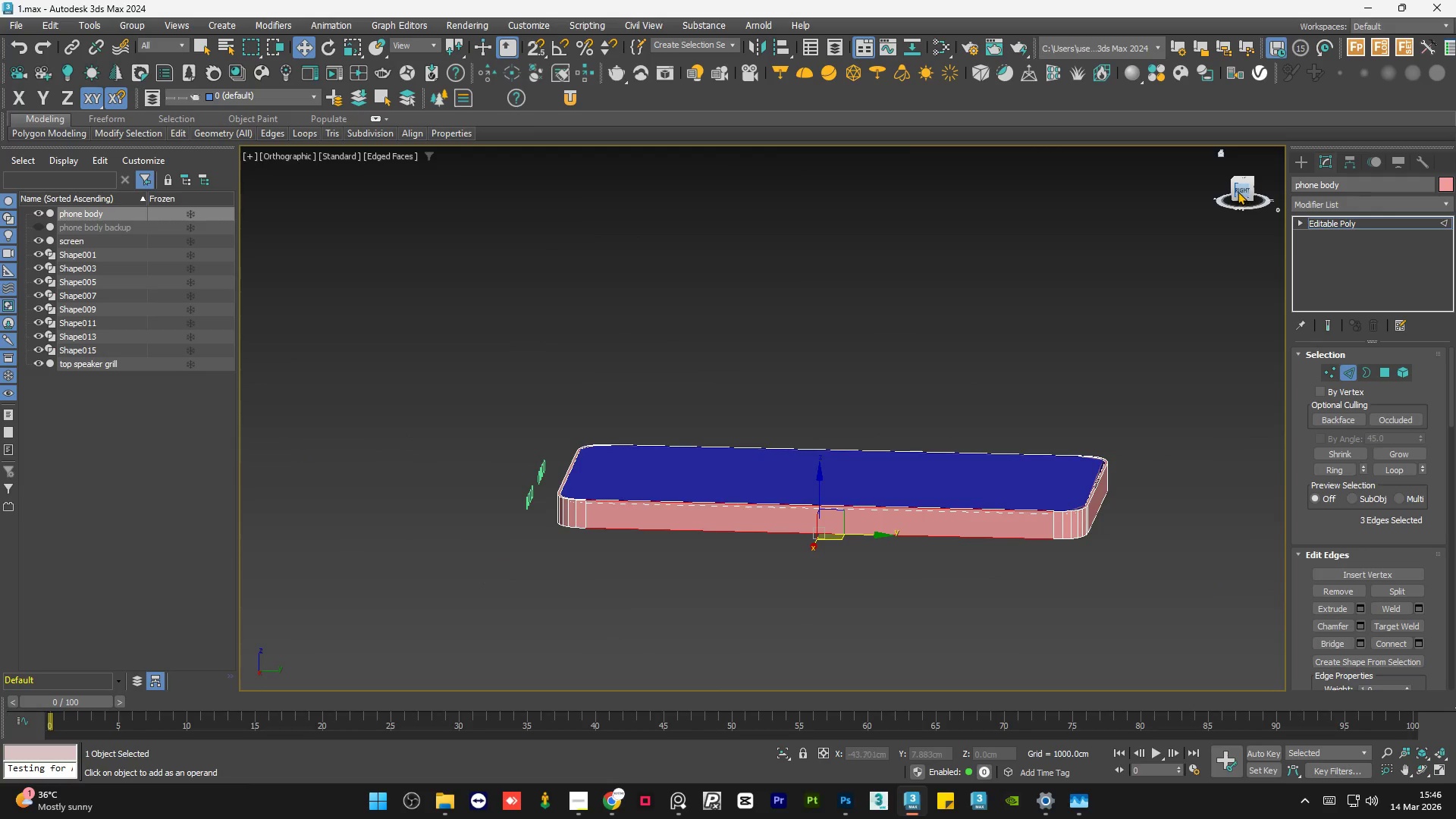 
left_click([1238, 190])
 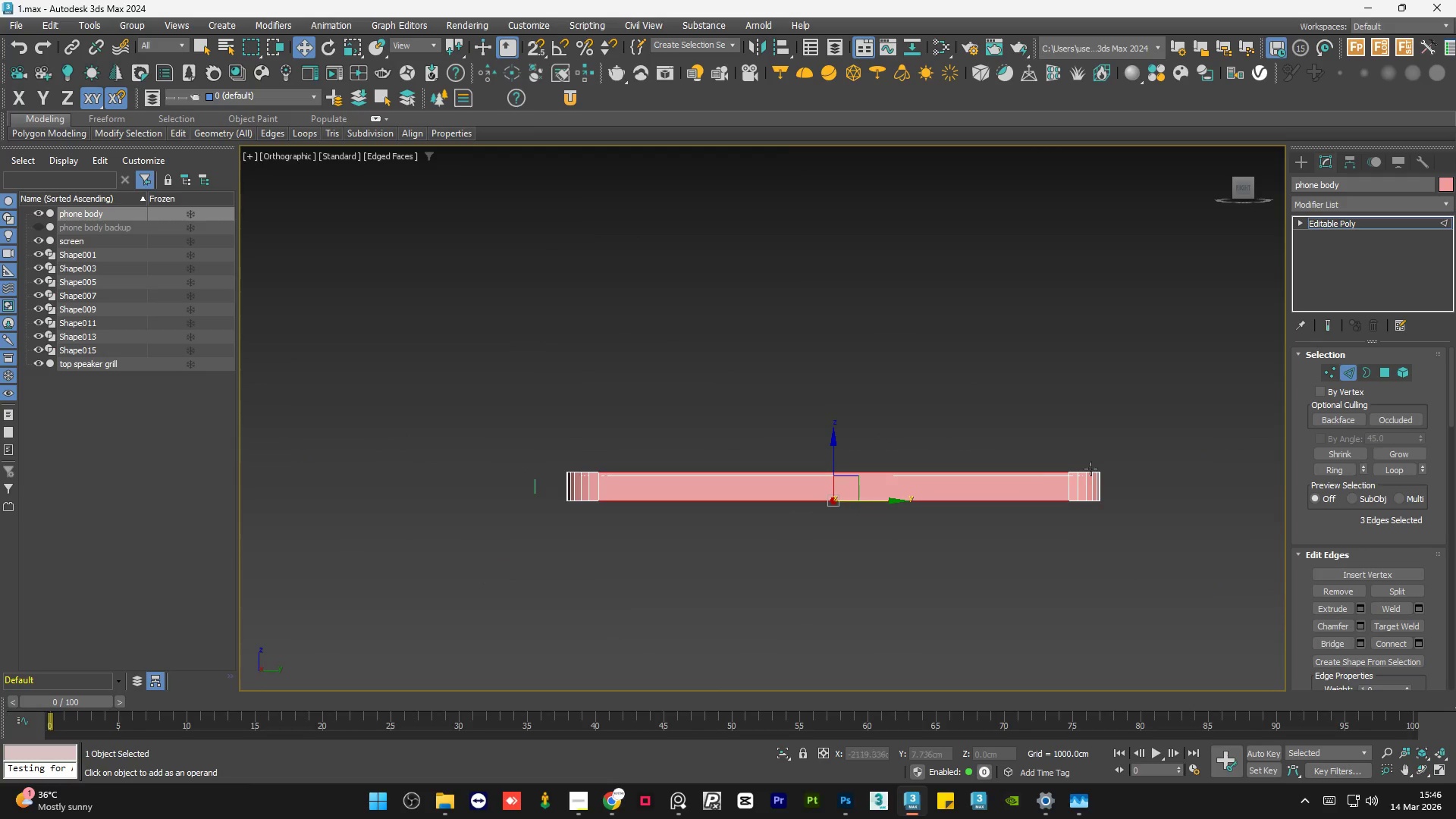 
scroll: coordinate [1076, 497], scroll_direction: up, amount: 4.0
 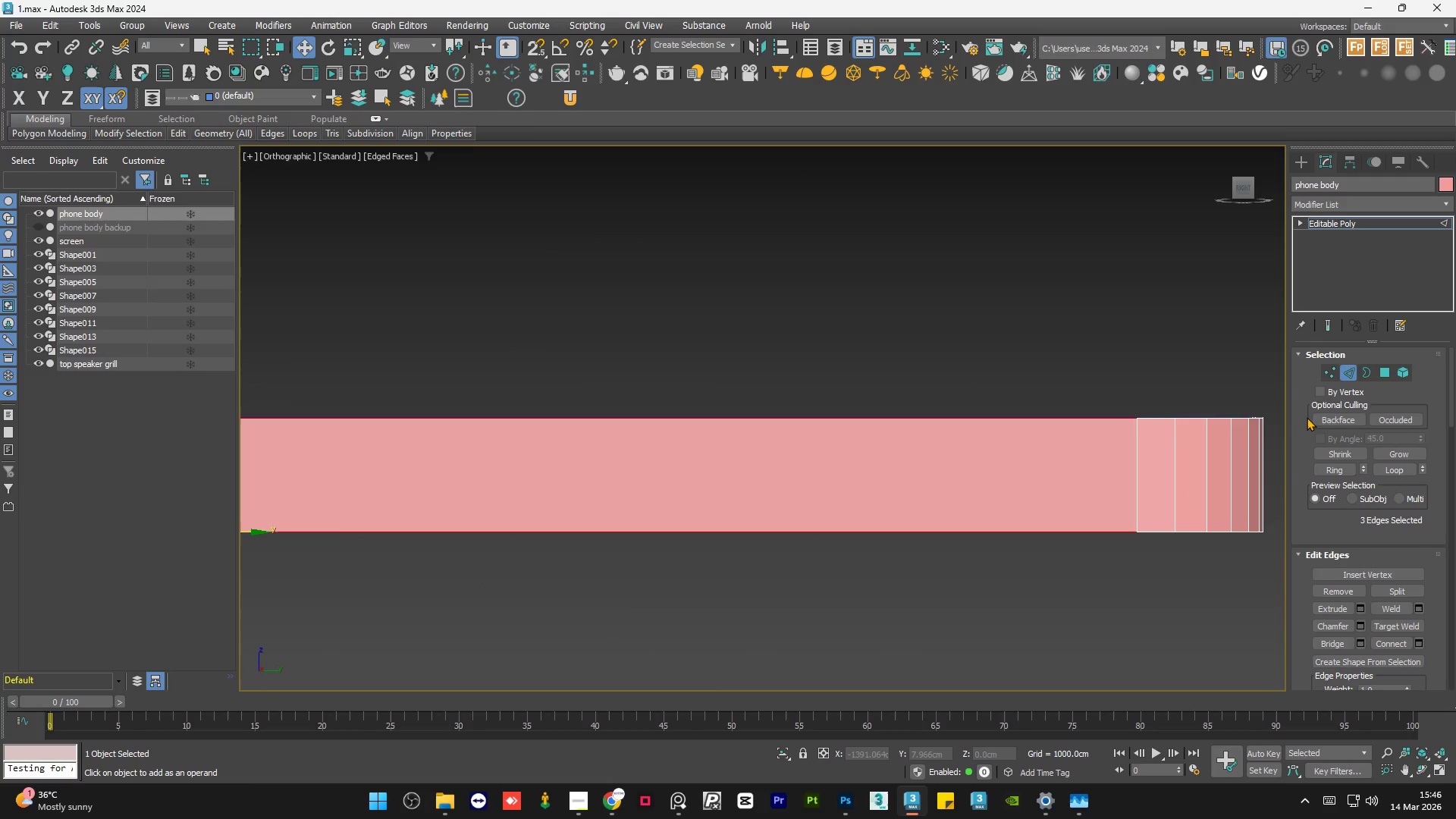 
key(Alt+1)
 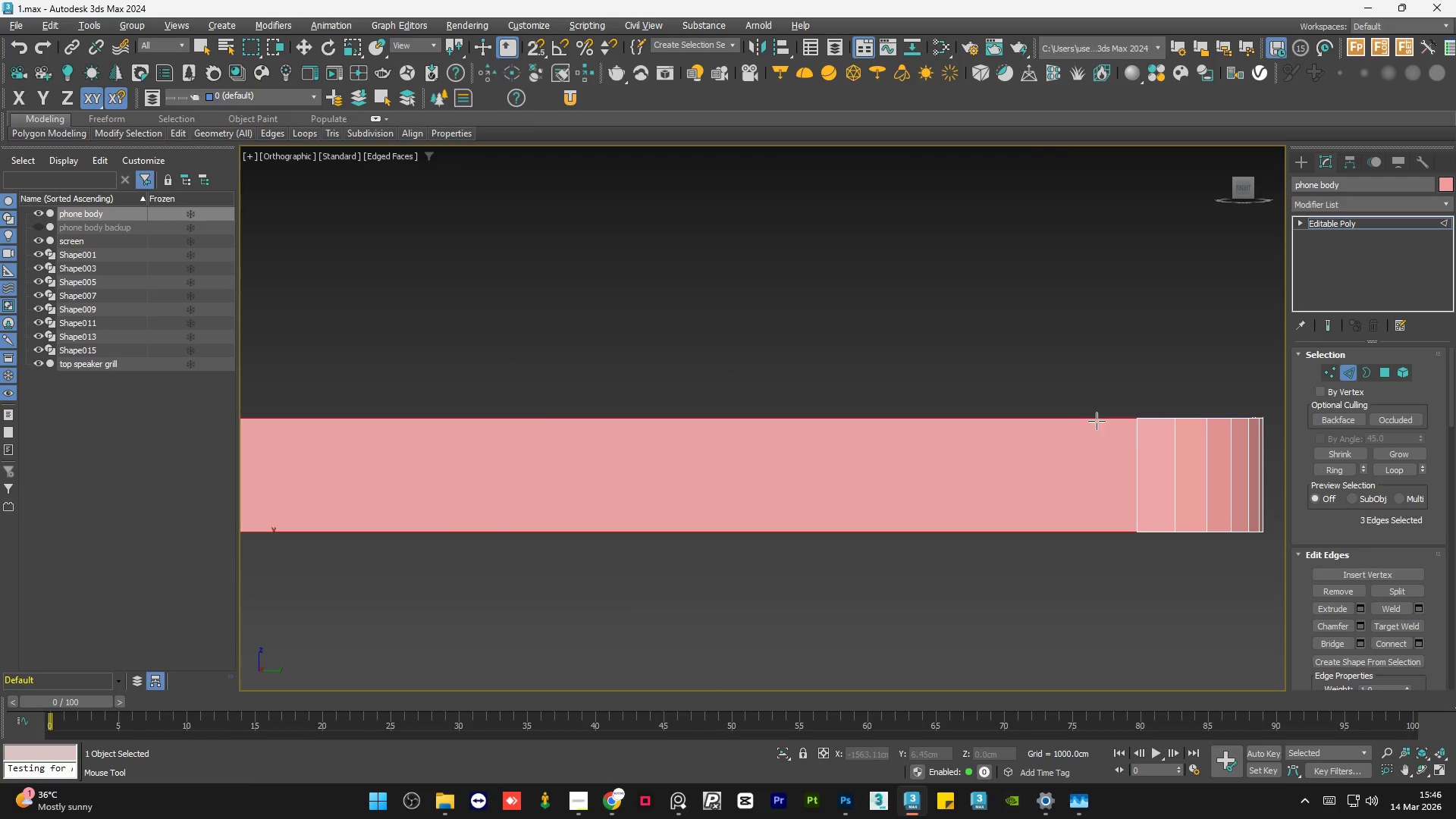 
hold_key(key=AltLeft, duration=0.59)
 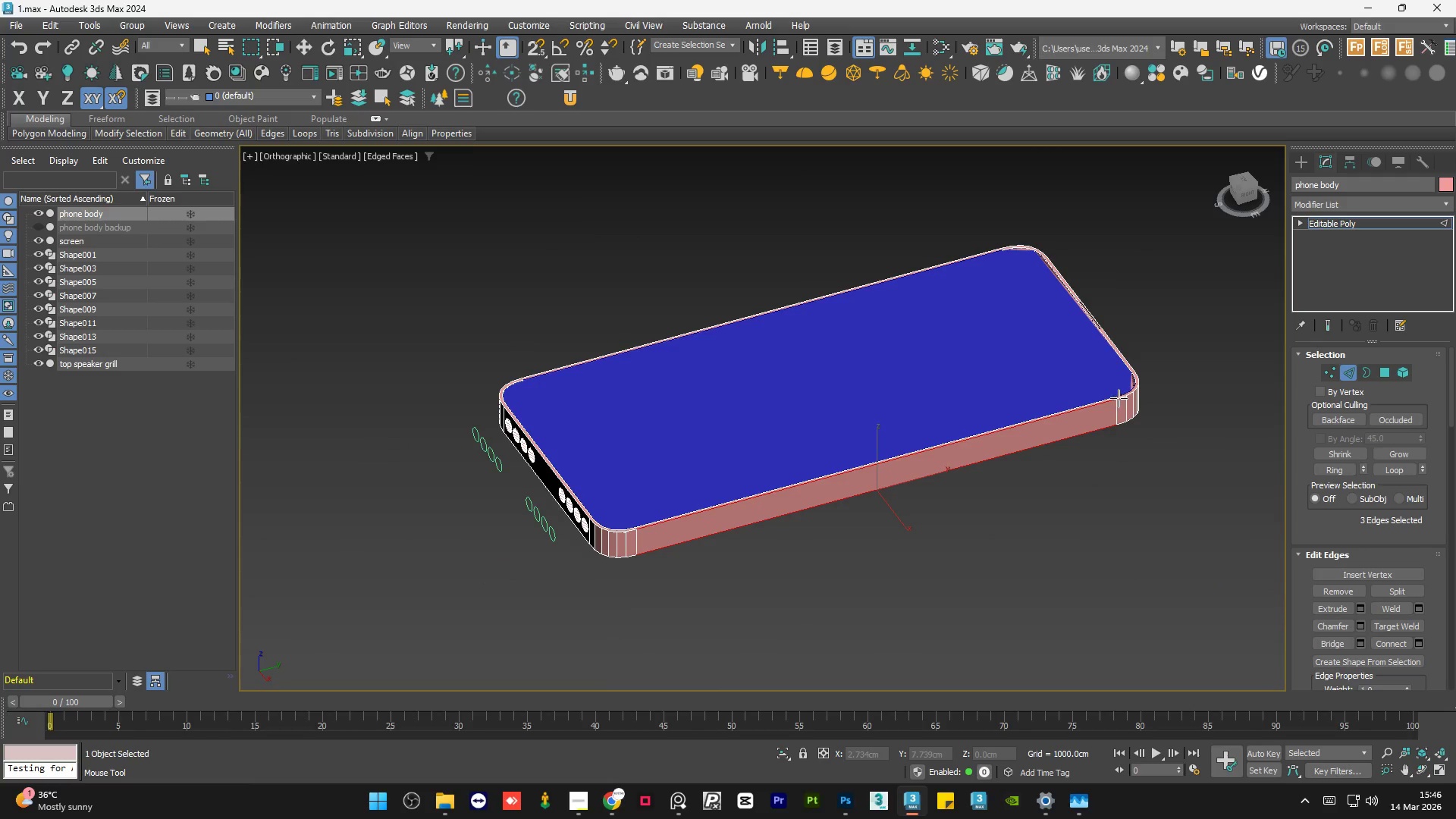 
hold_key(key=AltLeft, duration=10.58)
 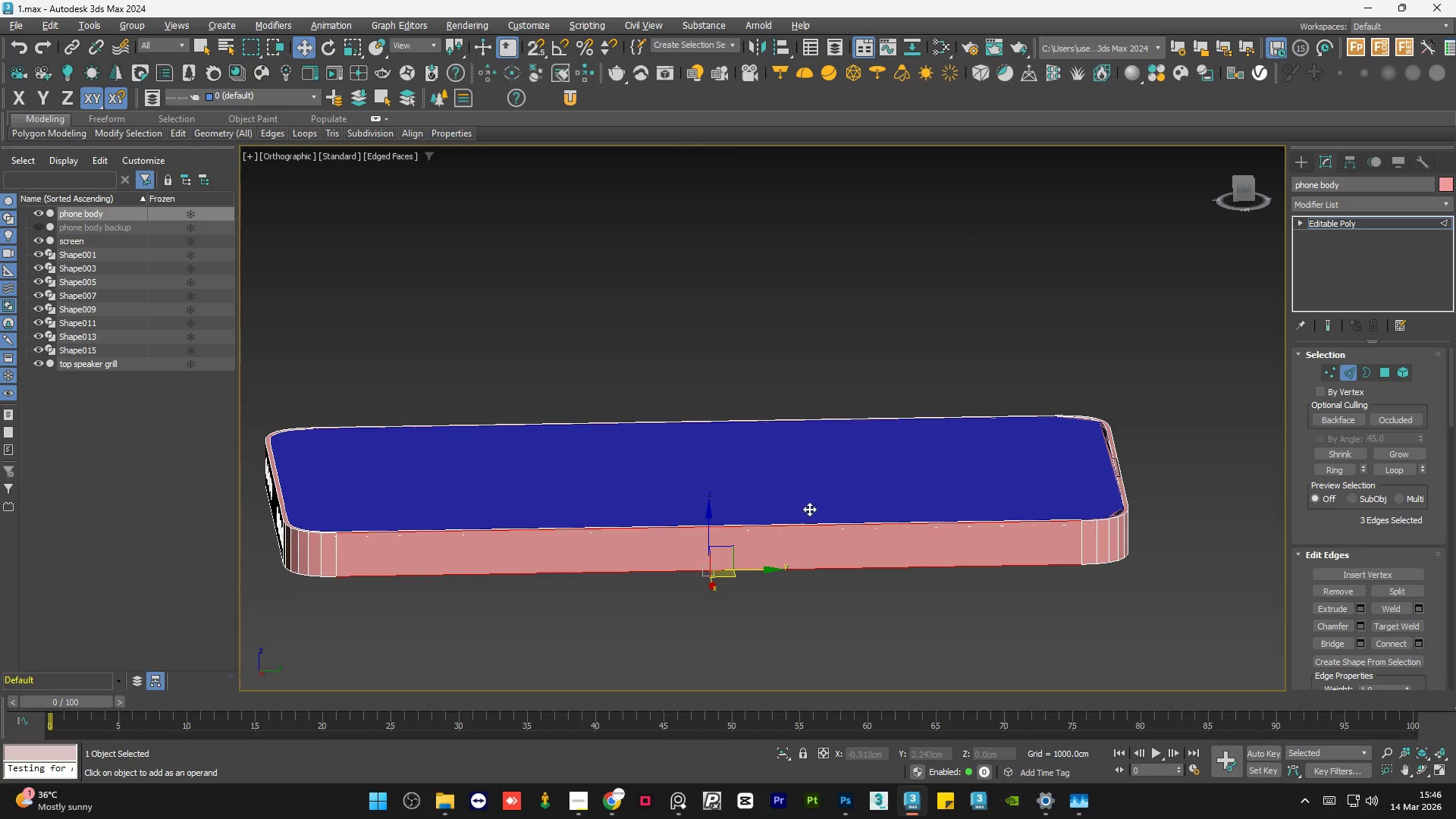 
scroll: coordinate [1086, 504], scroll_direction: down, amount: 3.0
 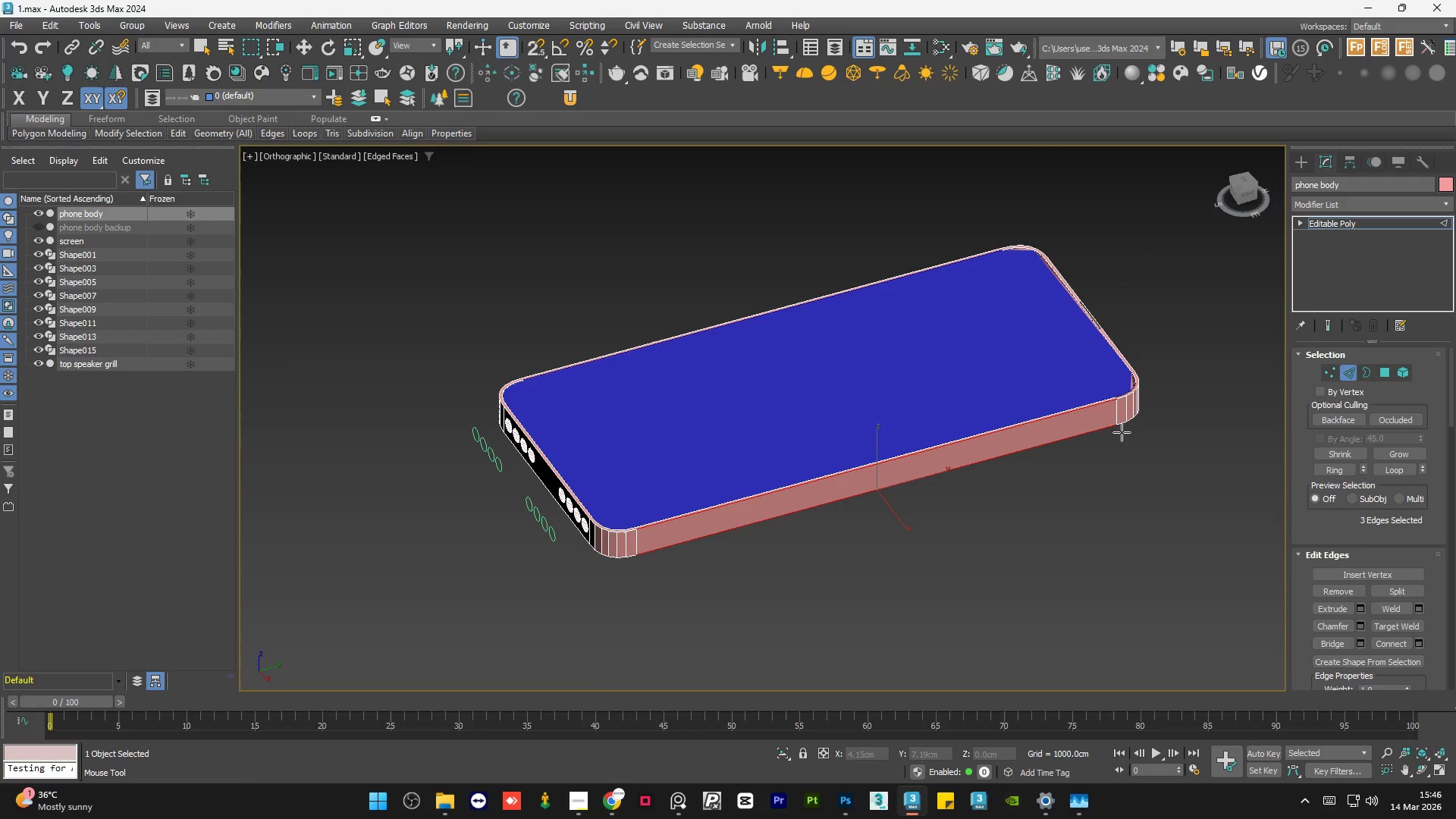 
scroll: coordinate [1124, 407], scroll_direction: up, amount: 3.0
 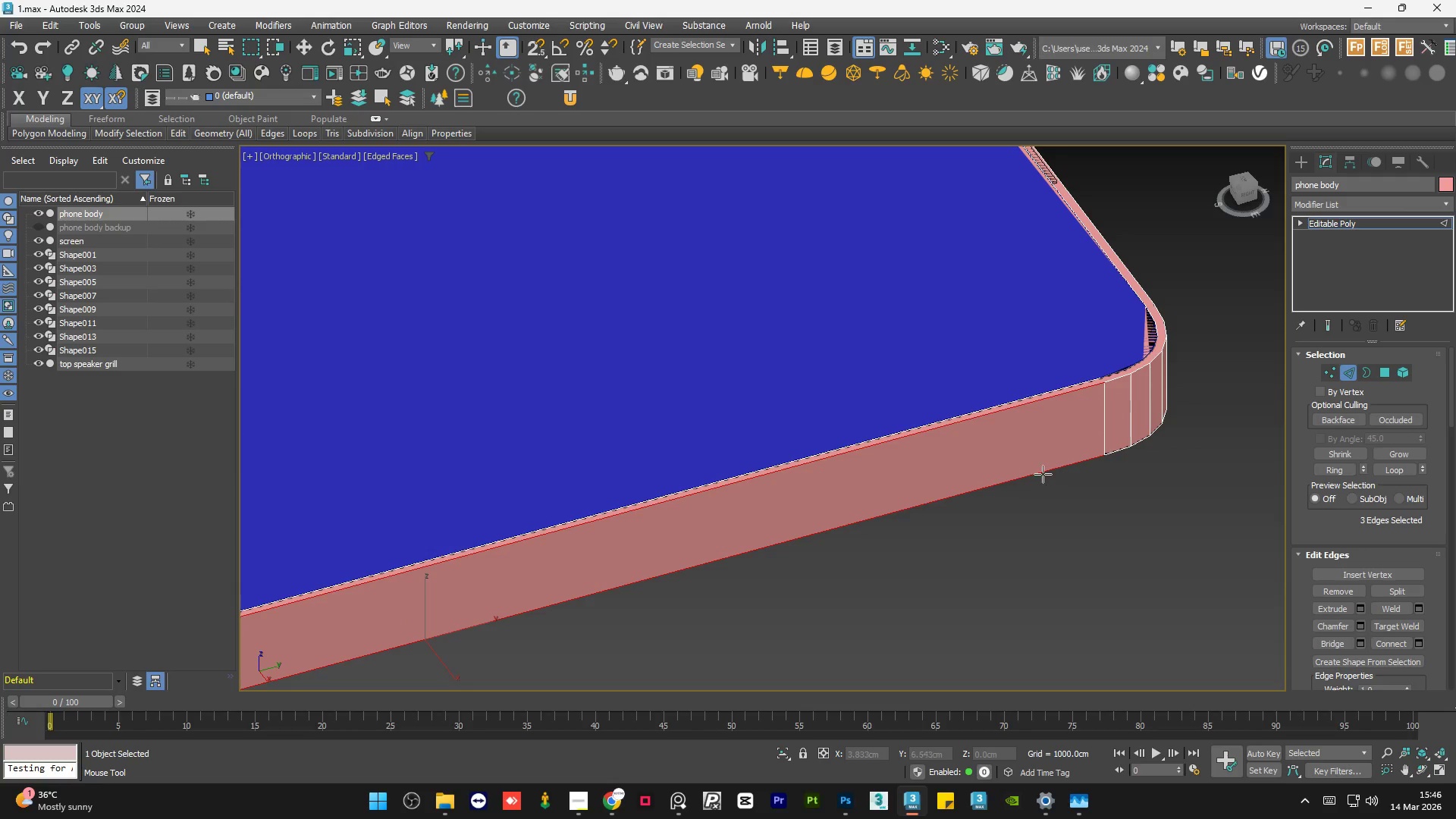 
scroll: coordinate [995, 497], scroll_direction: down, amount: 2.0
 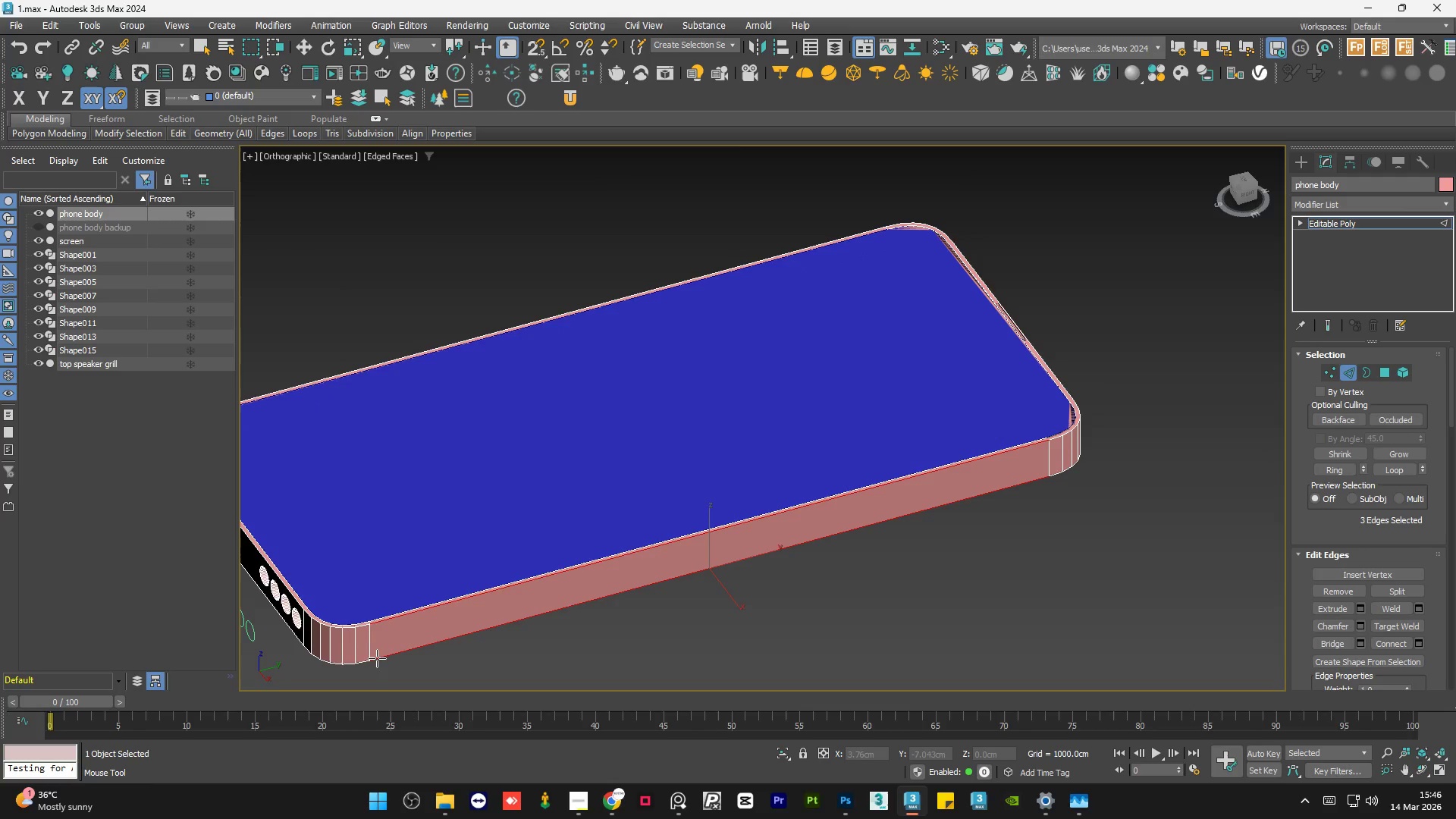 
key(Q)
 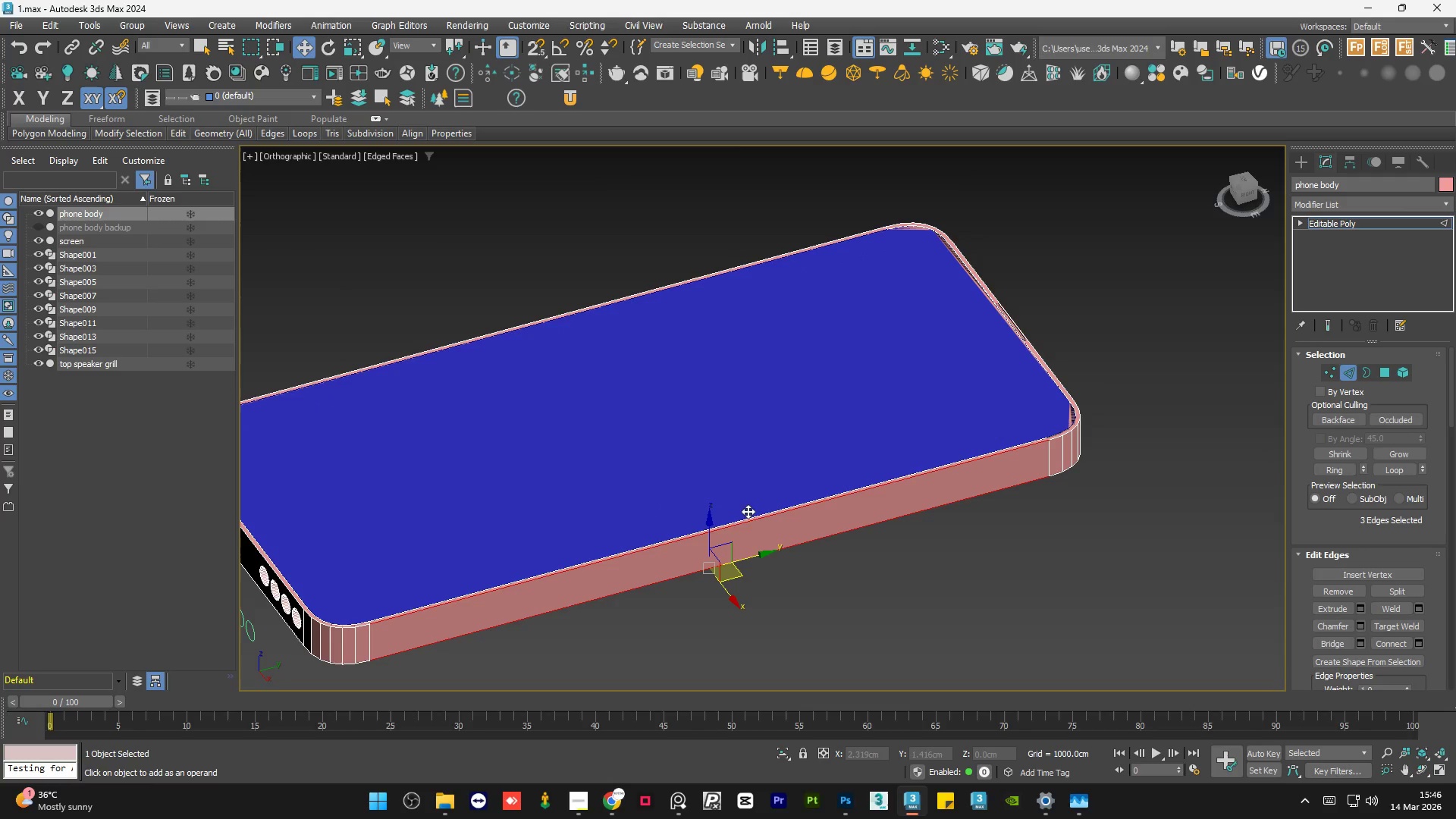 
hold_key(key=AltLeft, duration=0.61)
 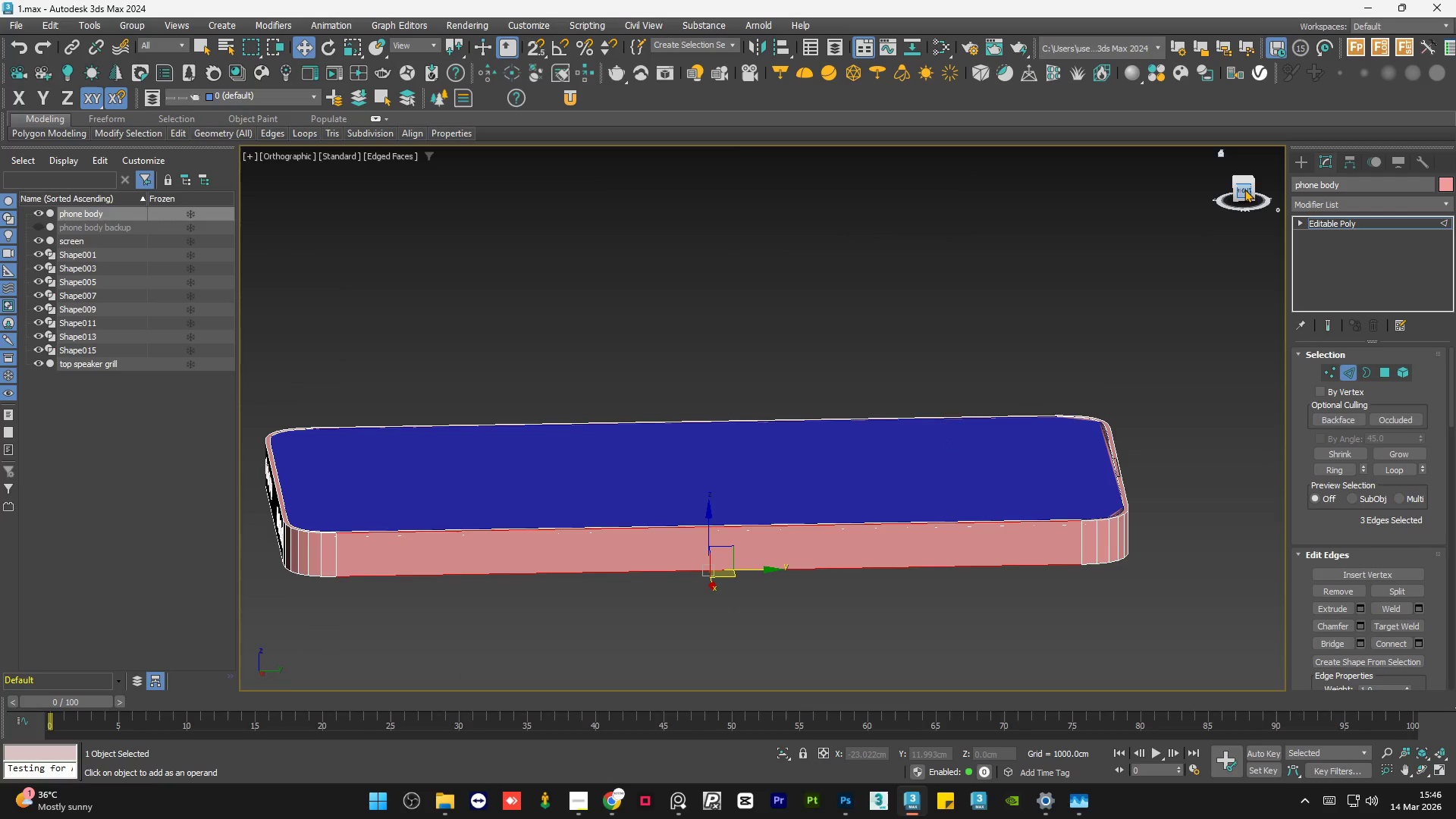 
left_click([1244, 189])
 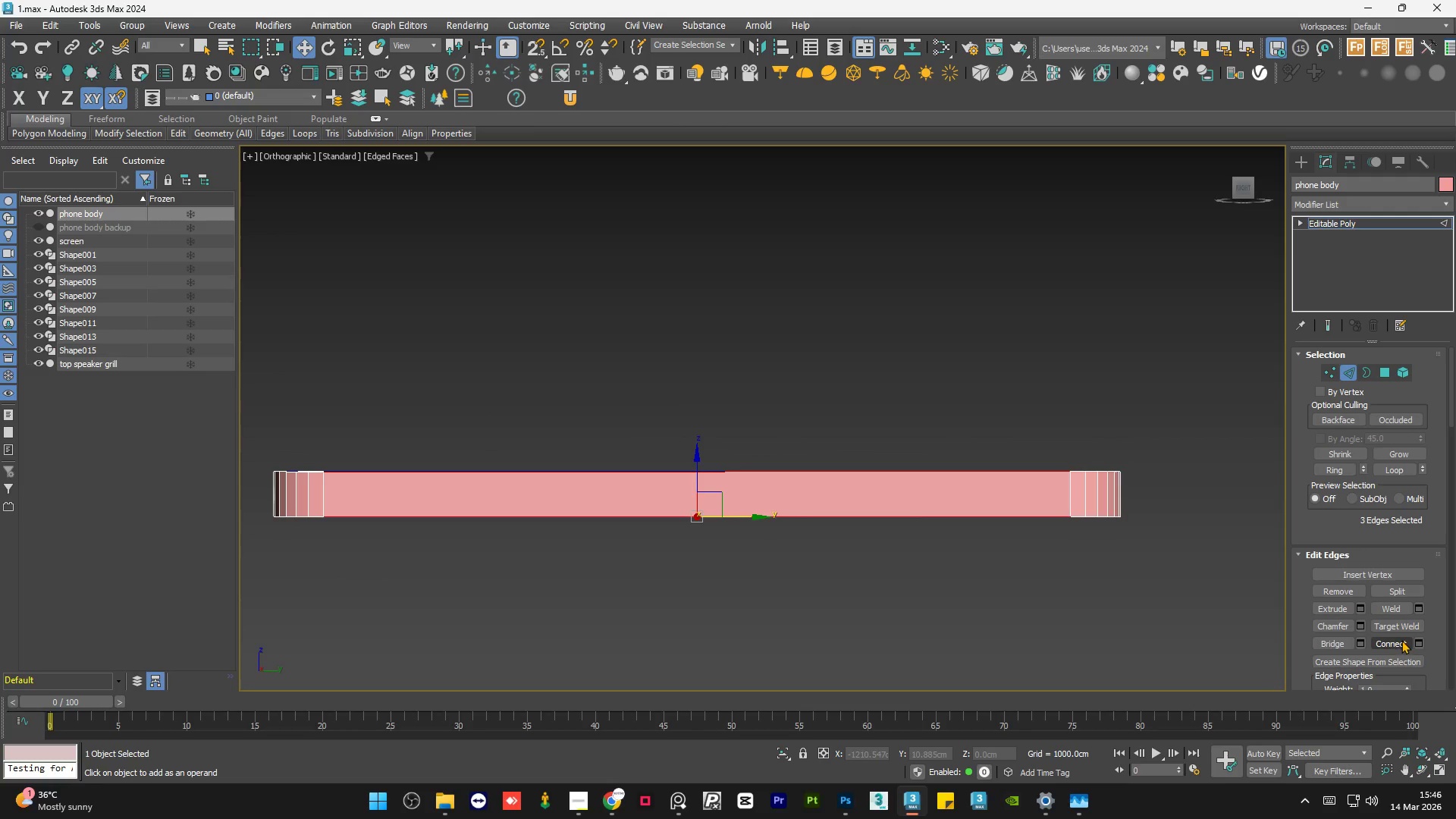 
left_click([1420, 642])
 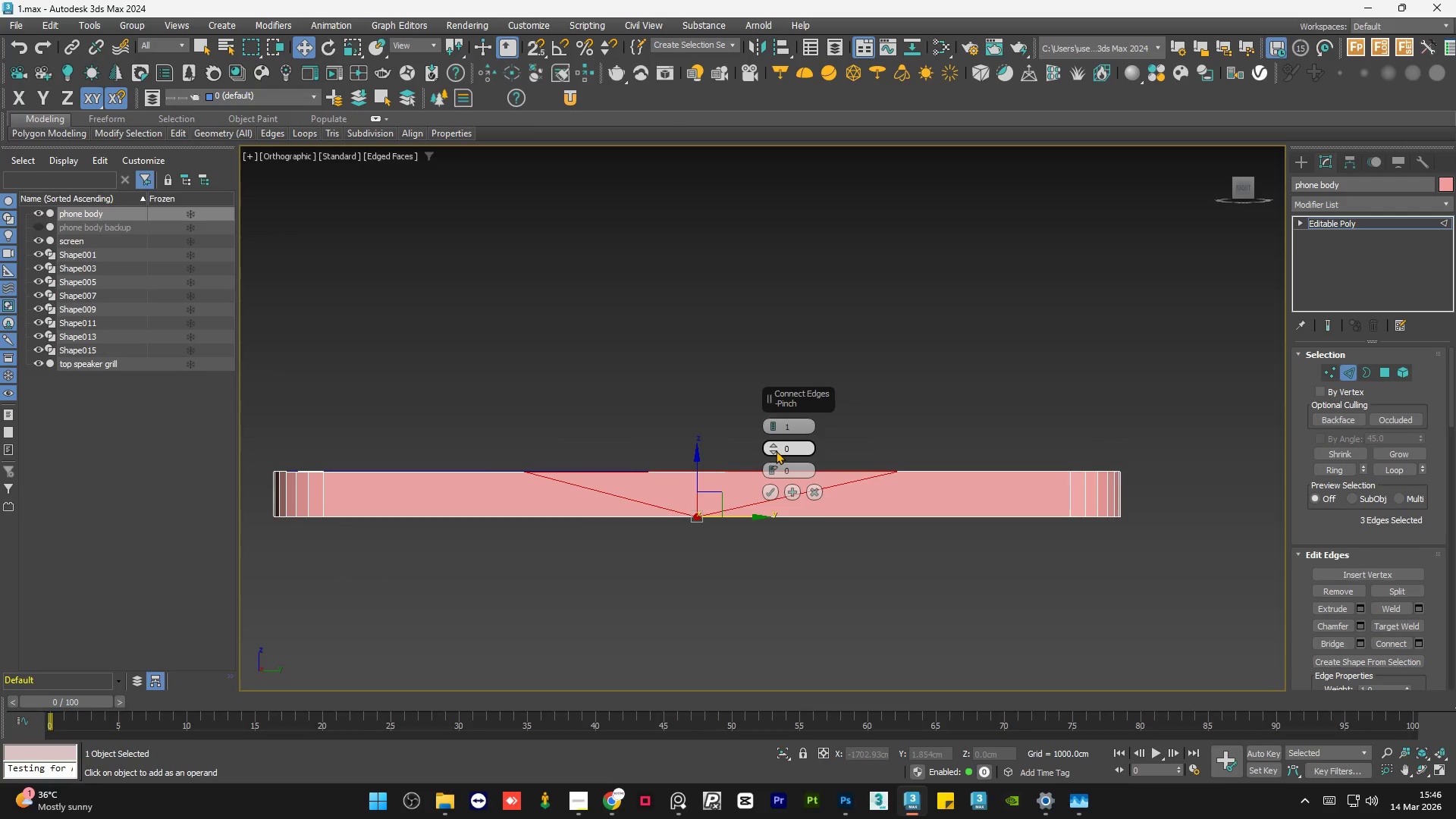 
left_click_drag(start_coordinate=[771, 444], to_coordinate=[780, 430])
 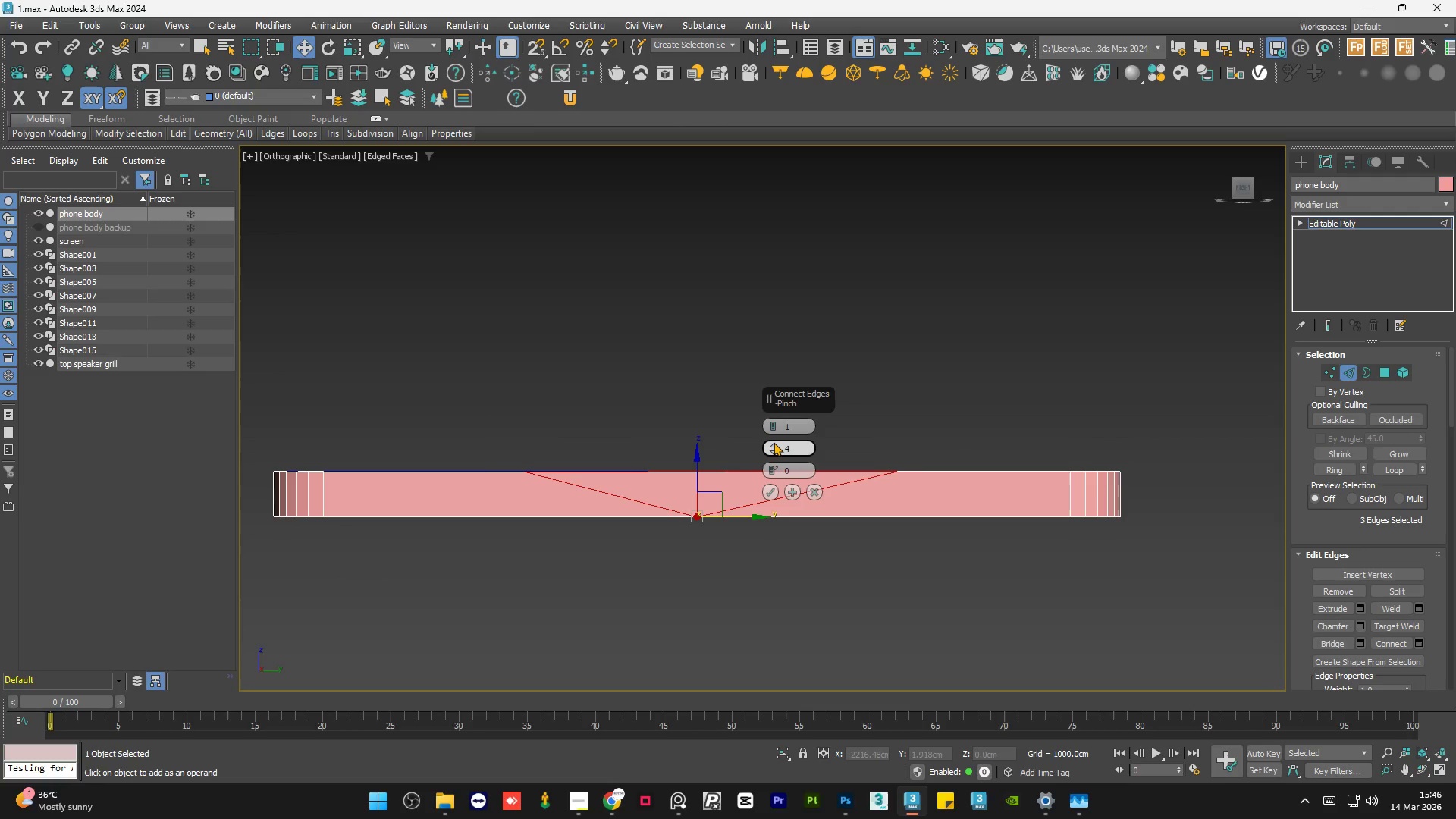 
right_click([774, 442])
 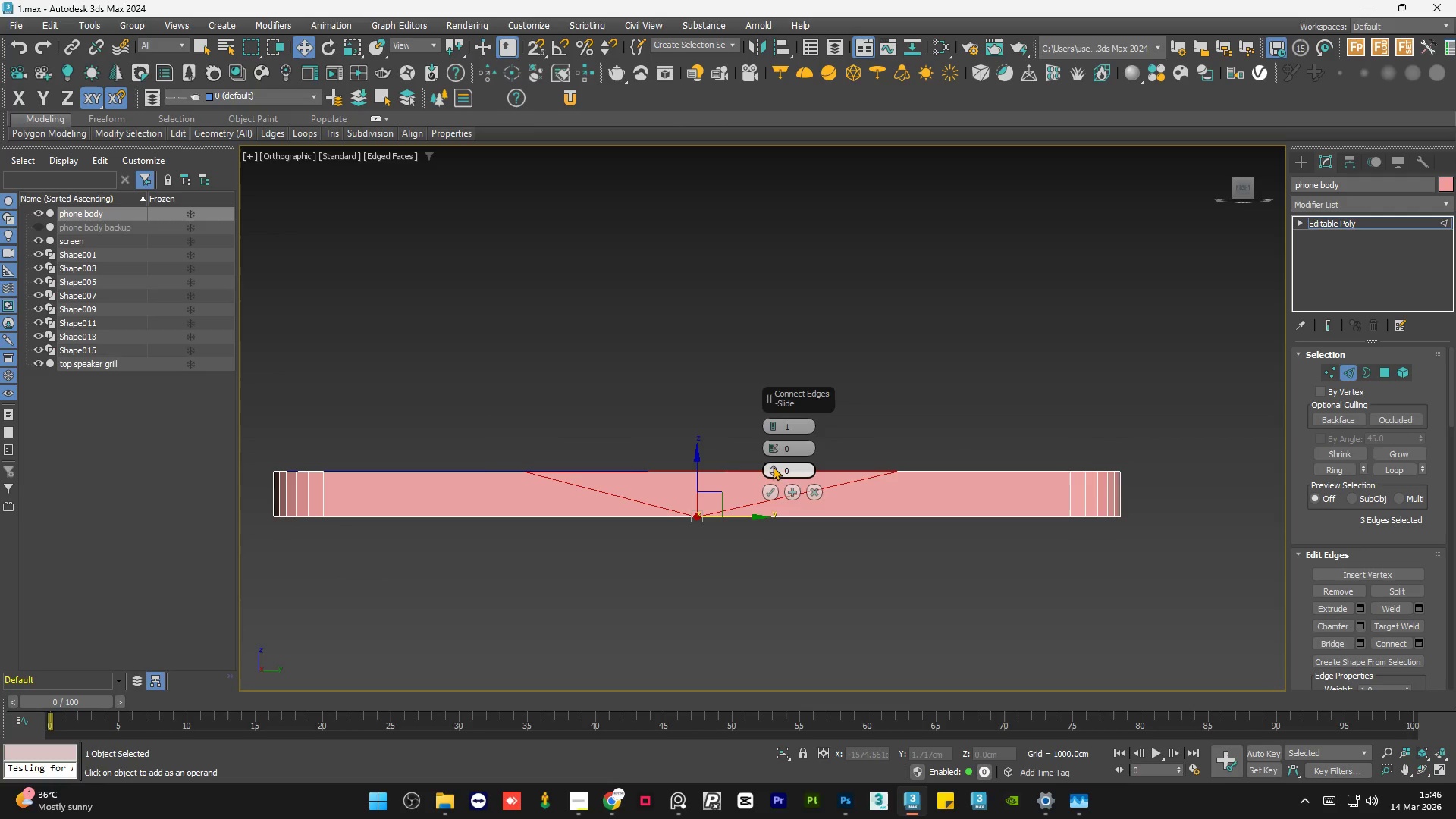 
left_click_drag(start_coordinate=[773, 466], to_coordinate=[802, 396])
 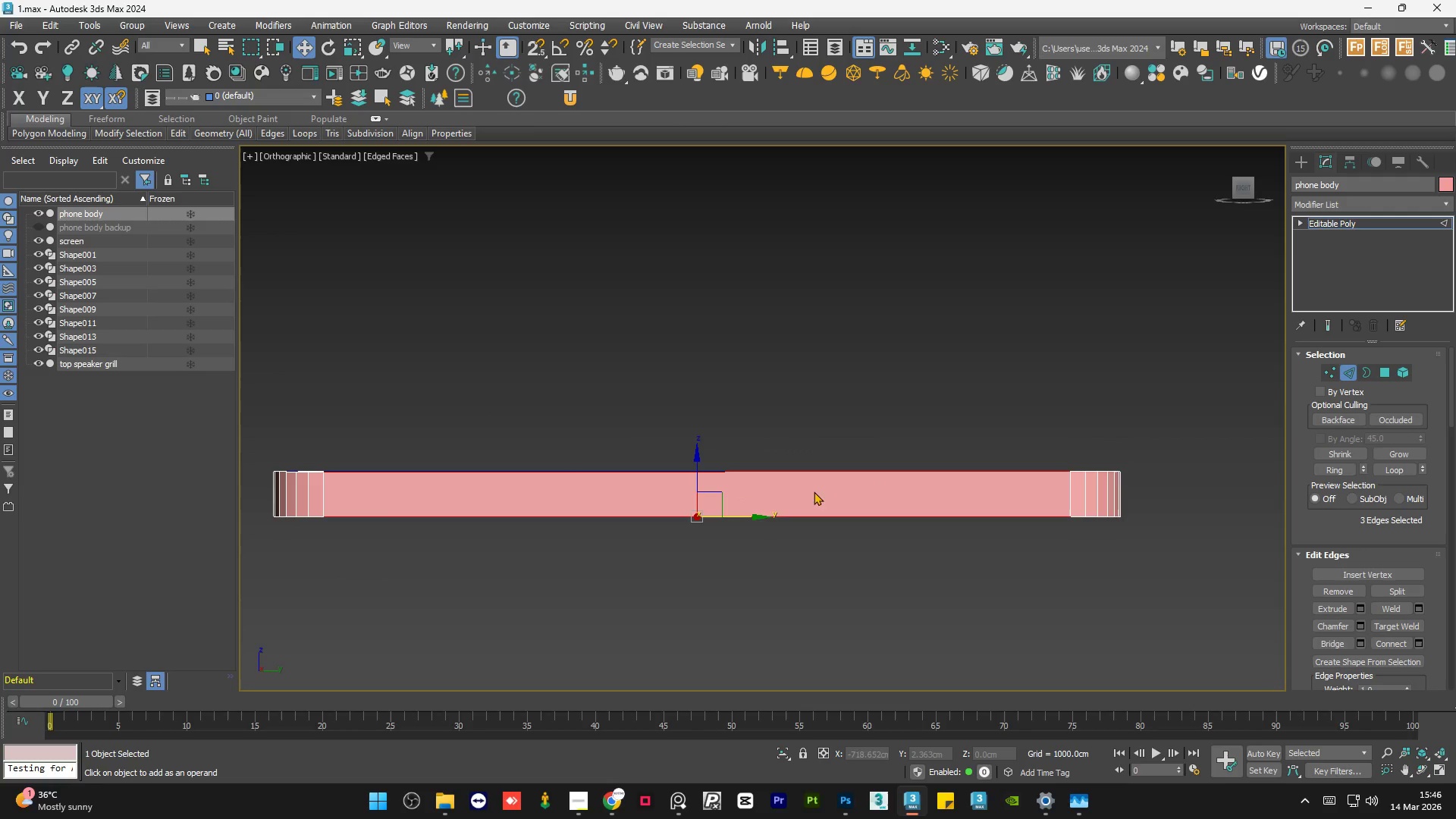 
double_click([938, 332])
 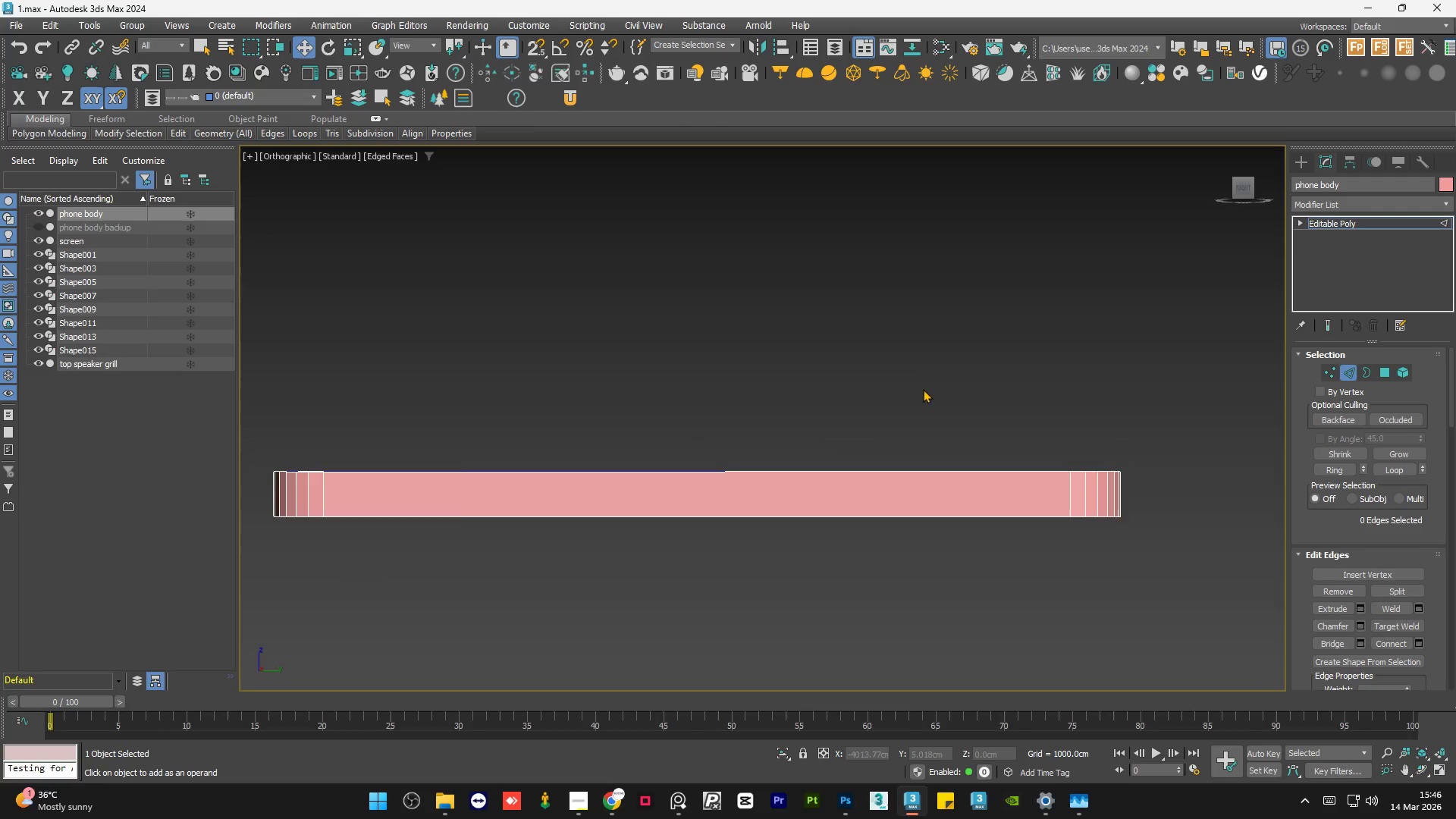 
hold_key(key=AltLeft, duration=0.8)
 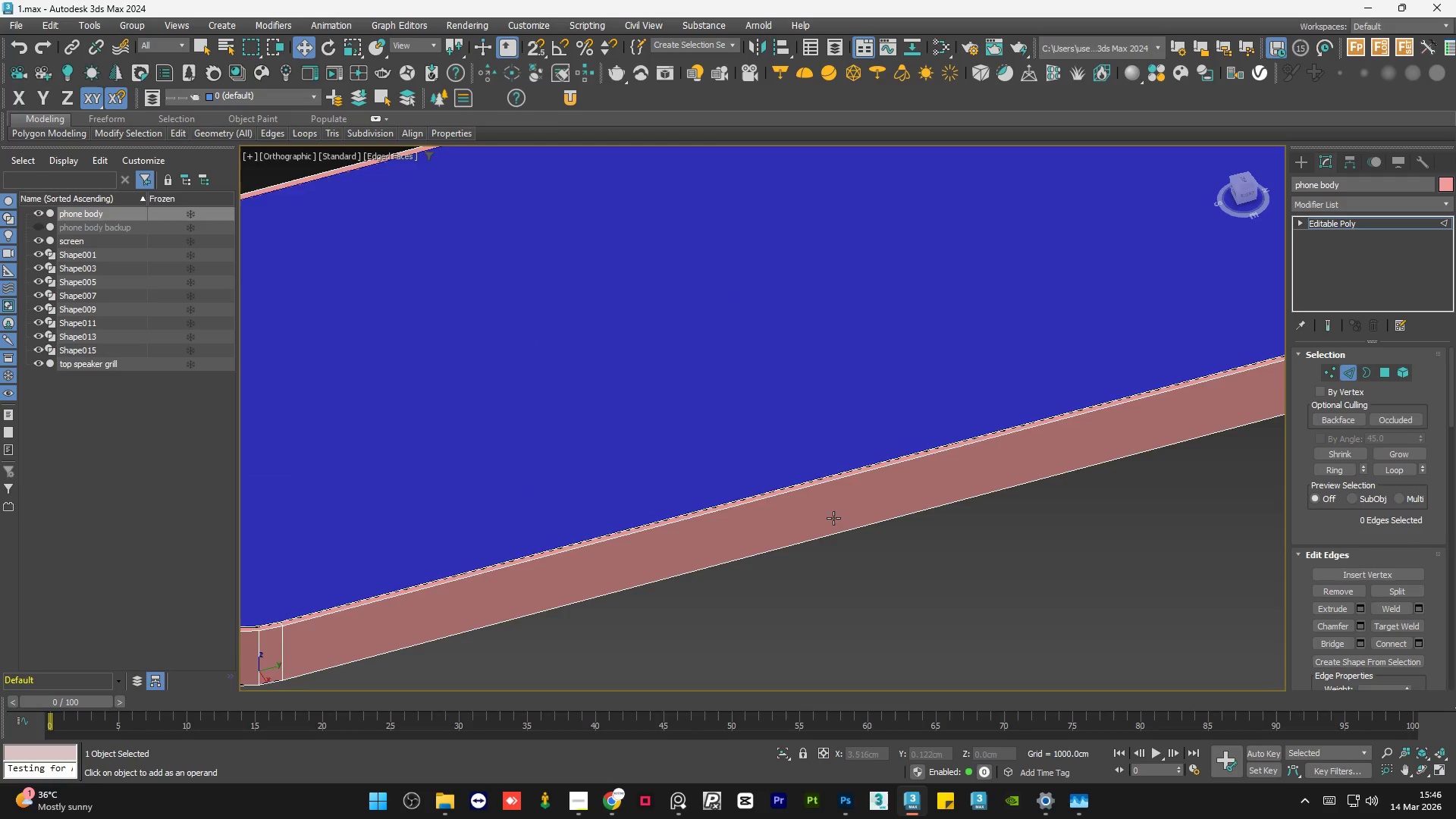 
scroll: coordinate [906, 423], scroll_direction: down, amount: 2.0
 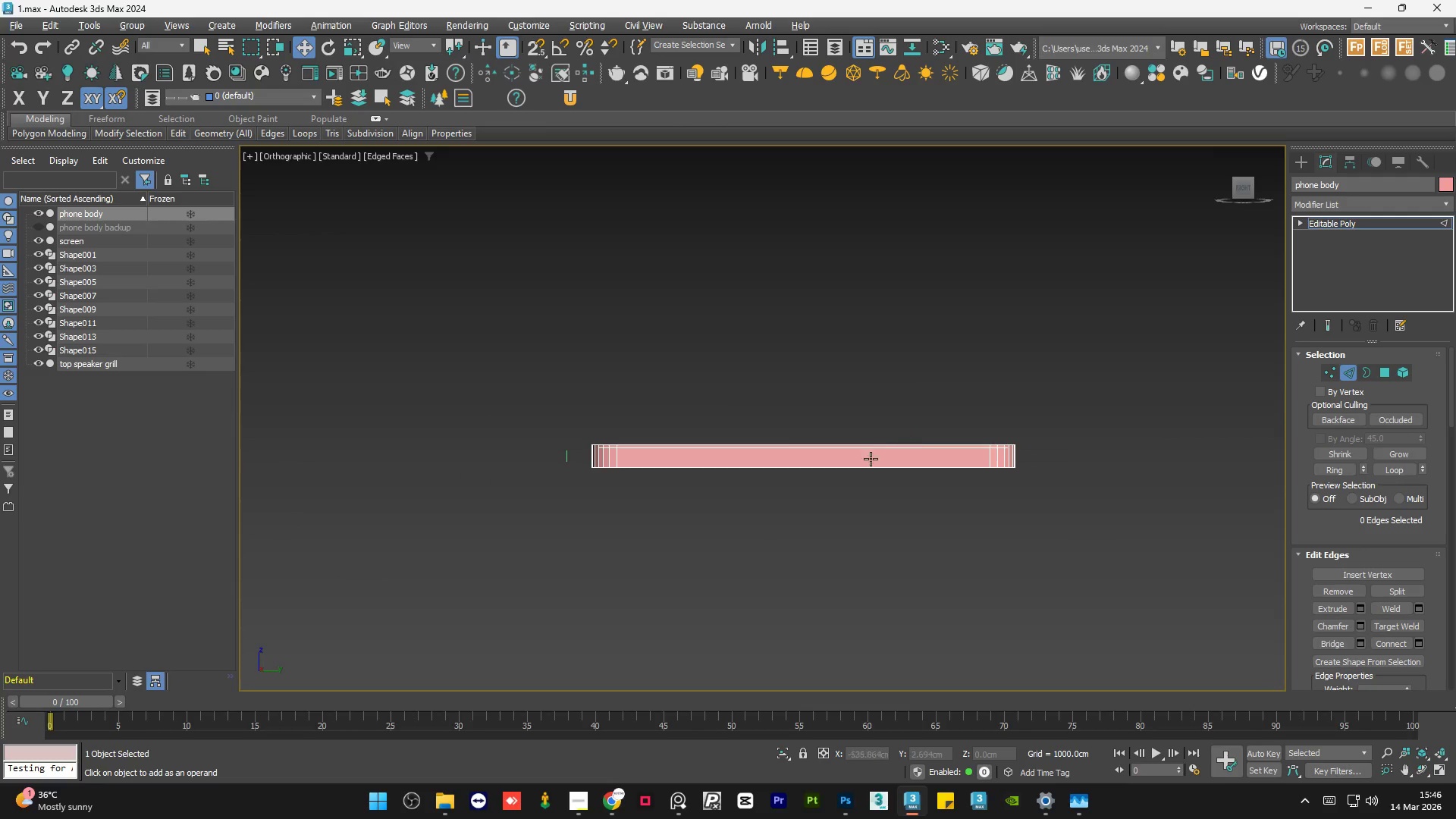 
scroll: coordinate [833, 518], scroll_direction: up, amount: 5.0
 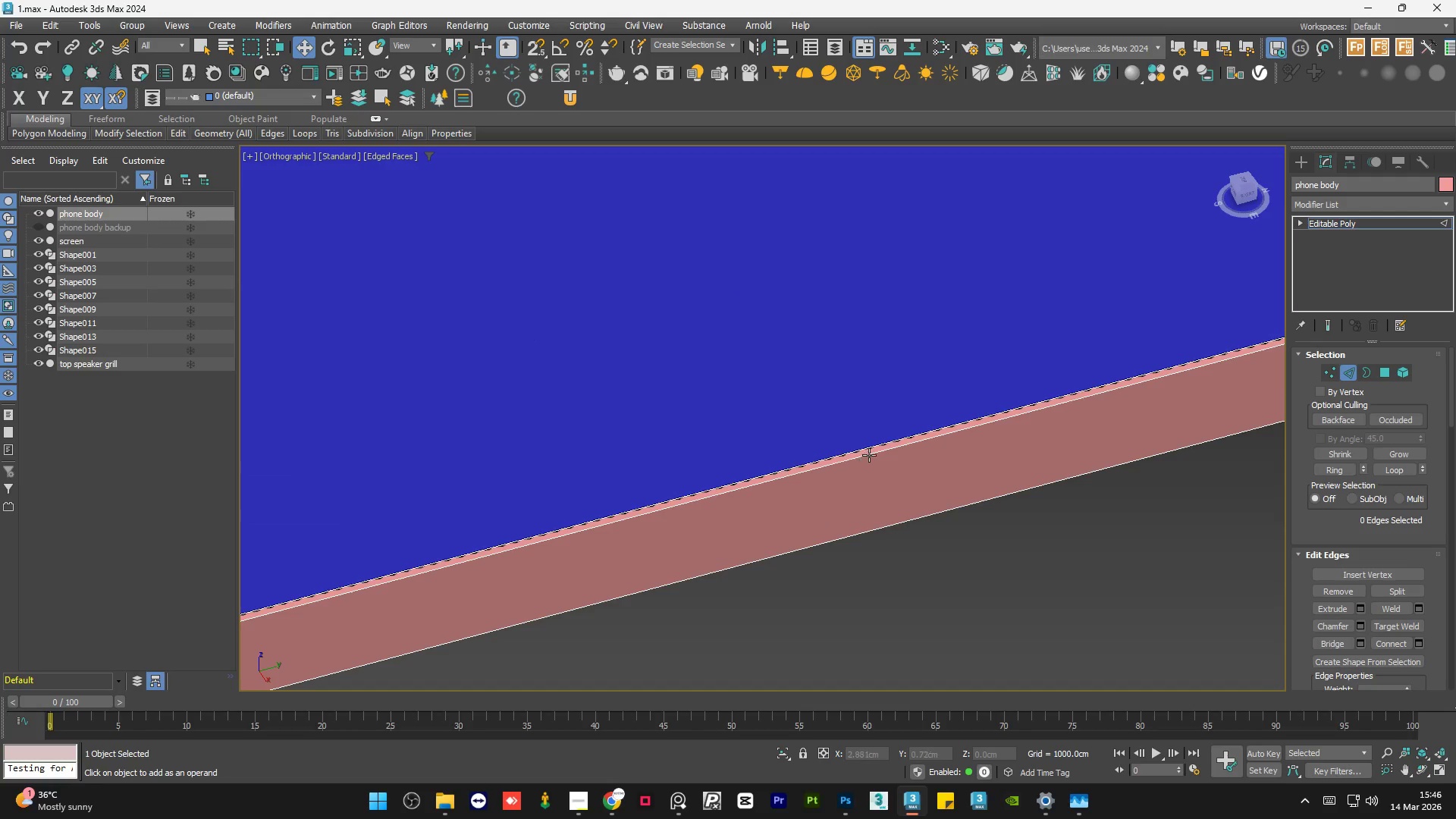 
left_click([870, 453])
 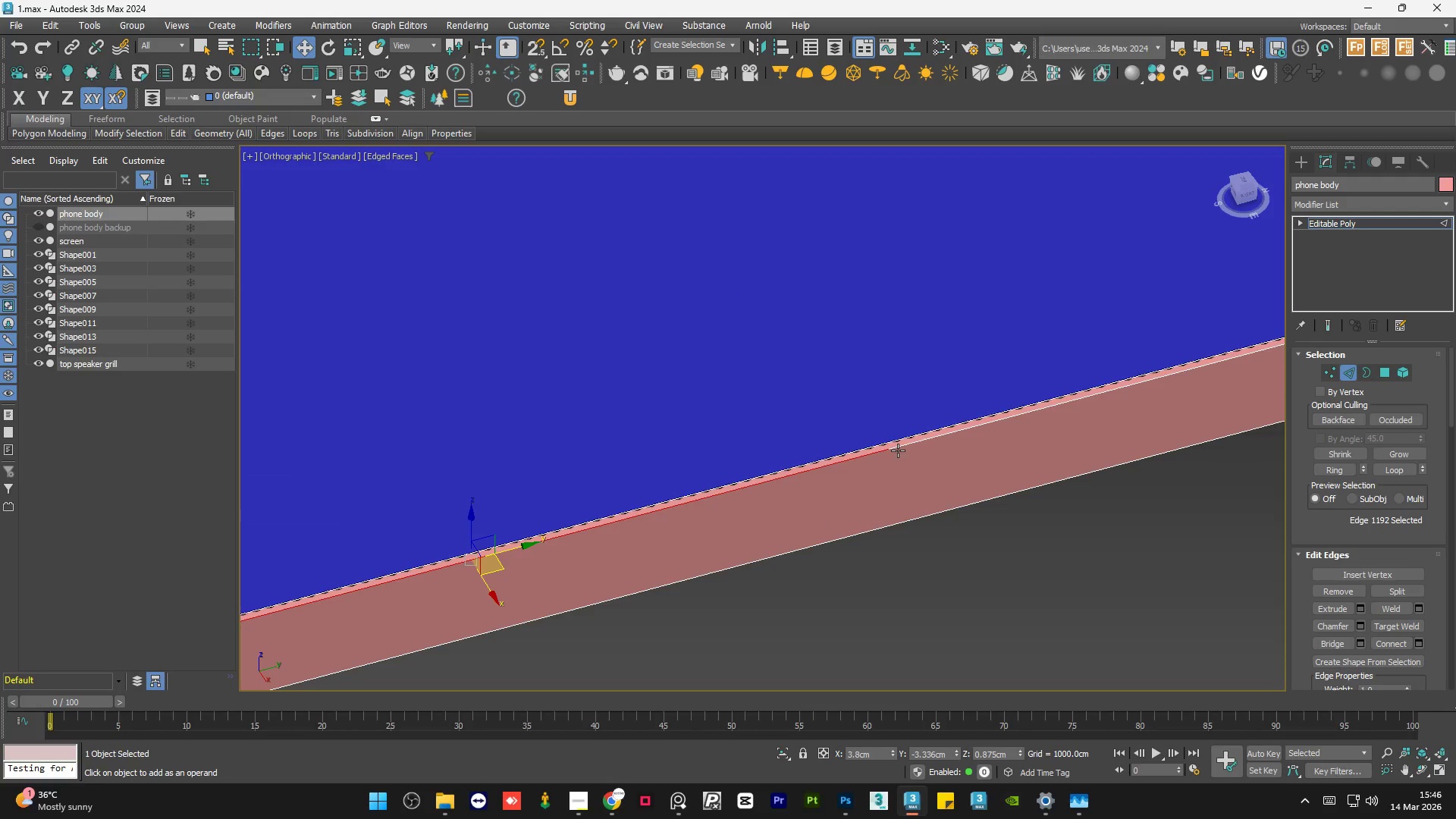 
scroll: coordinate [893, 449], scroll_direction: up, amount: 6.0
 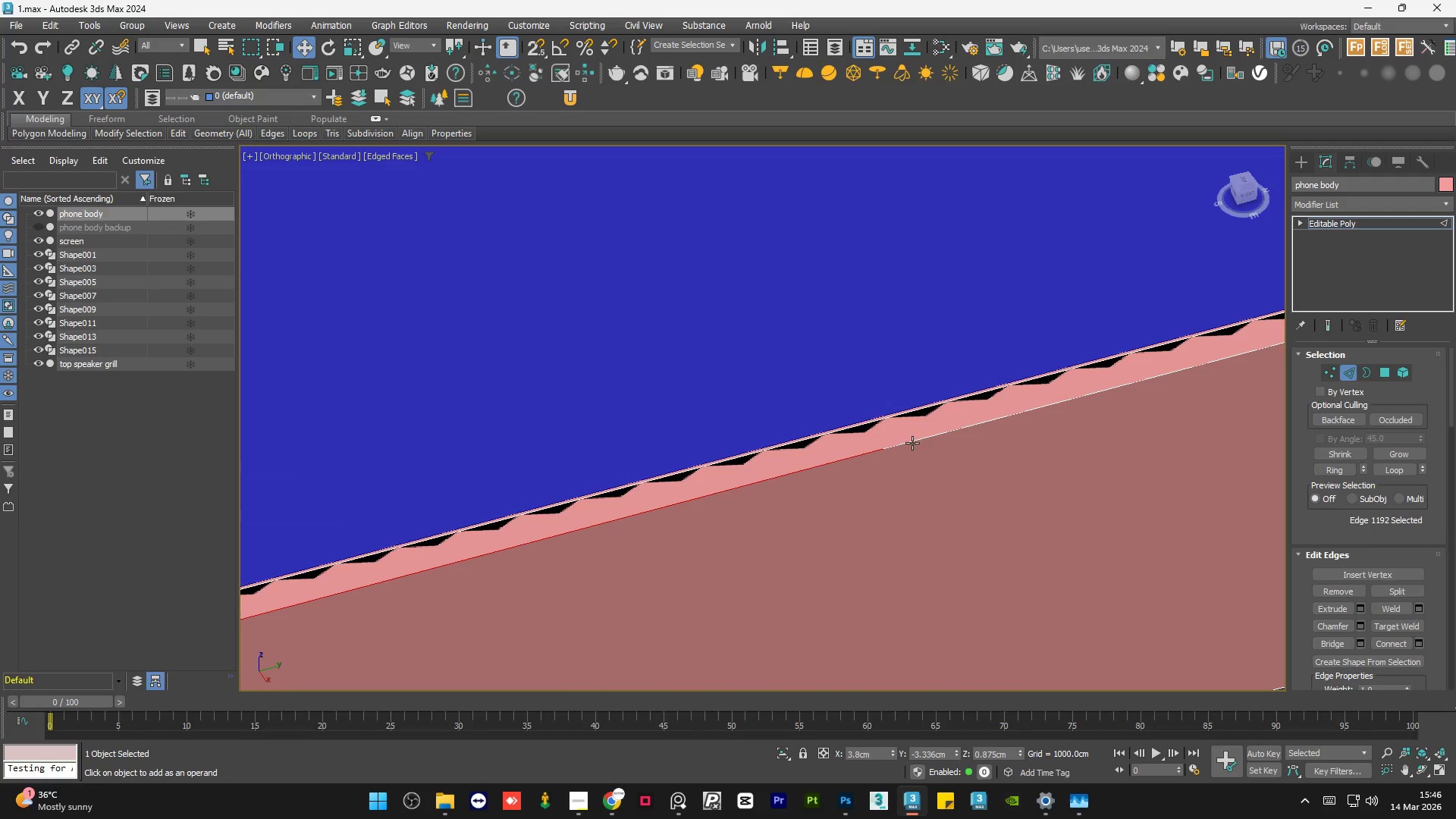 
left_click([911, 444])
 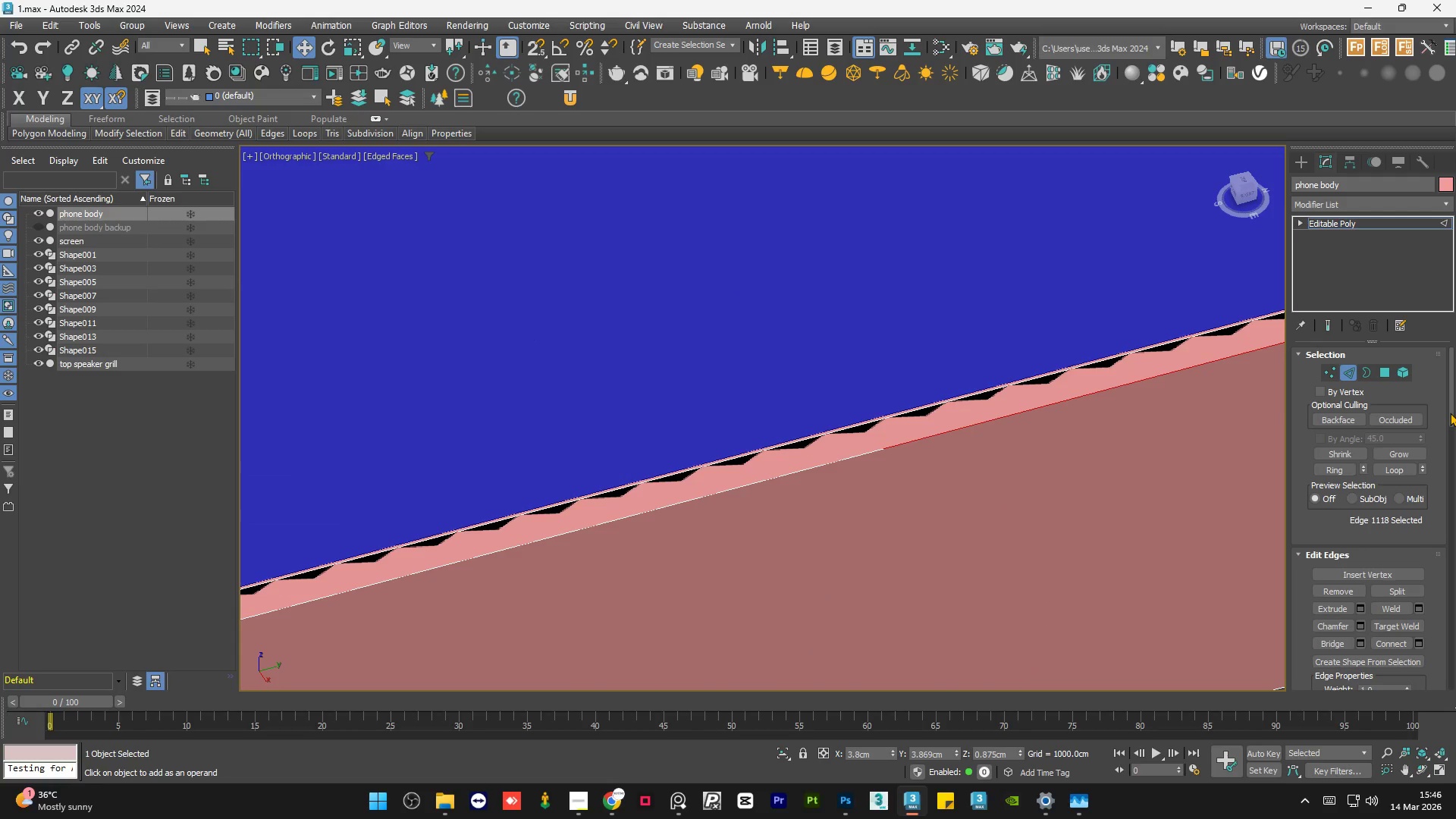 
left_click([1450, 413])
 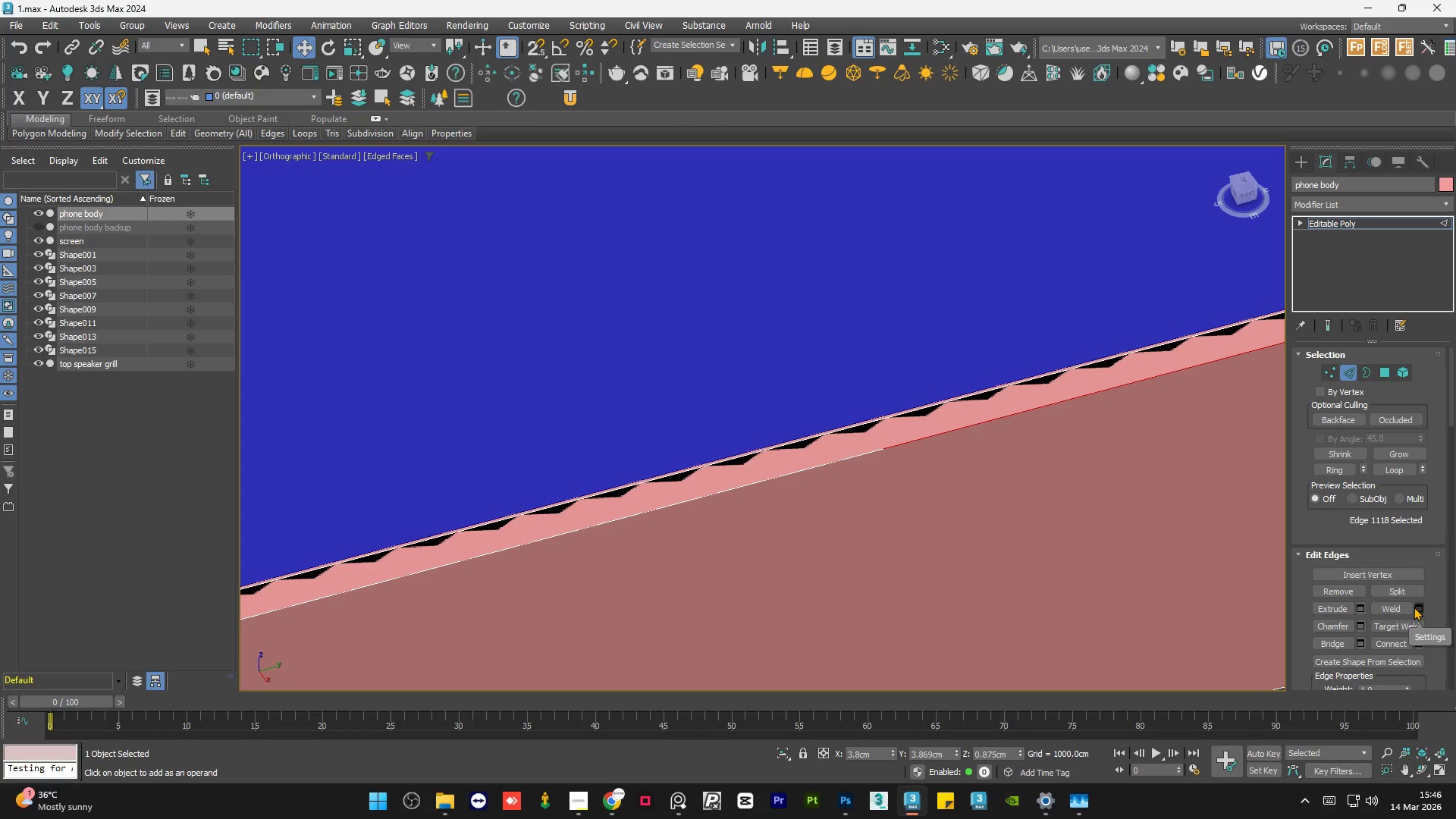 
hold_key(key=ControlLeft, duration=1.34)
left_click([873, 453])
 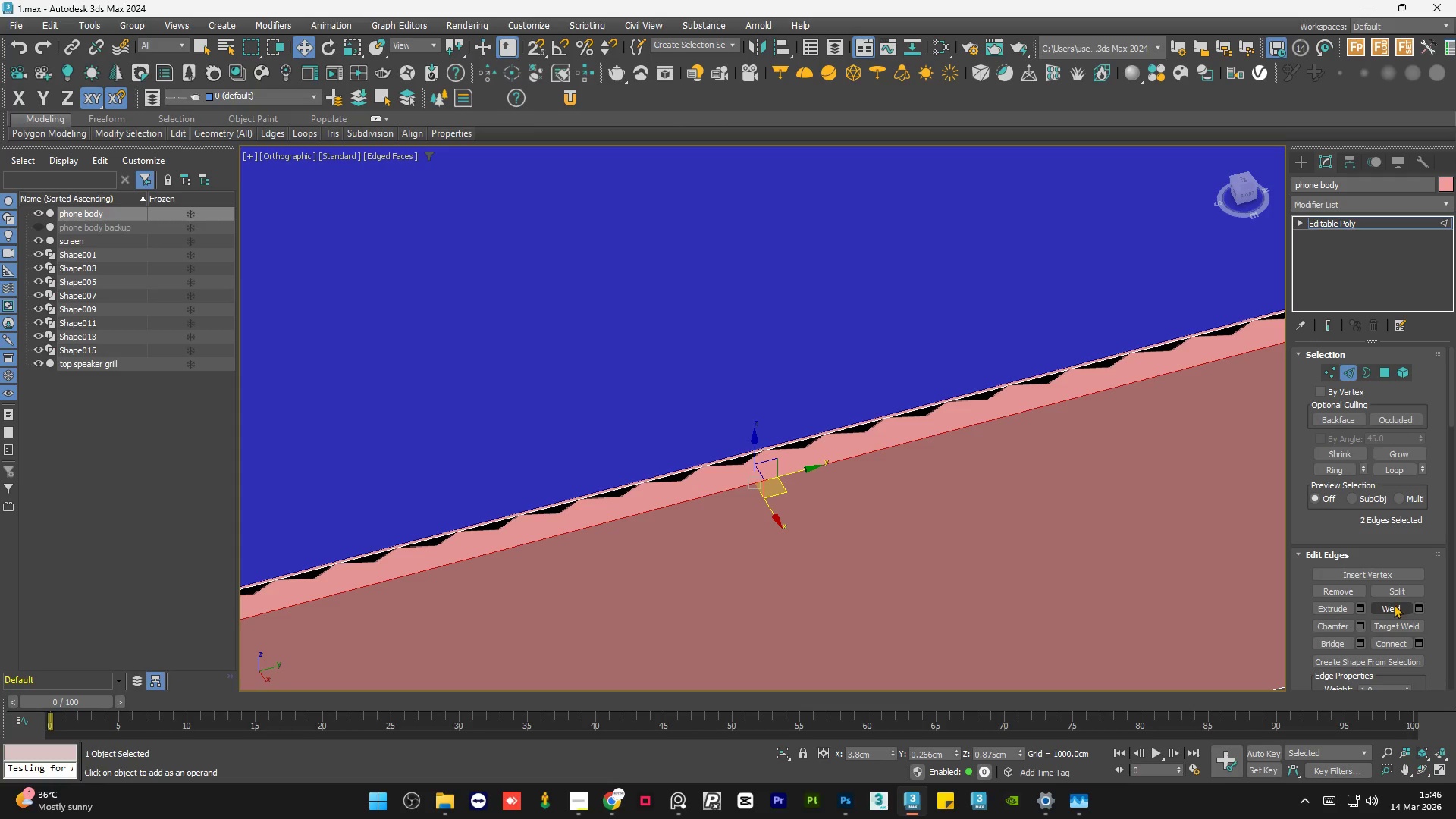 
left_click([1392, 610])
 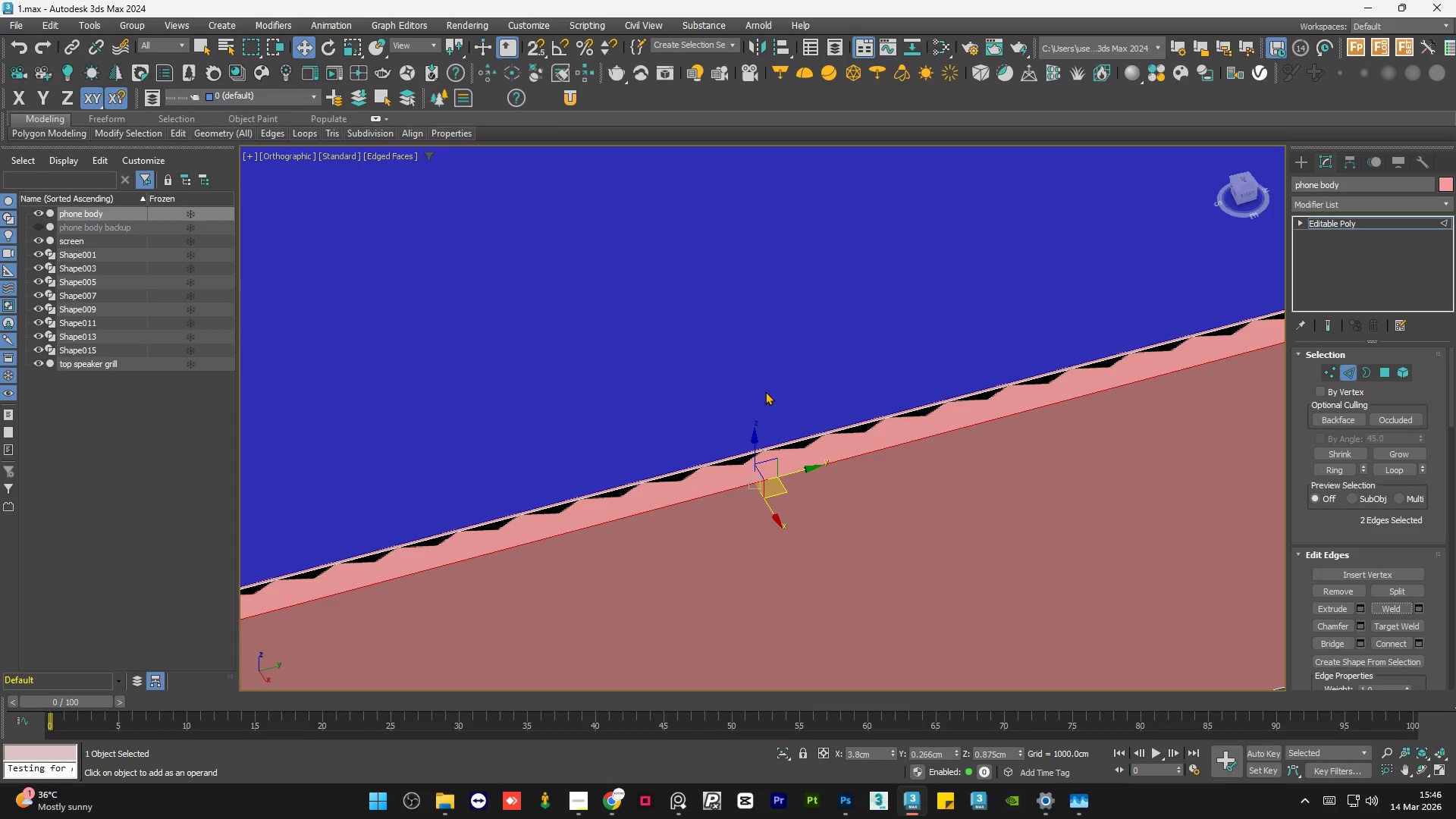 
double_click([931, 546])
 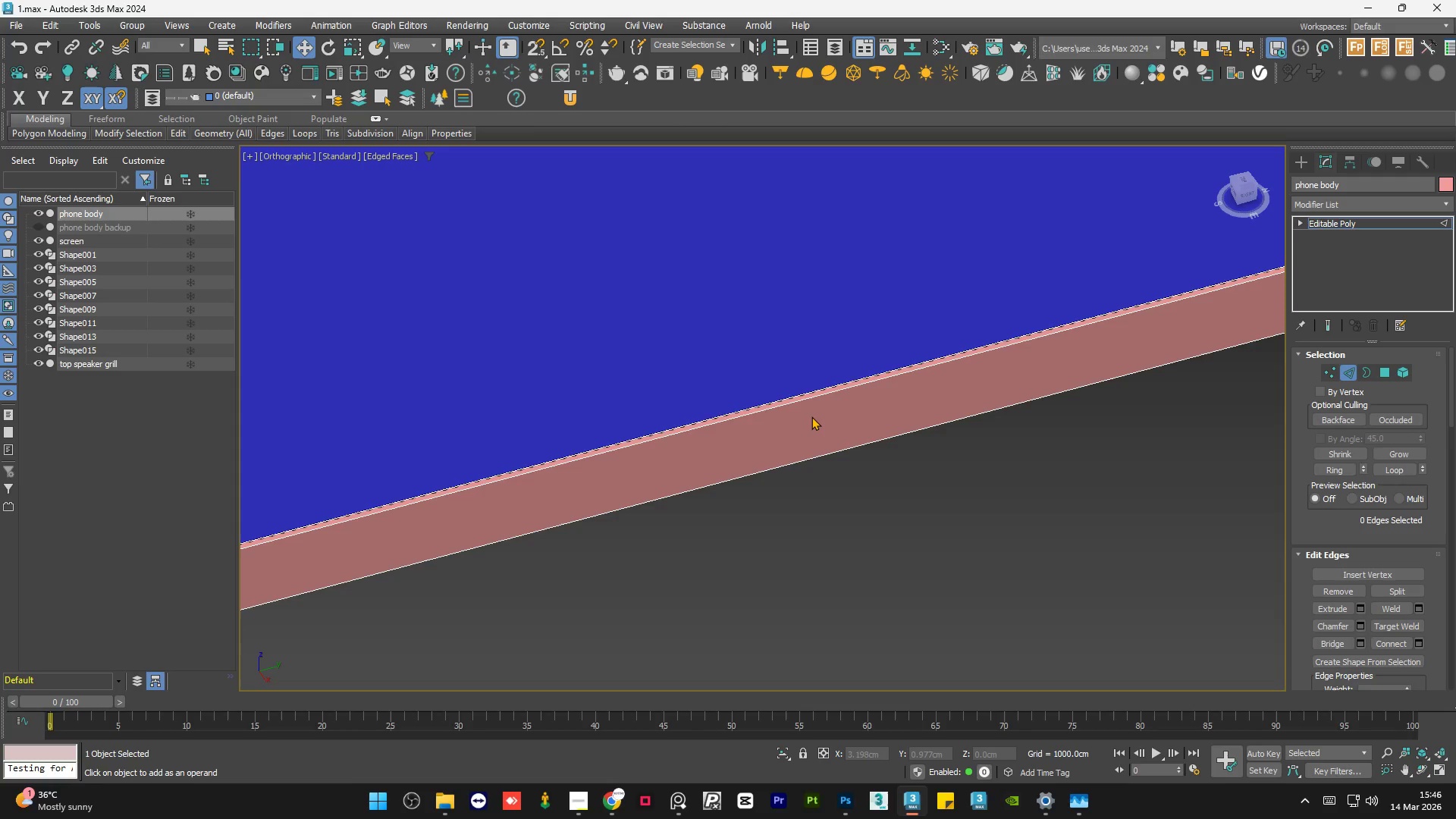 
scroll: coordinate [782, 394], scroll_direction: down, amount: 5.0
 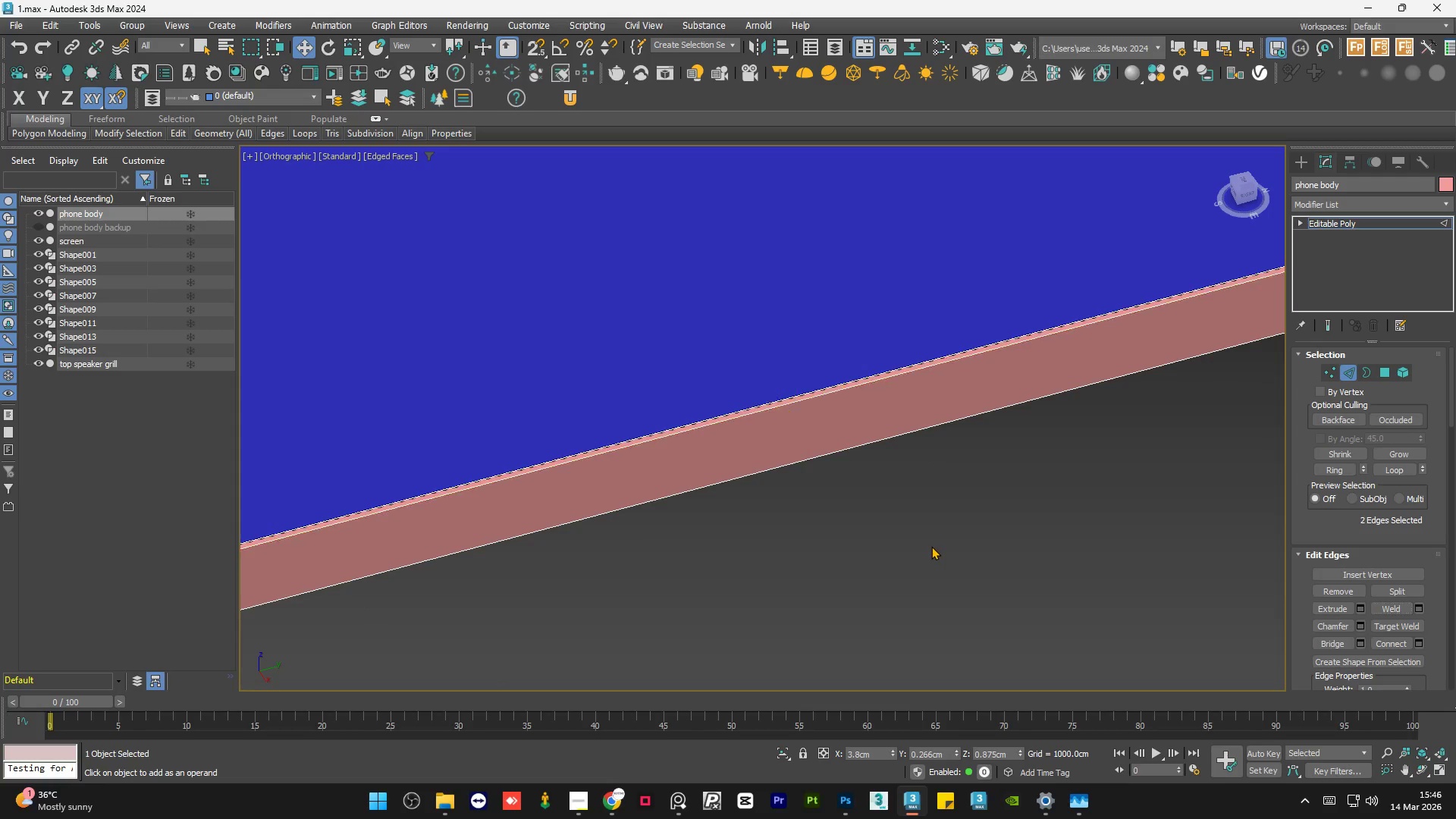 
wait(6.22)
 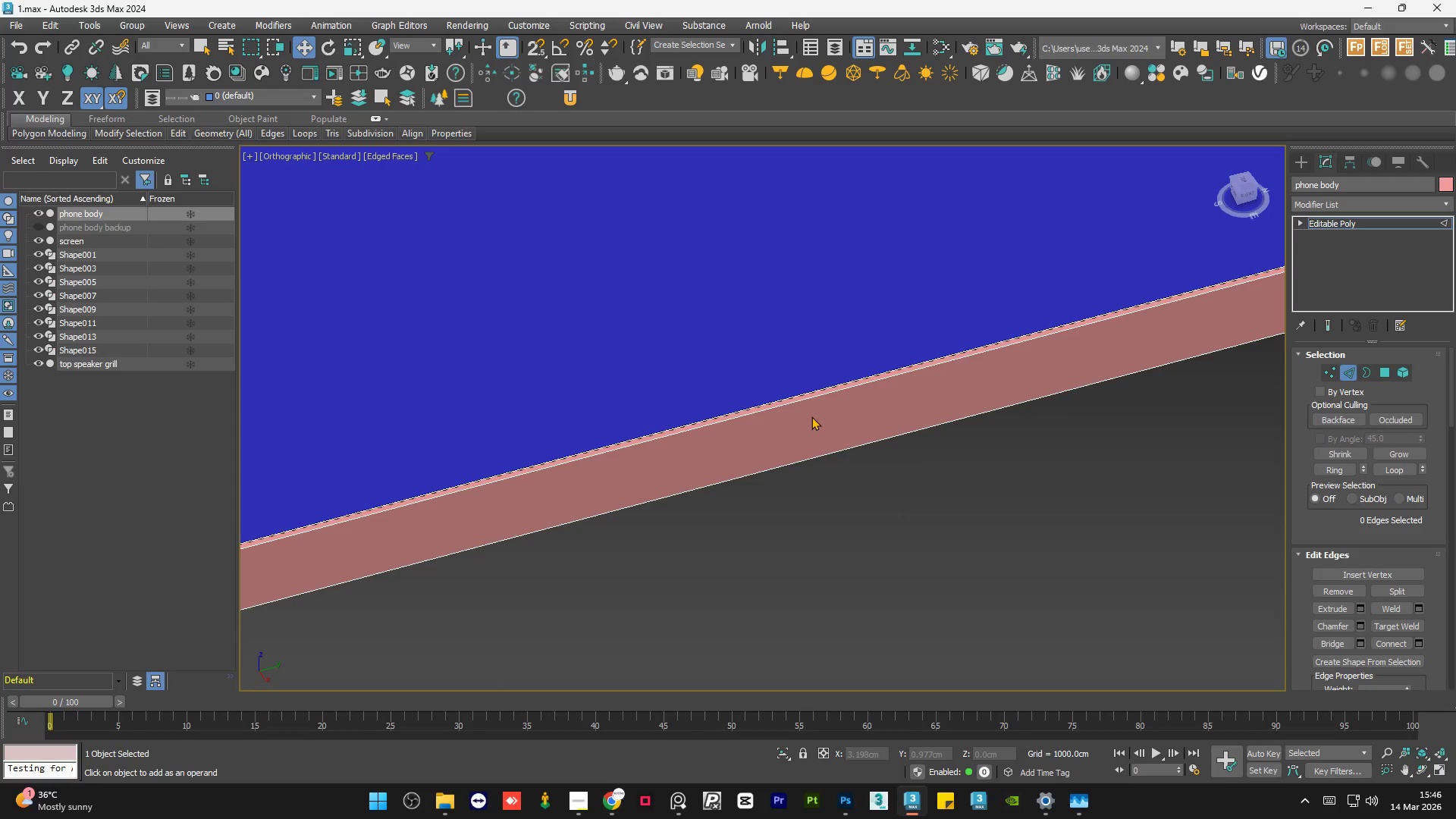 
scroll: coordinate [817, 388], scroll_direction: up, amount: 3.0
 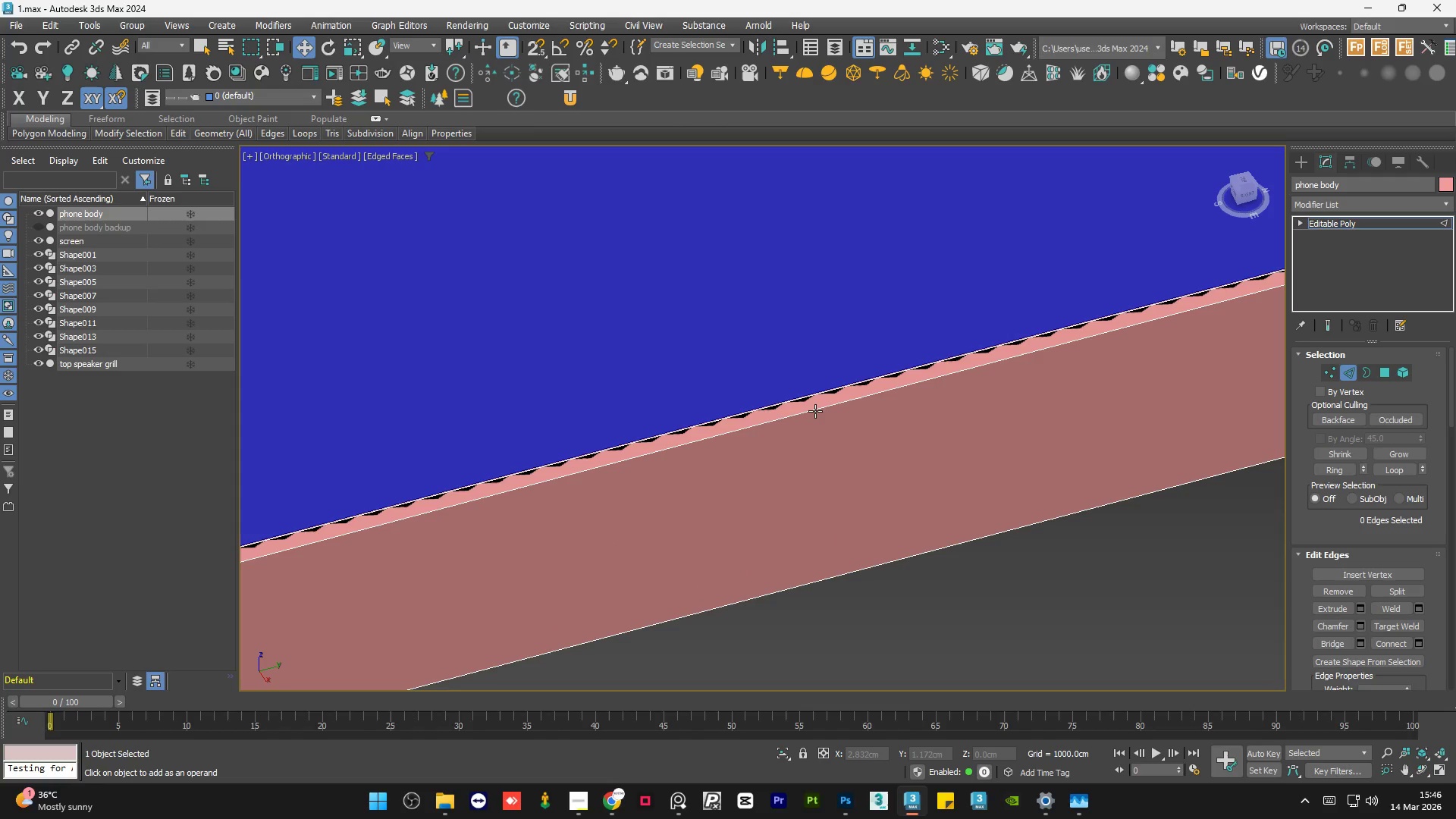 
left_click([815, 411])
 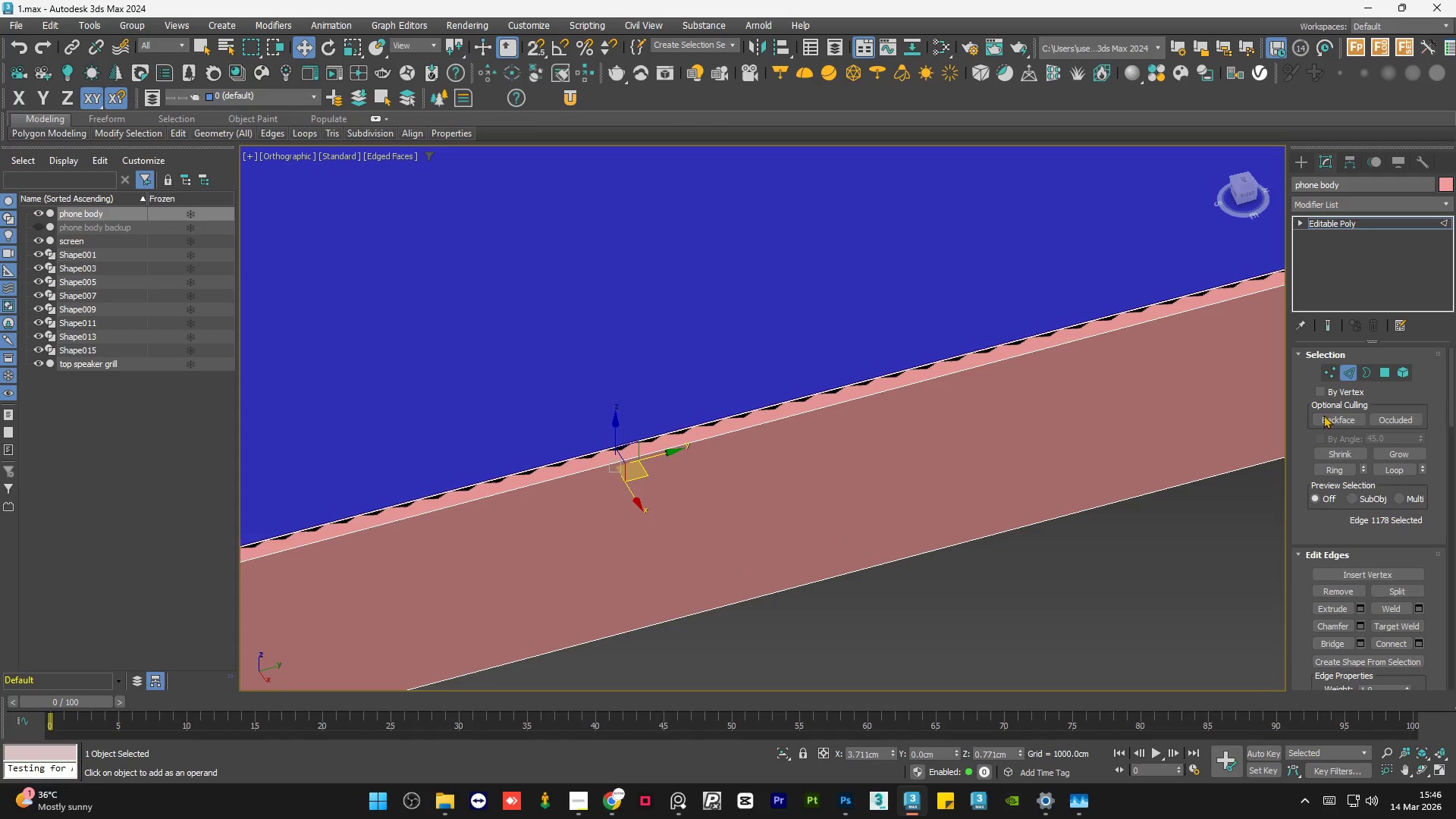 
left_click([1149, 570])
 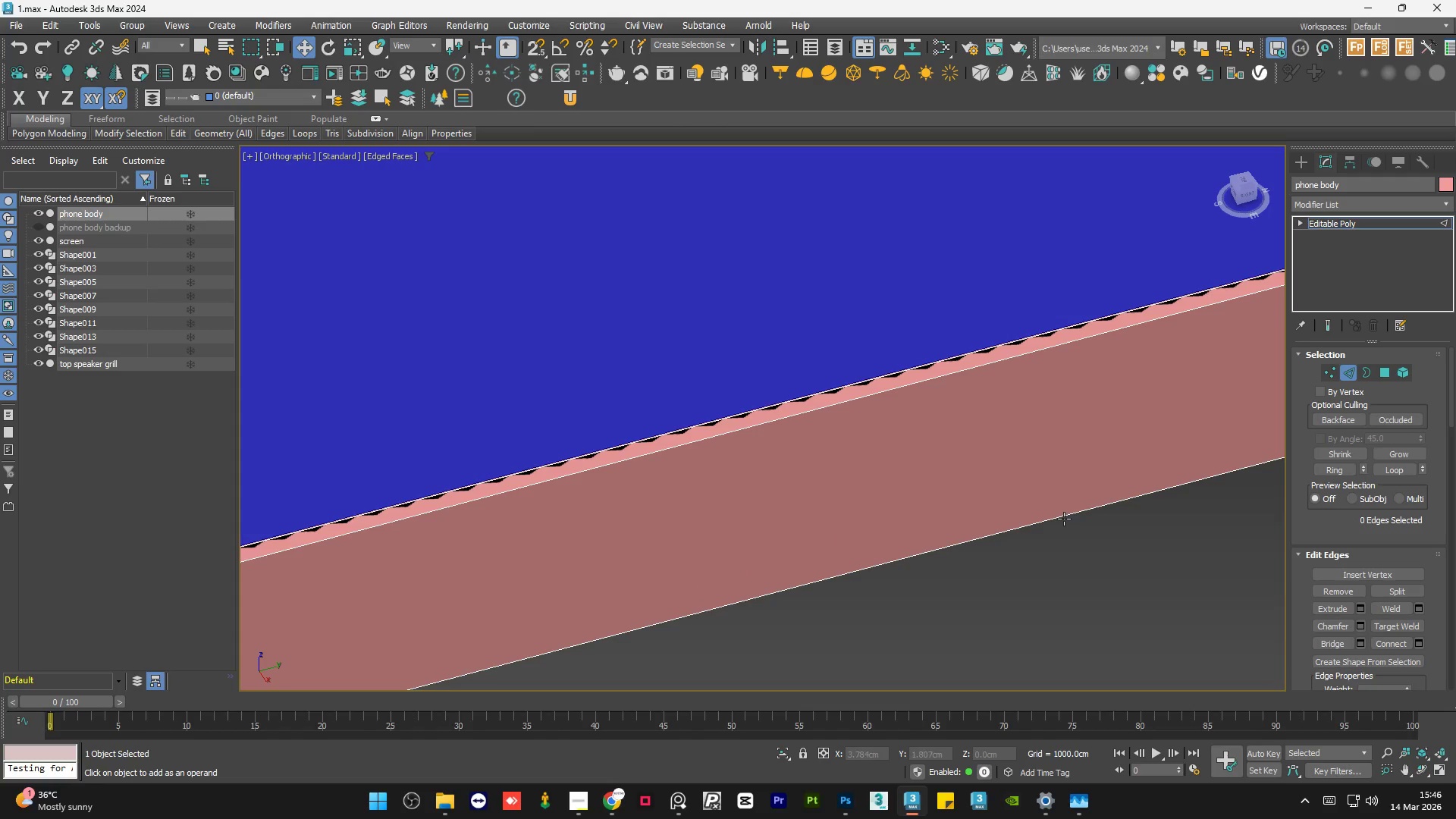 
left_click([1064, 517])
 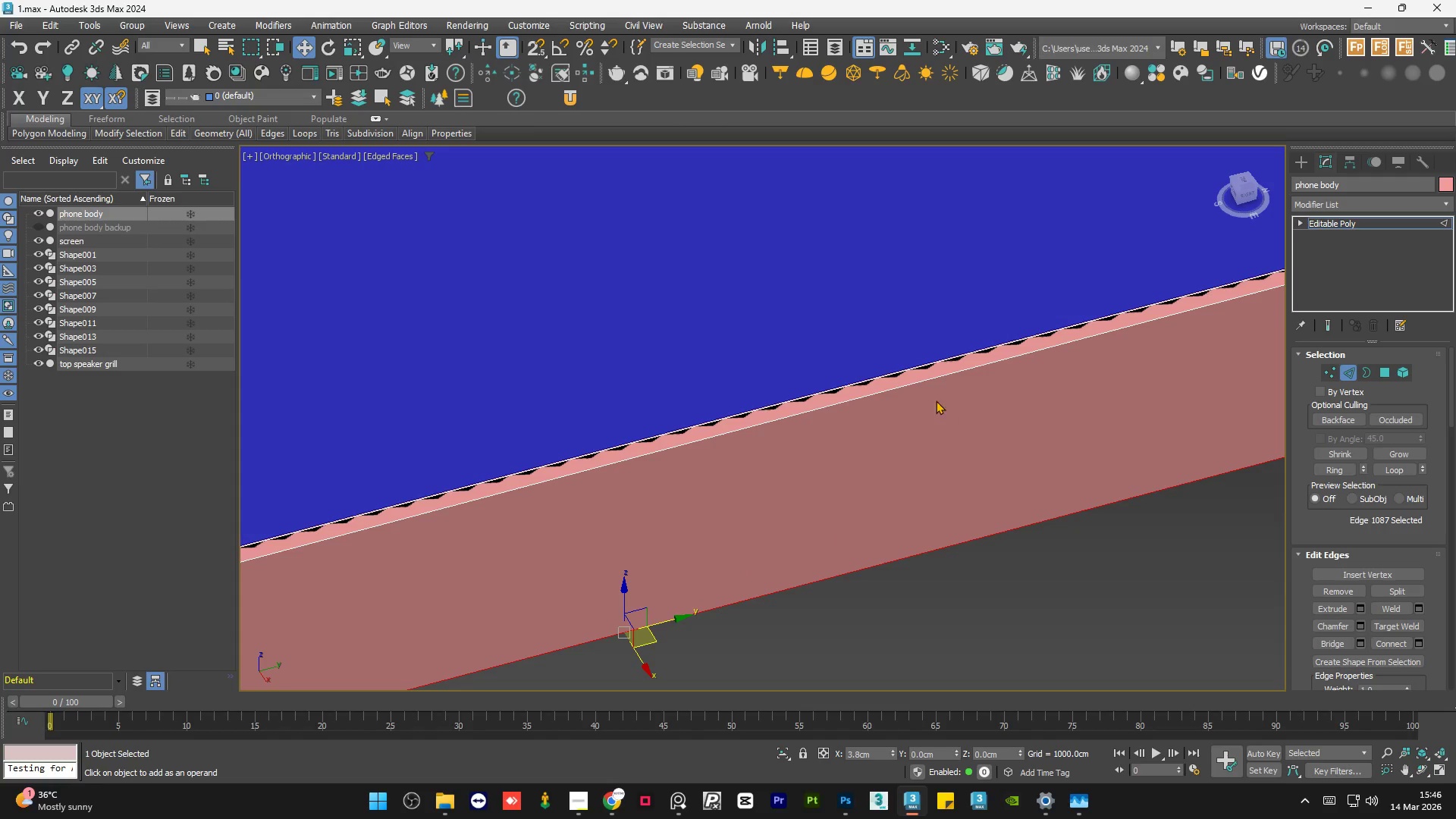 
hold_key(key=ControlLeft, duration=1.12)
left_click([922, 383])
 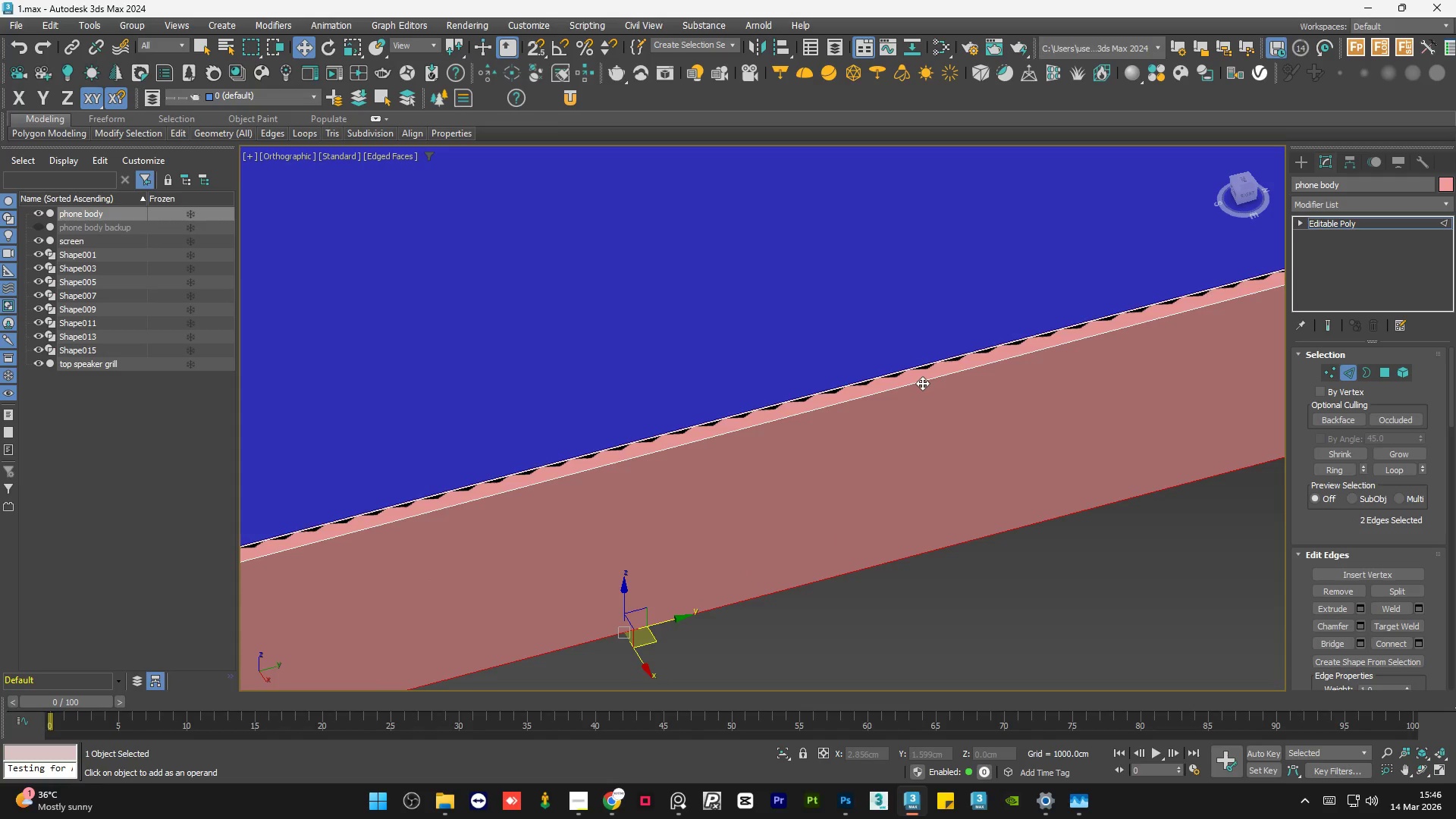 
left_click([959, 513])
 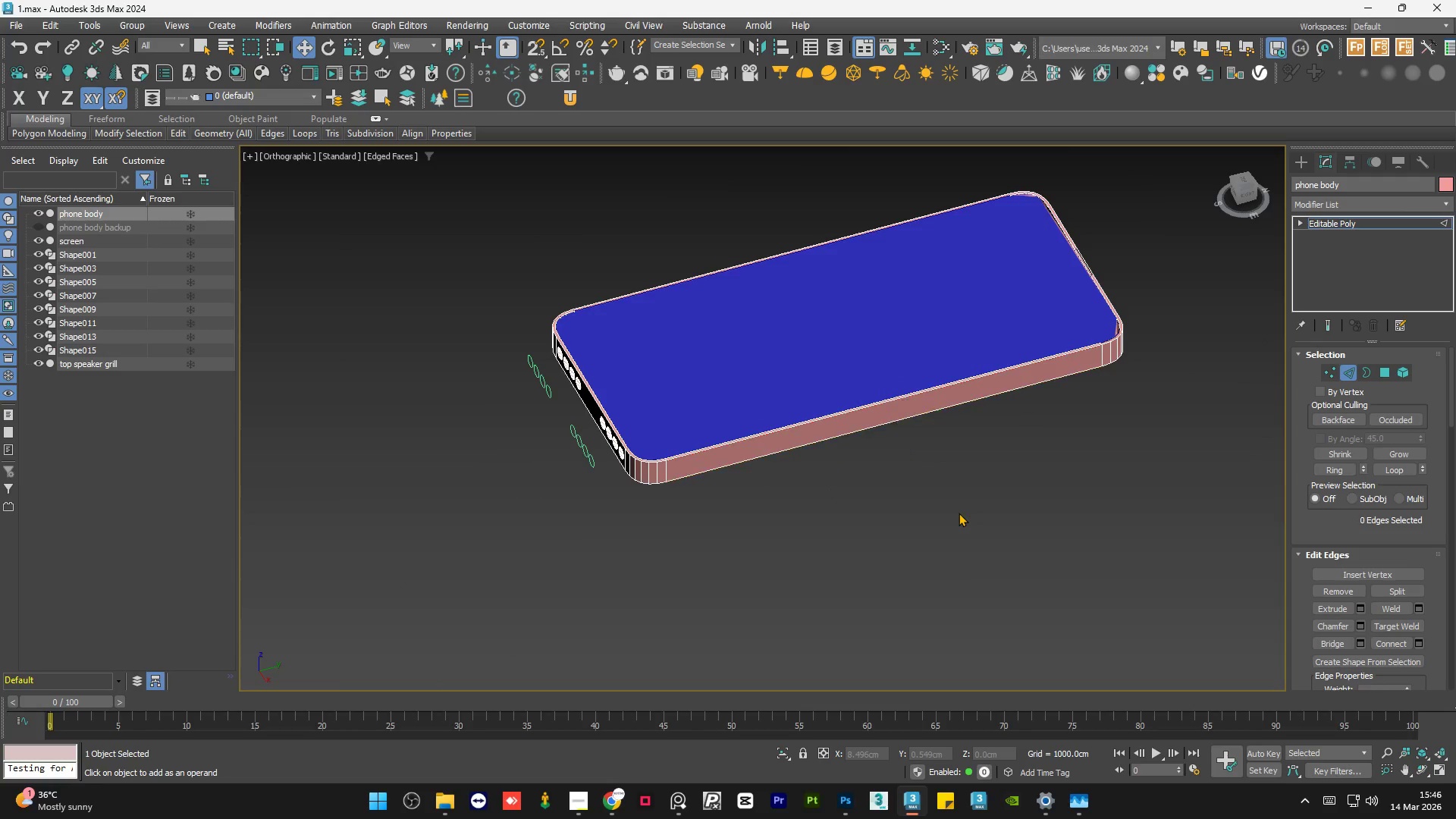 
scroll: coordinate [920, 403], scroll_direction: down, amount: 6.0
 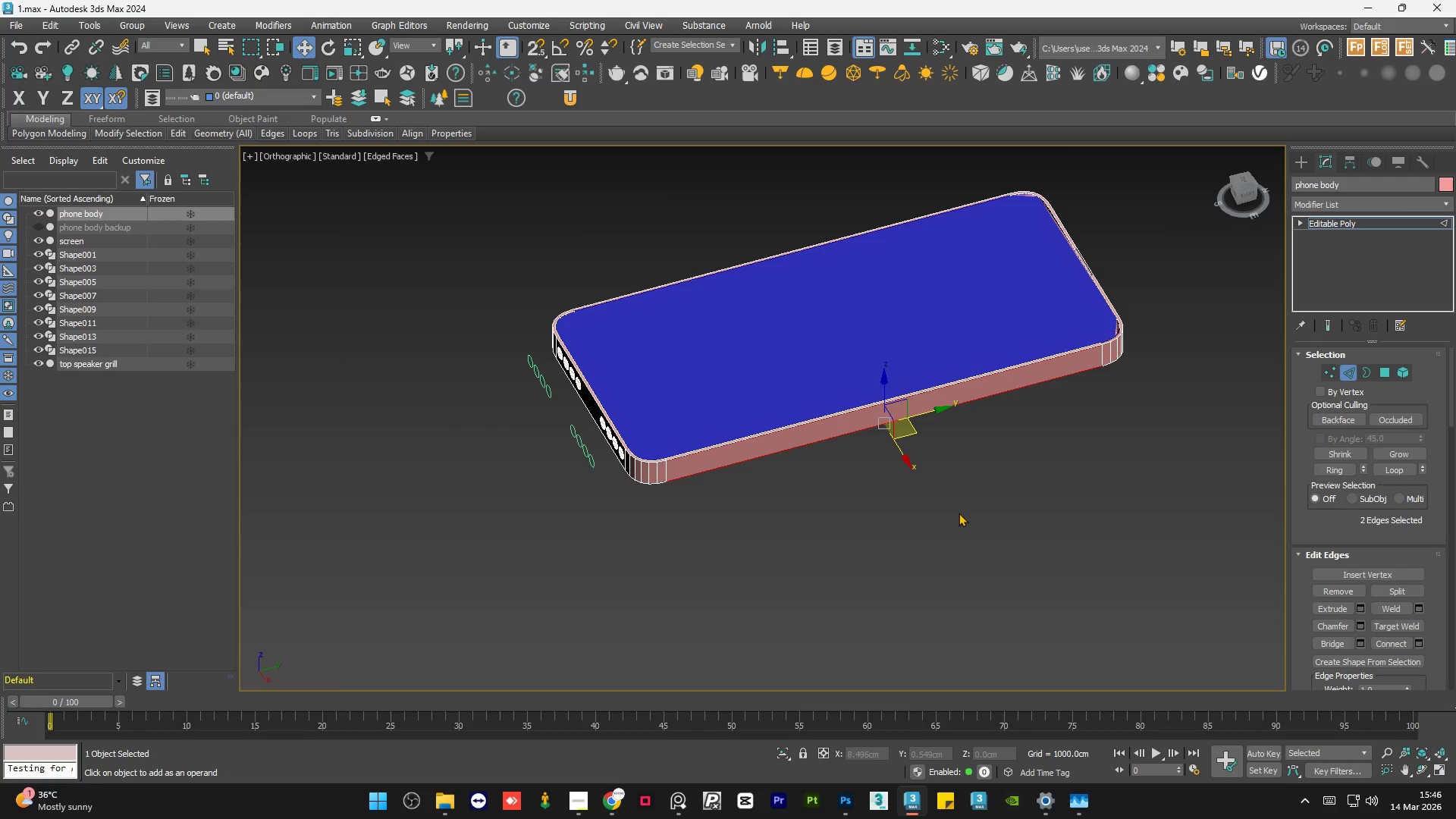 
double_click([959, 513])
 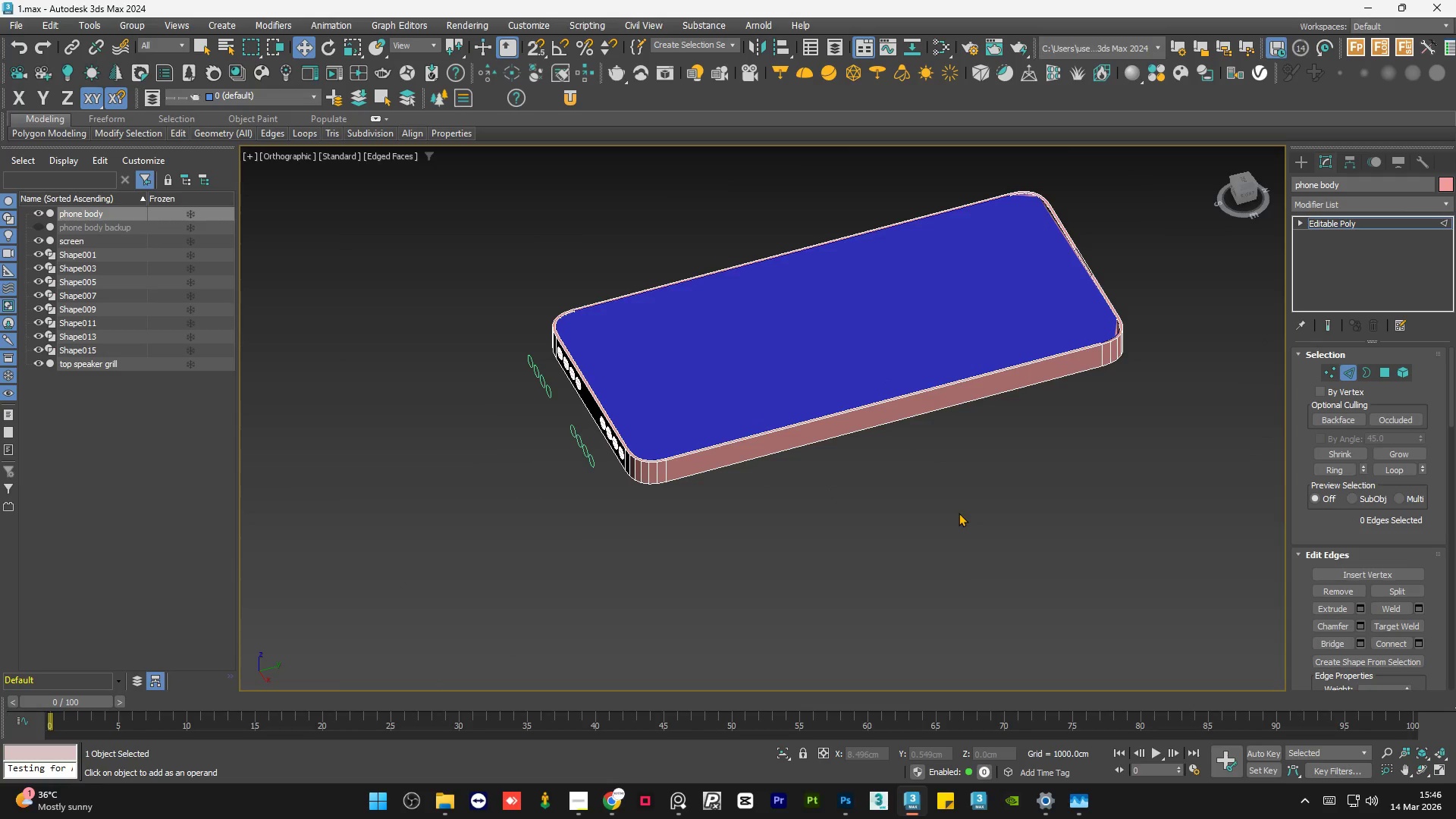 
hold_key(key=AltLeft, duration=0.98)
 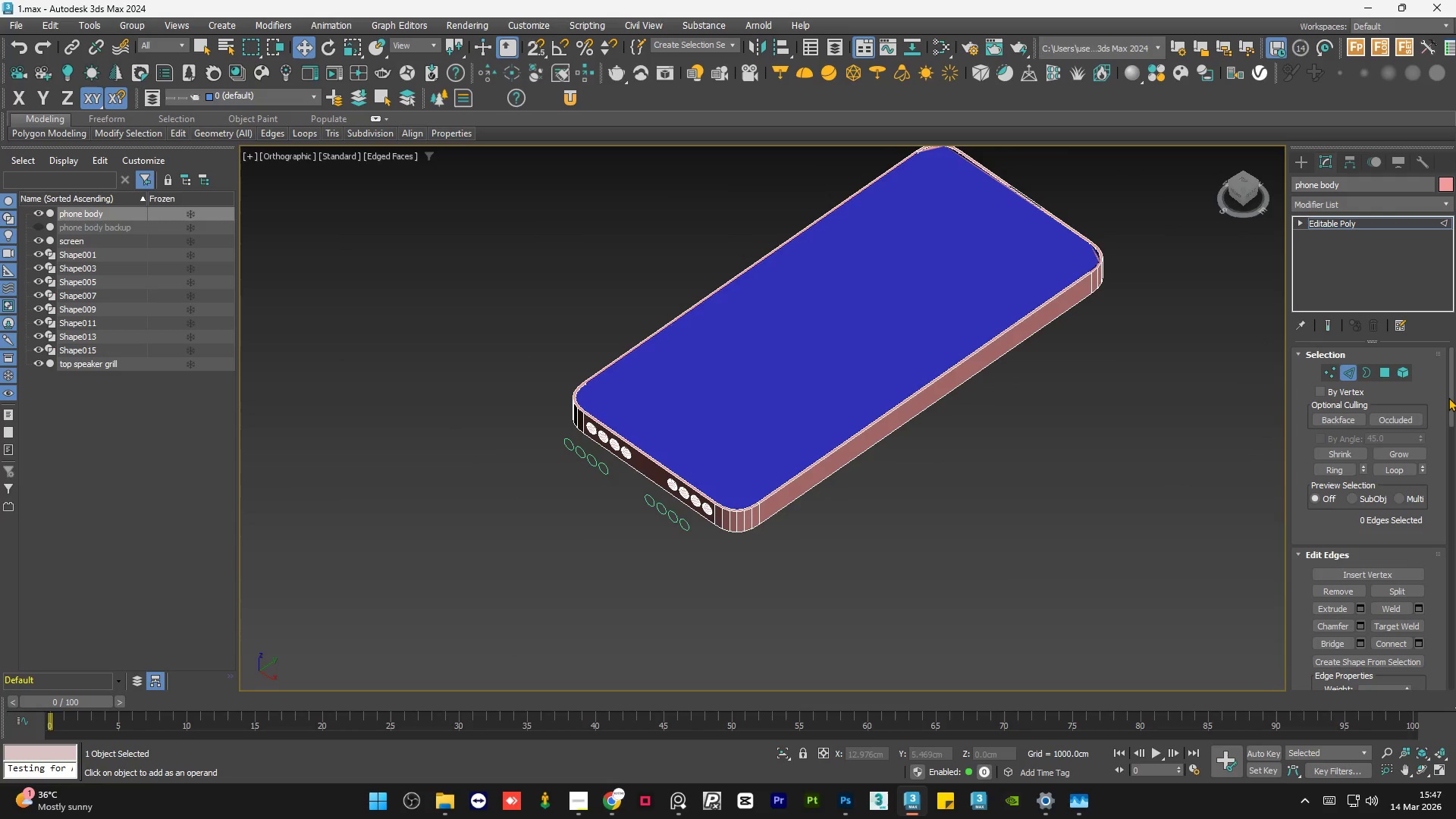 
left_click_drag(start_coordinate=[1448, 399], to_coordinate=[1455, 378])
 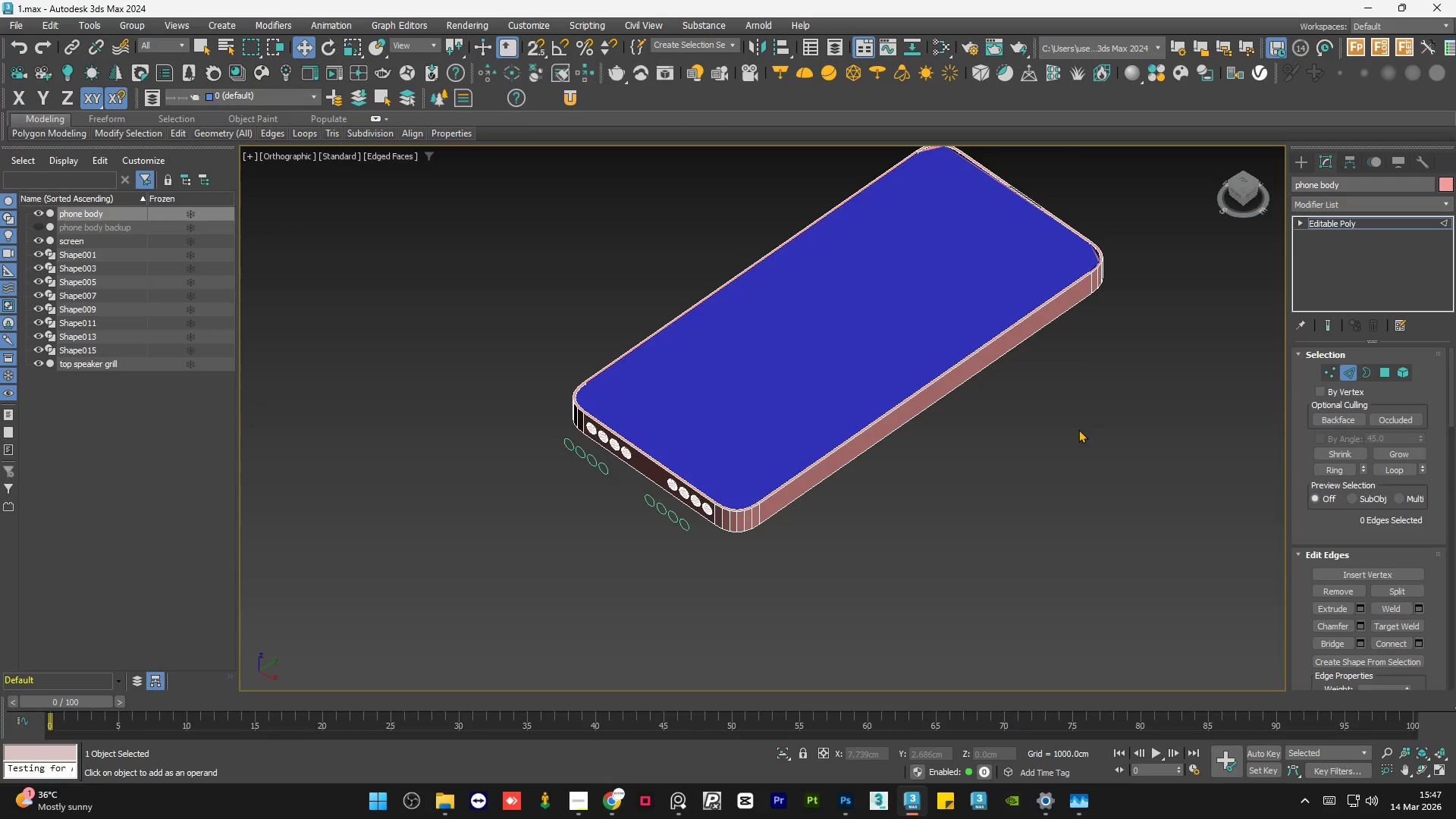 
left_click([1078, 429])
 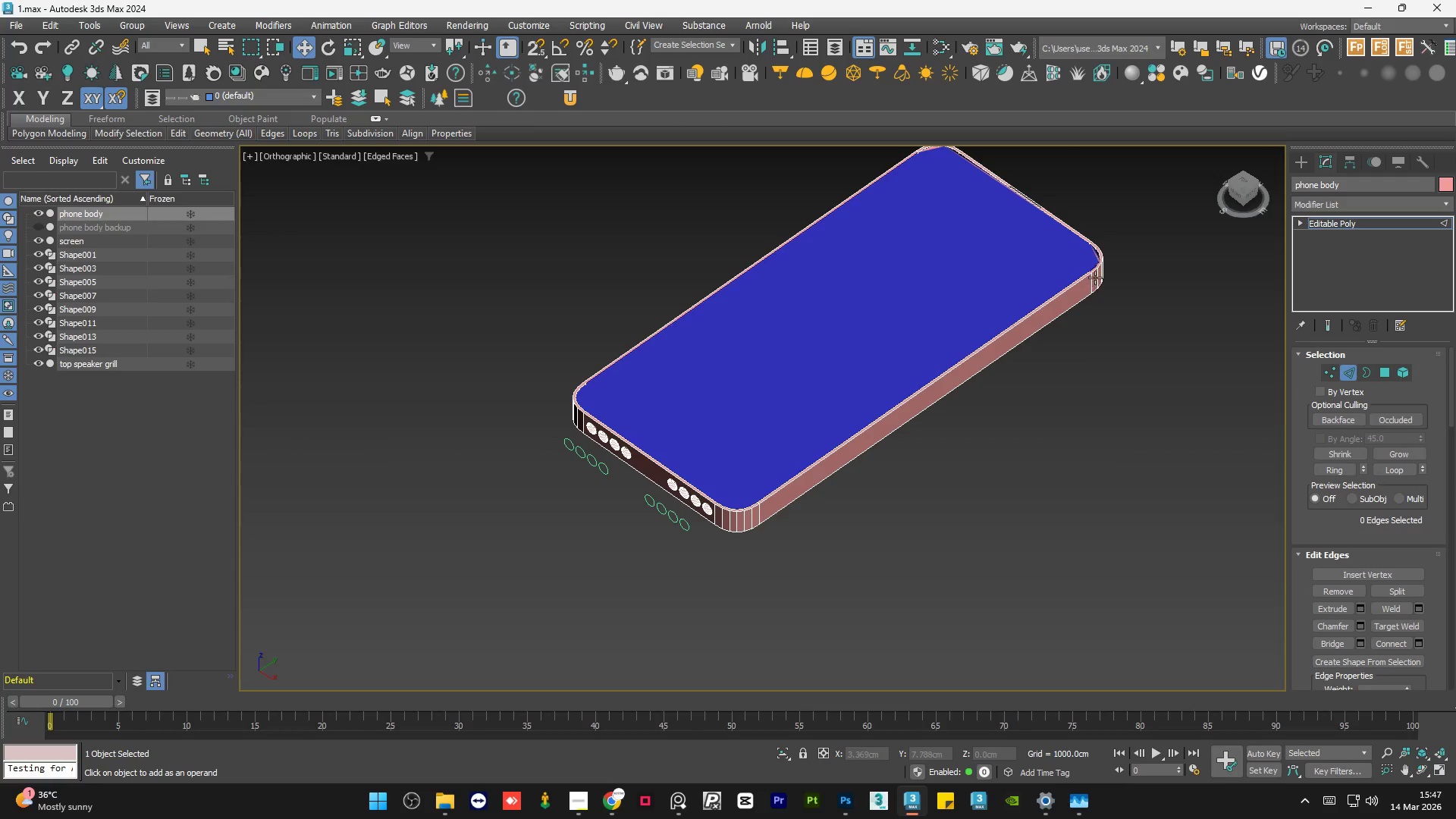 
scroll: coordinate [1094, 267], scroll_direction: up, amount: 7.0
 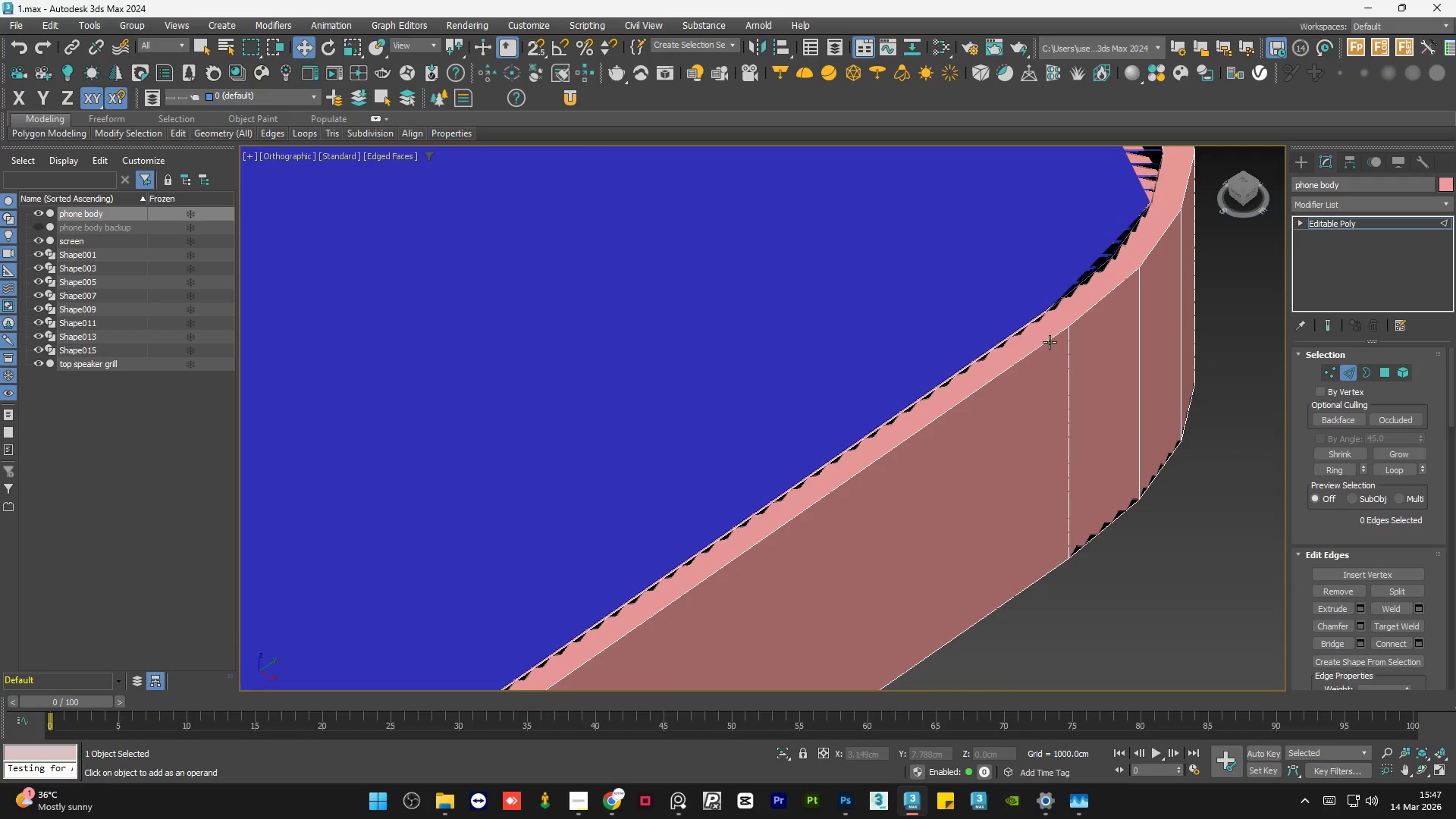 
left_click([1050, 342])
 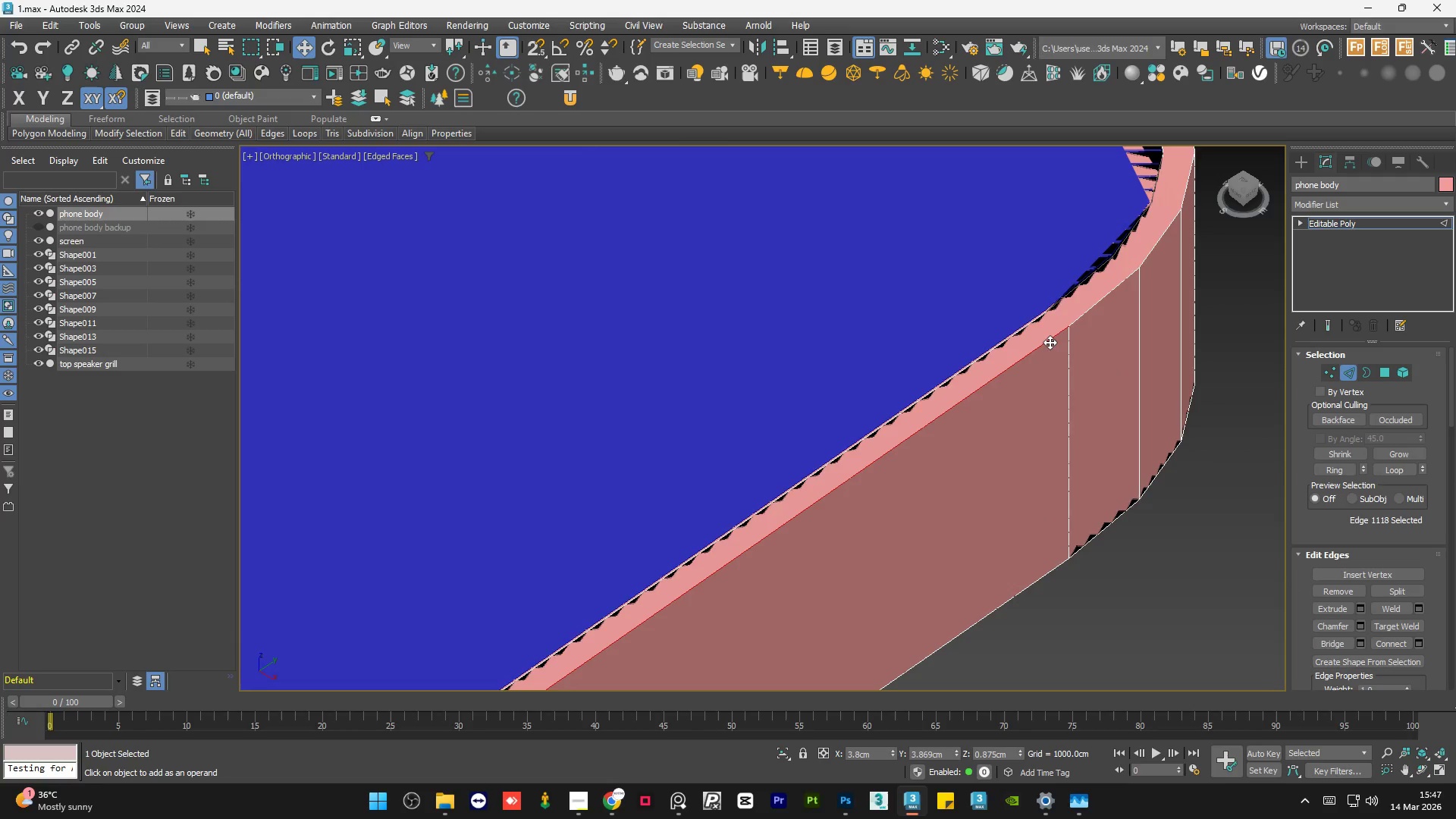 
scroll: coordinate [1050, 342], scroll_direction: down, amount: 7.0
 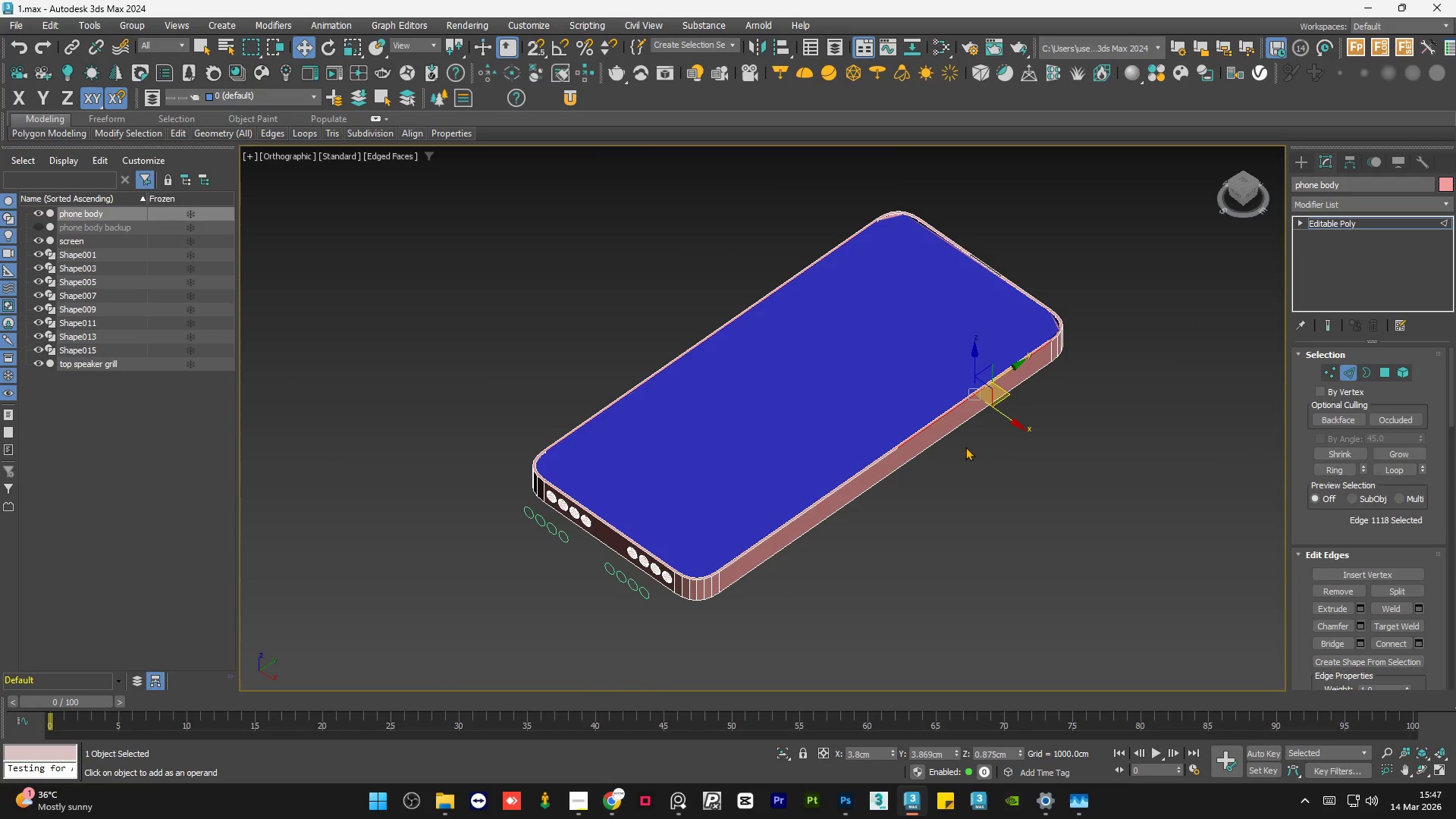 
hold_key(key=ControlLeft, duration=1.0)
 